 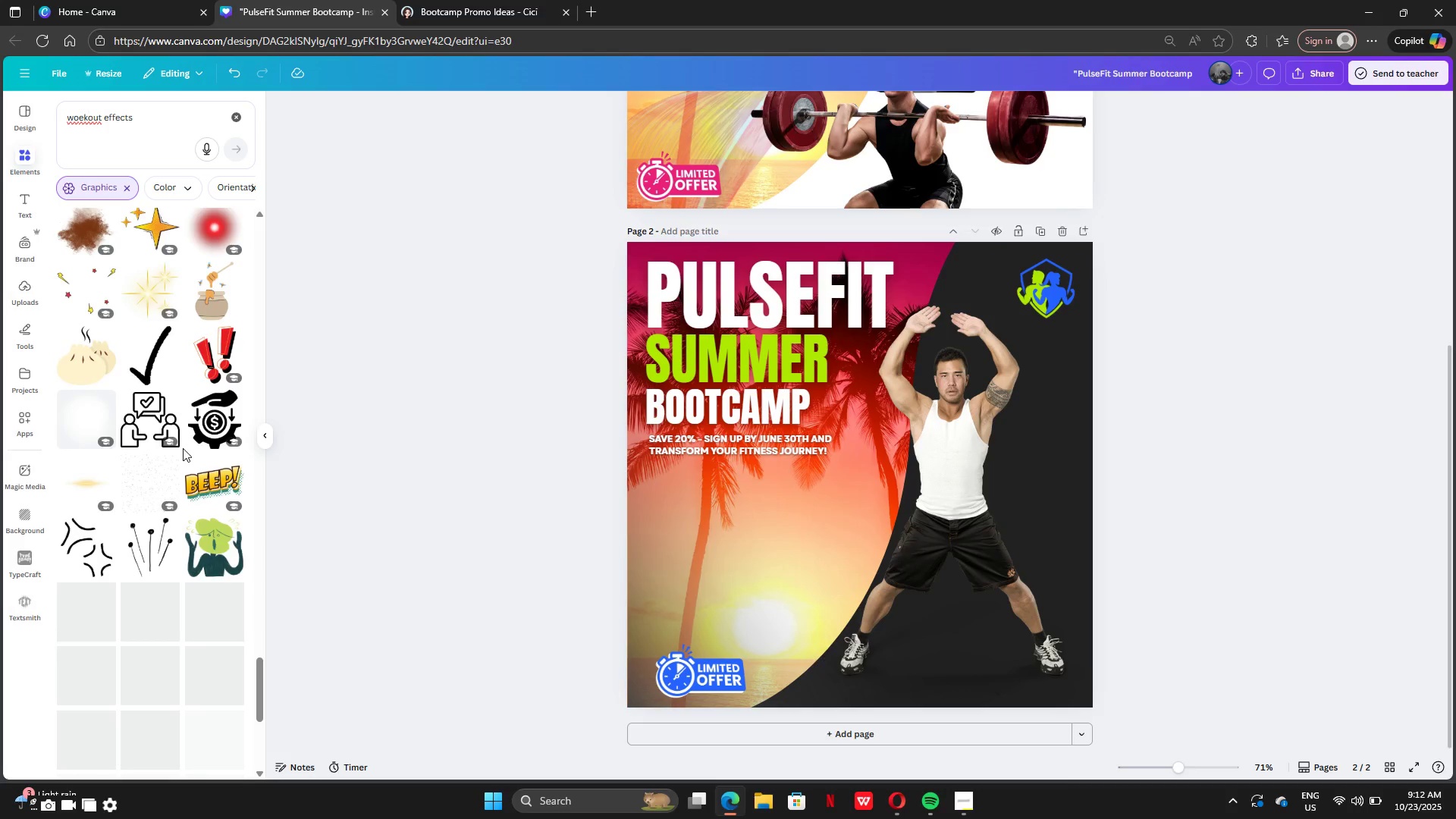 
scroll: coordinate [184, 453], scroll_direction: down, amount: 11.0
 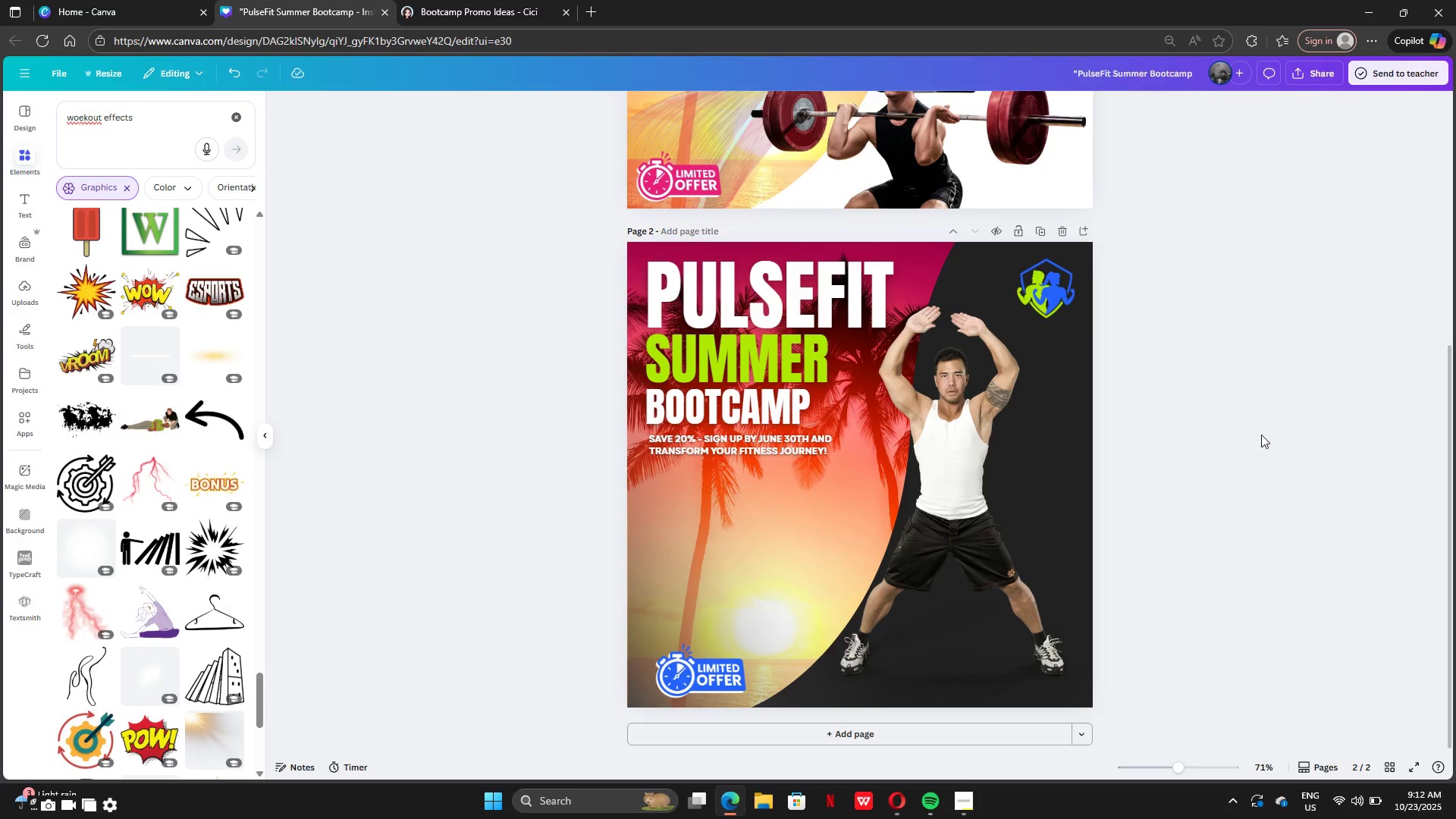 
scroll: coordinate [1261, 434], scroll_direction: up, amount: 4.0
 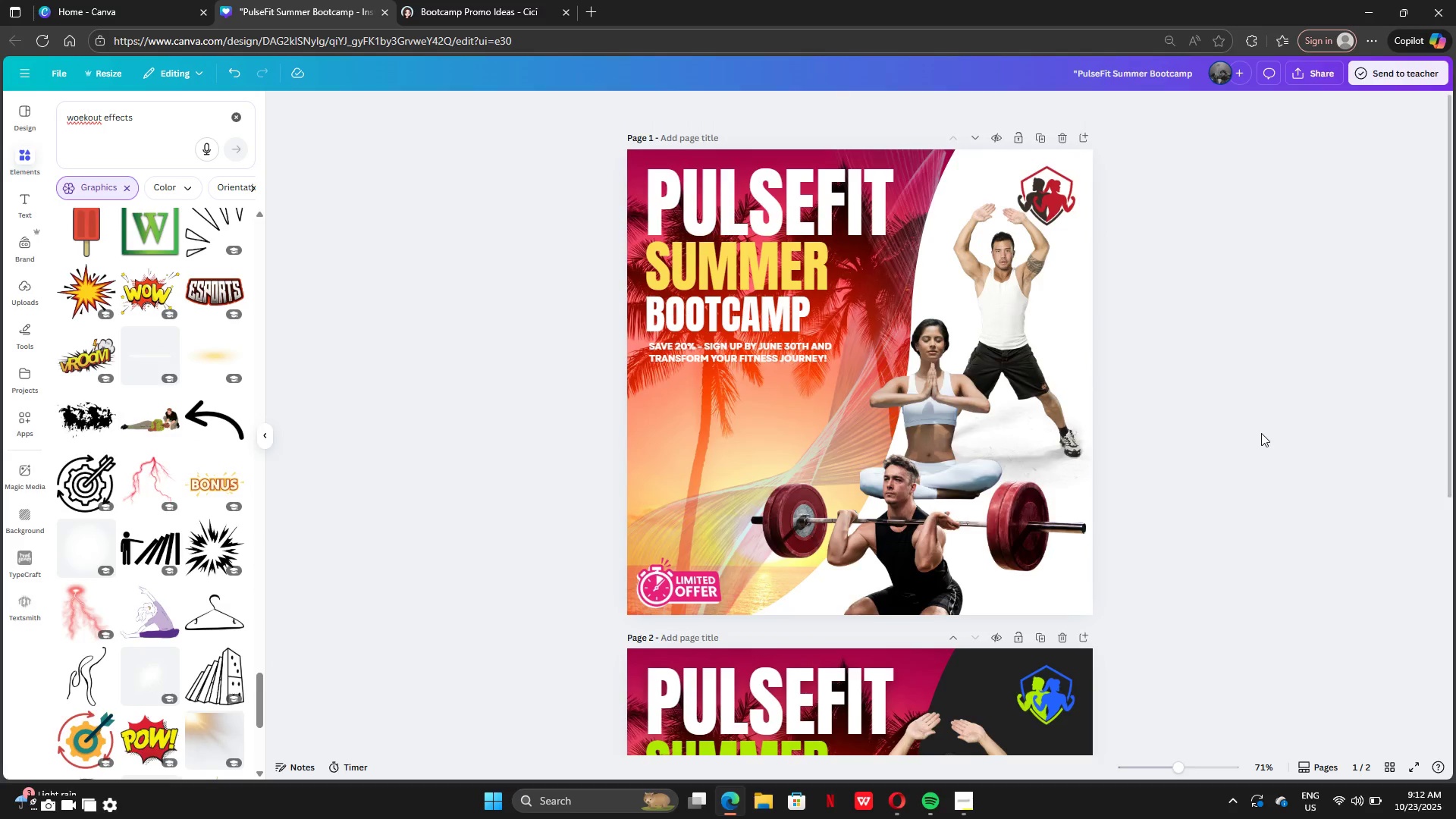 
scroll: coordinate [1261, 433], scroll_direction: down, amount: 6.0
 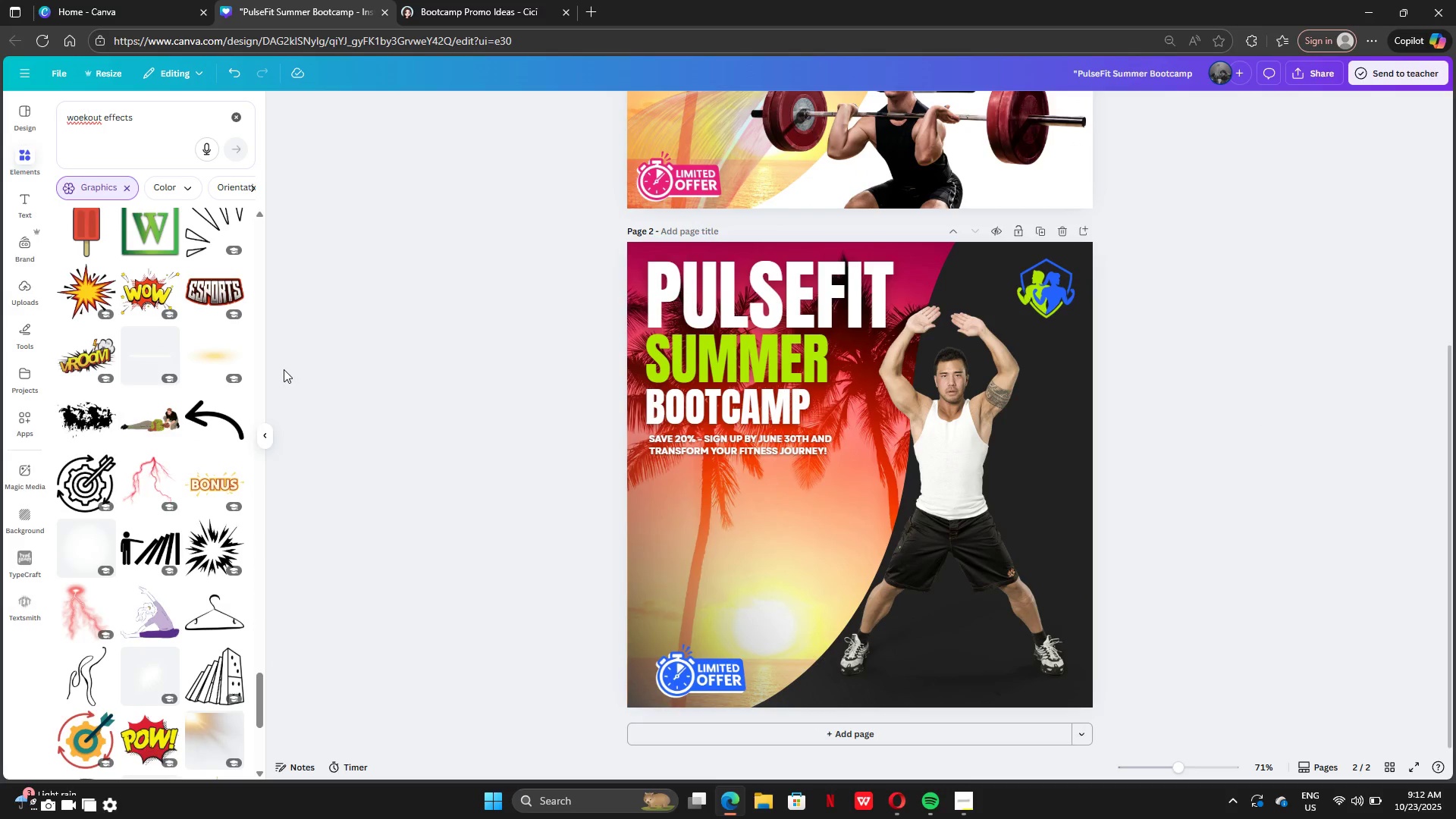 
scroll: coordinate [177, 308], scroll_direction: up, amount: 3.0
 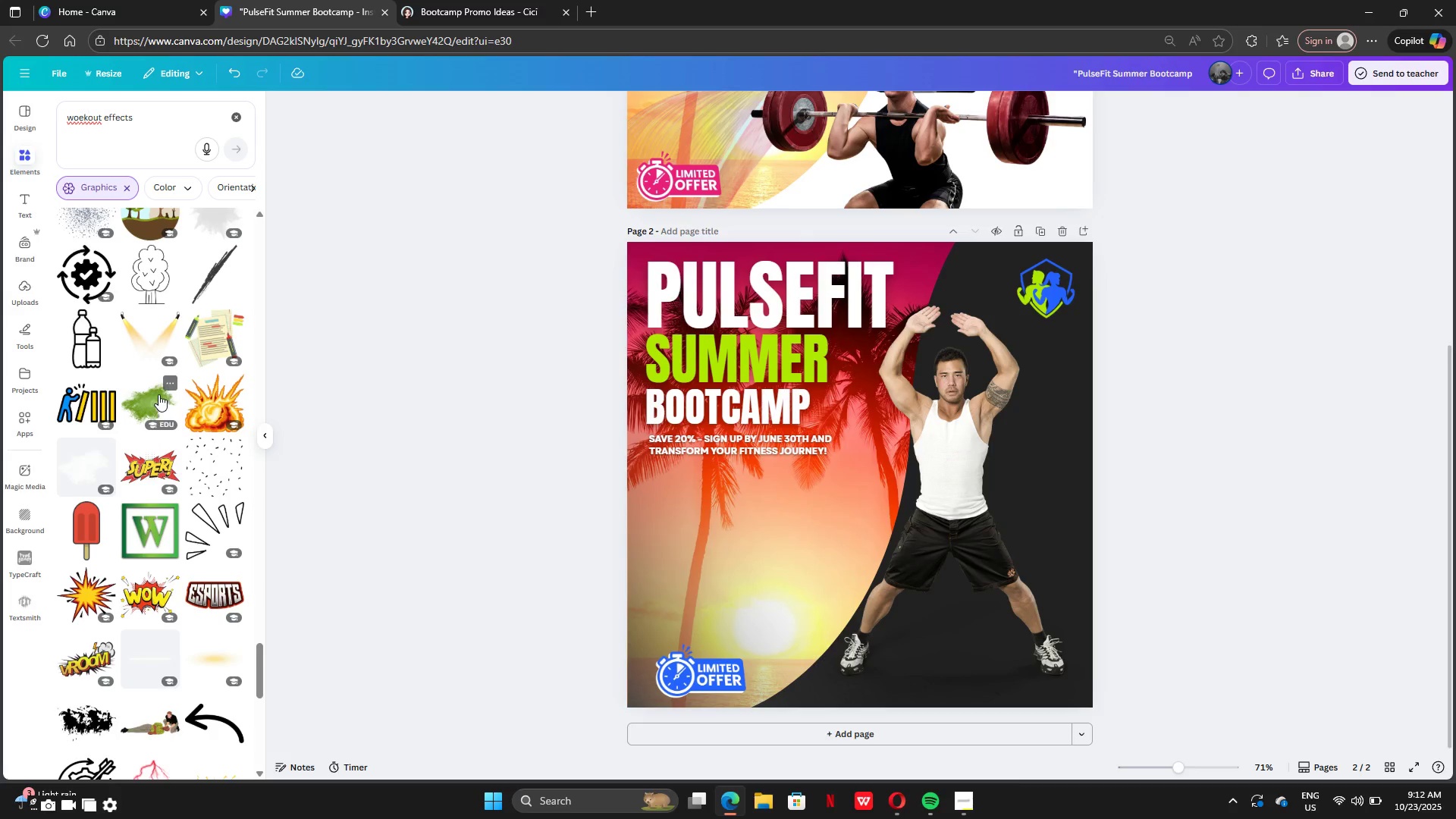 
left_click([139, 401])
 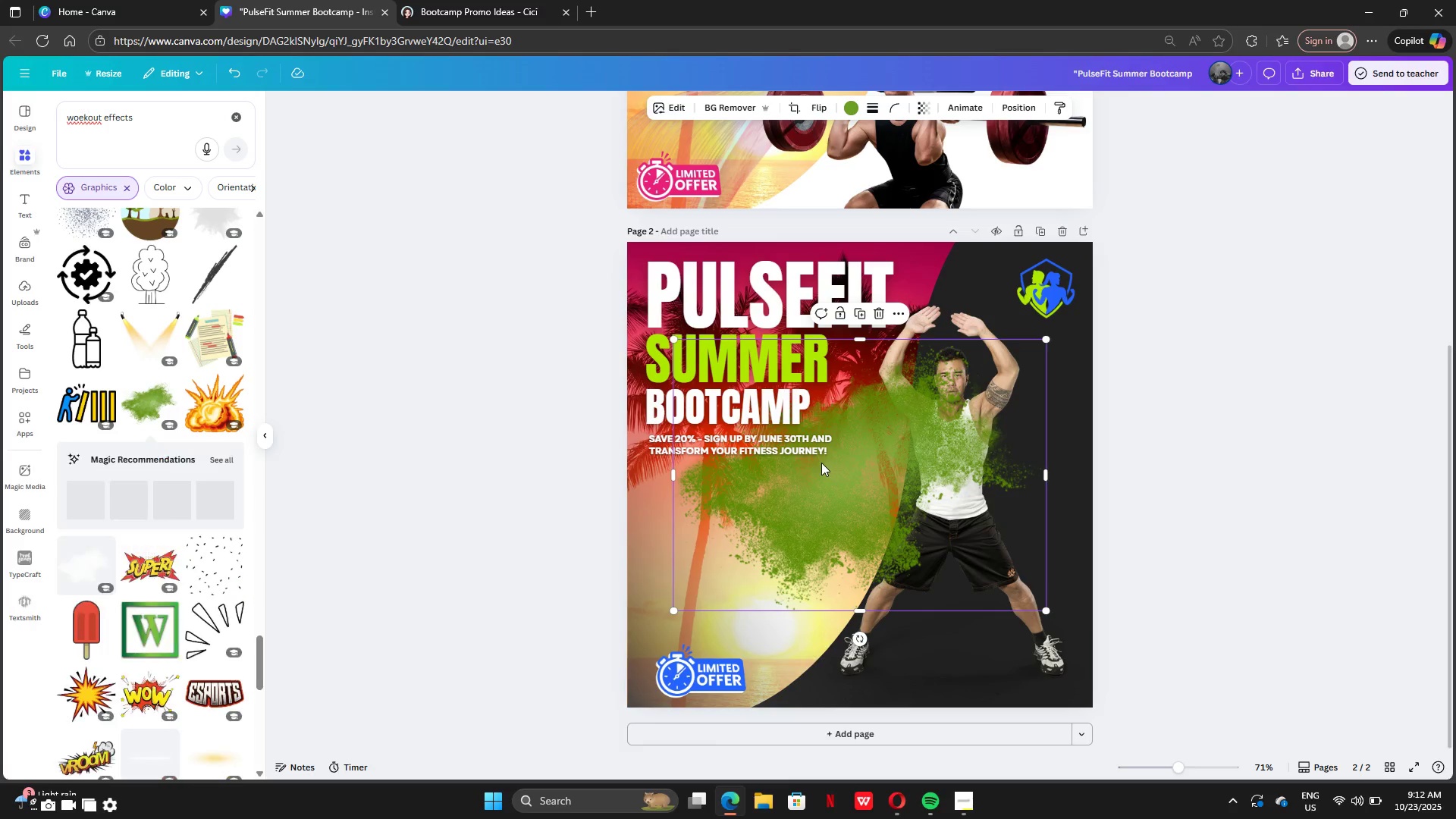 
left_click_drag(start_coordinate=[821, 463], to_coordinate=[946, 496])
 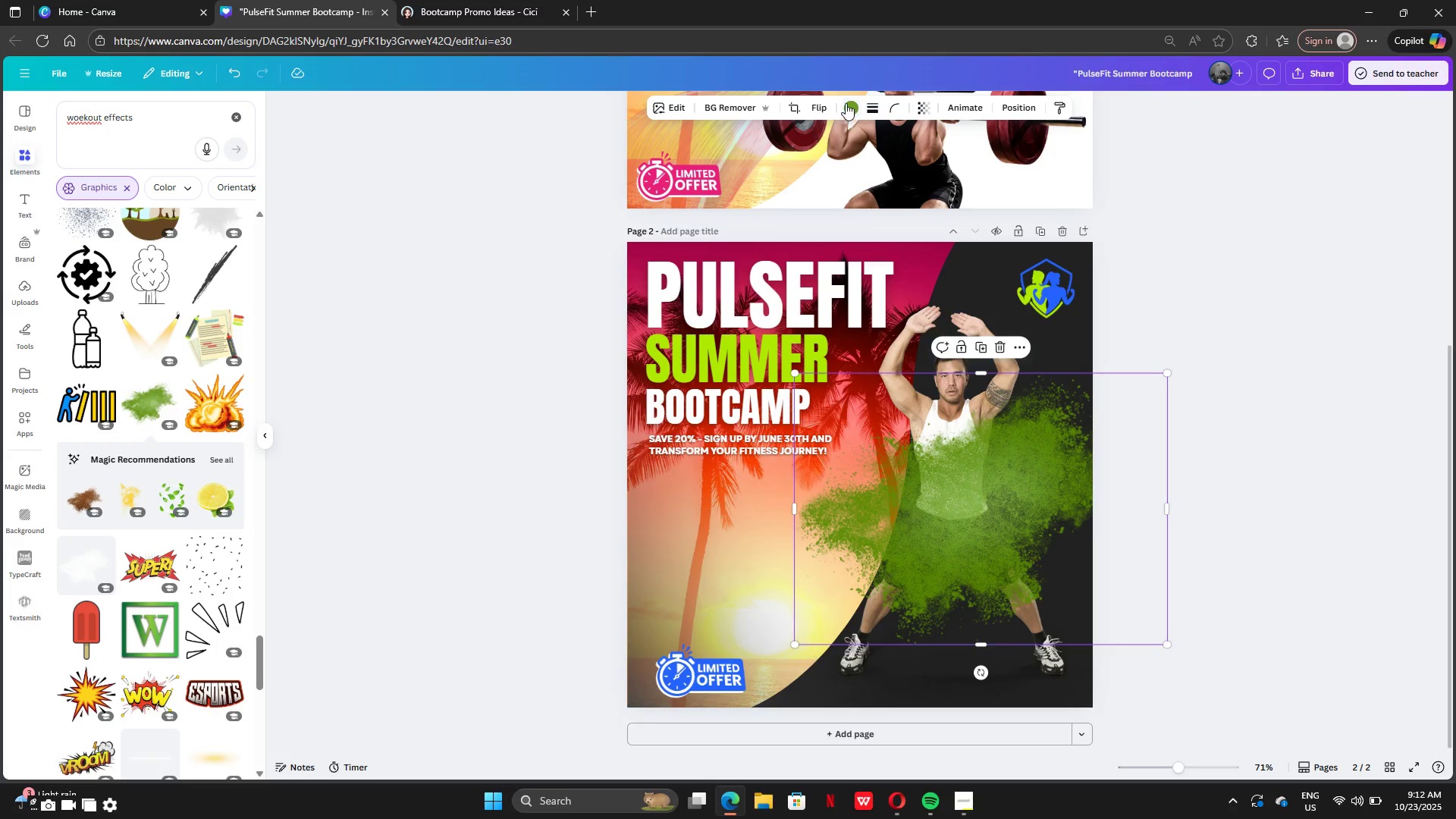 
left_click([846, 102])
 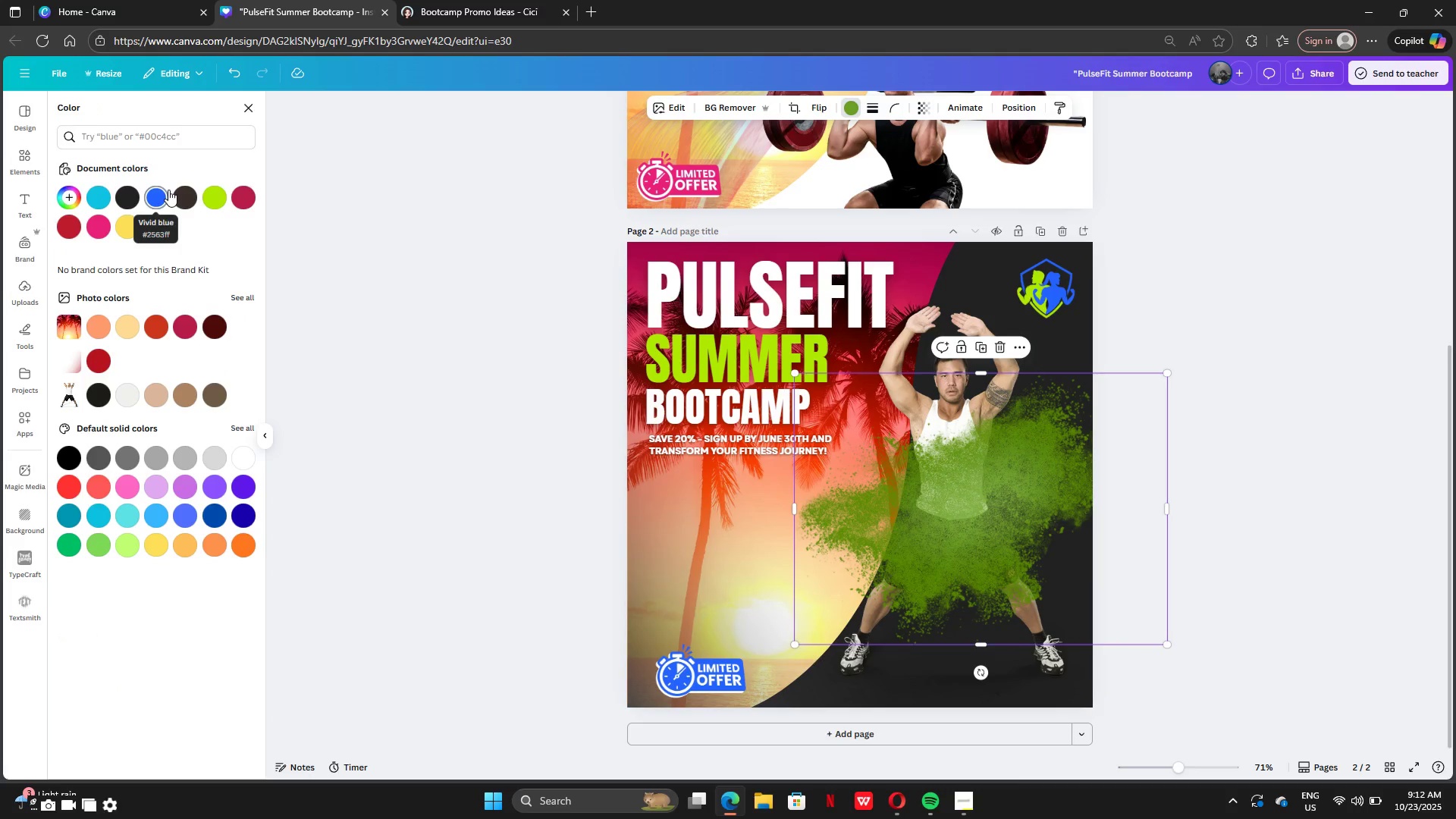 
left_click([166, 190])
 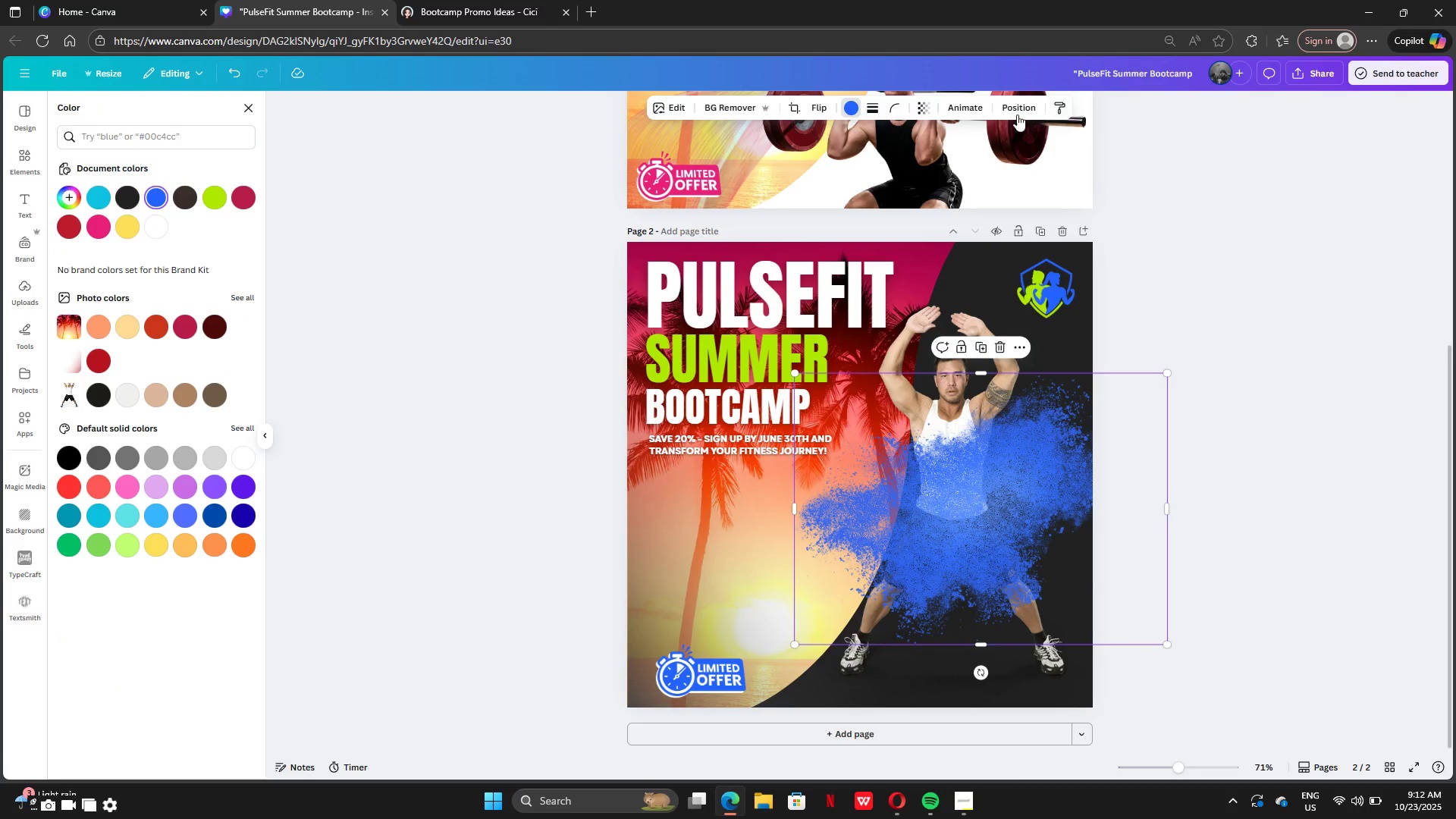 
left_click([1009, 111])
 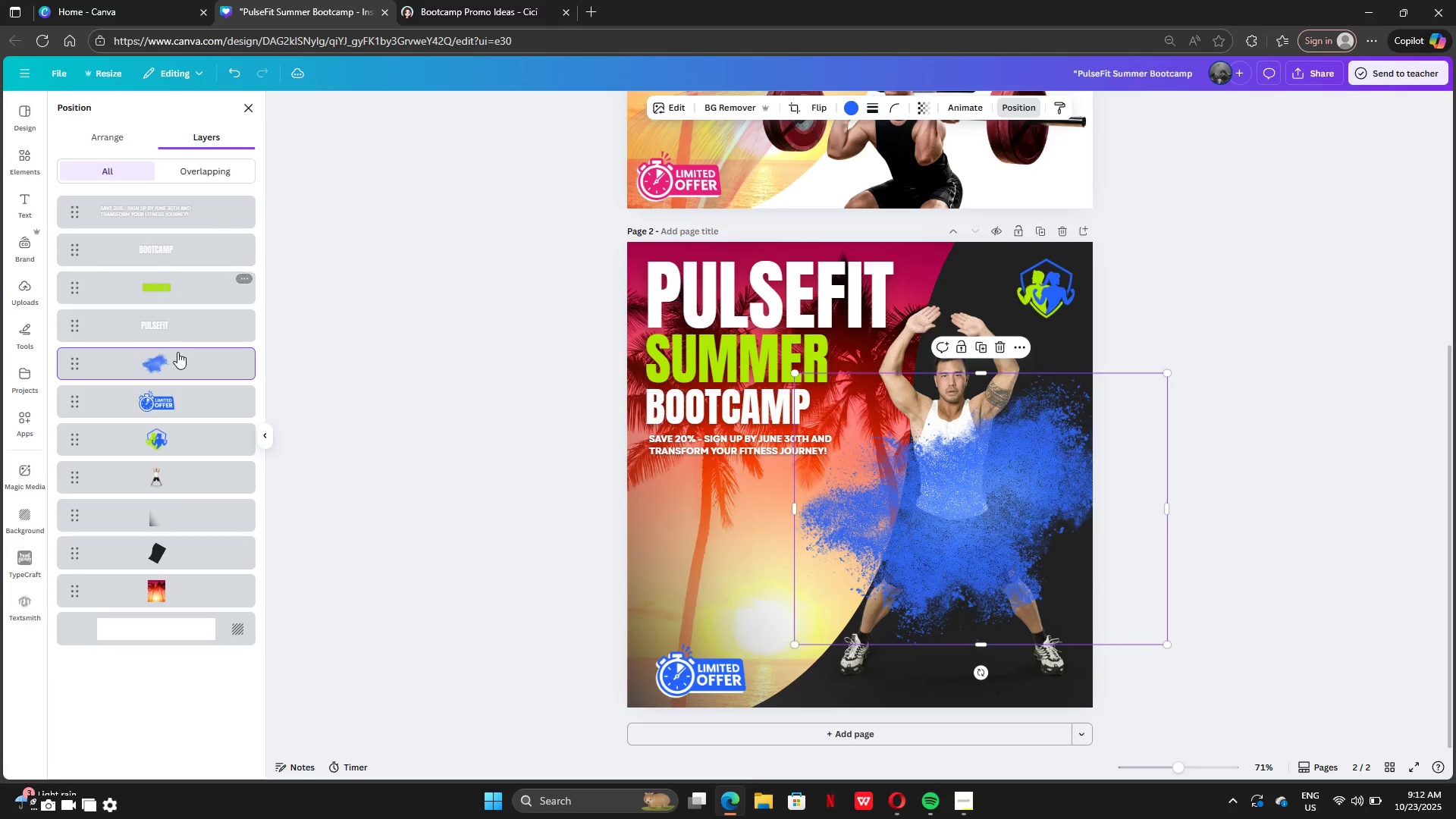 
left_click_drag(start_coordinate=[177, 358], to_coordinate=[167, 511])
 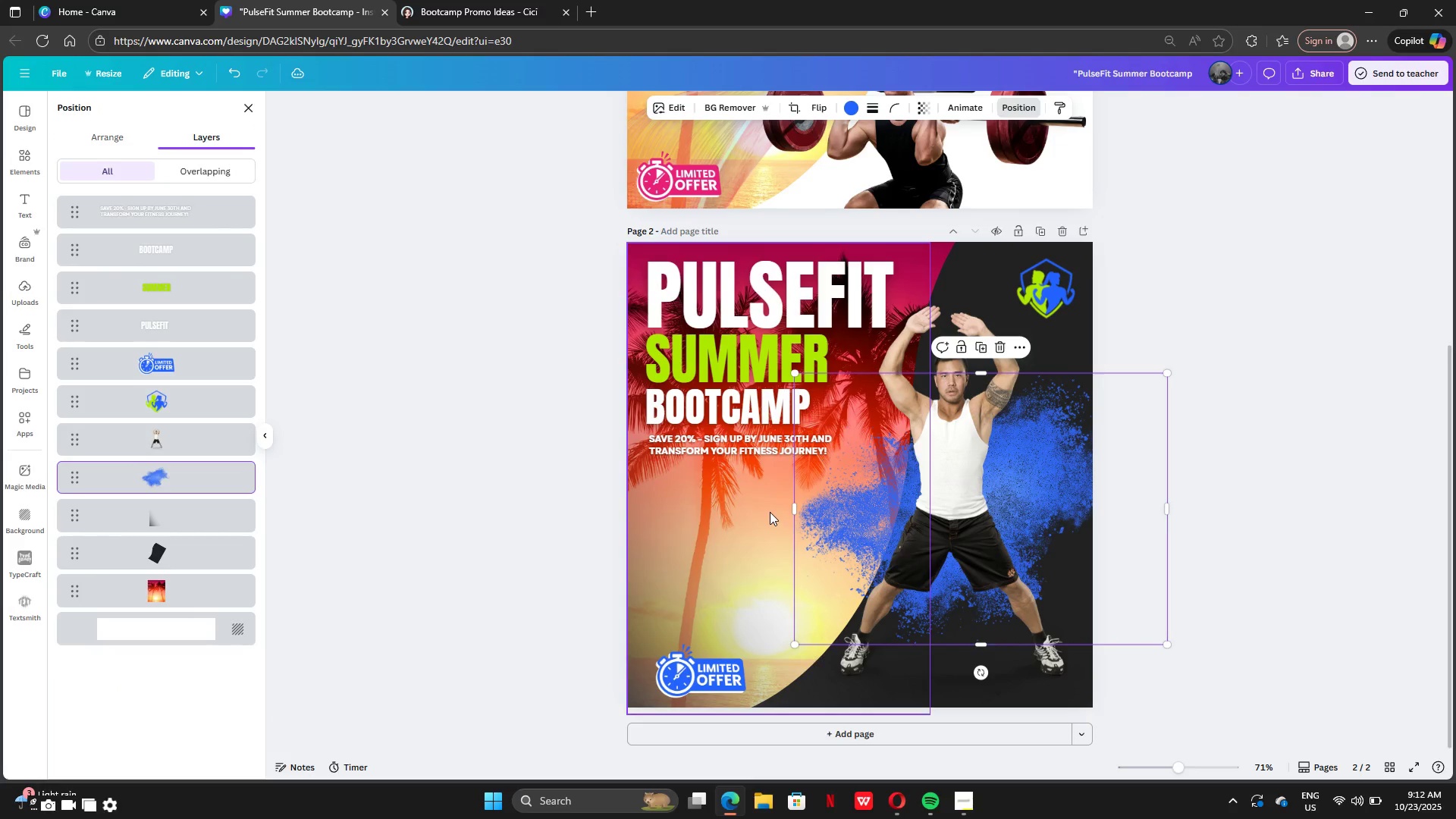 
left_click_drag(start_coordinate=[770, 512], to_coordinate=[745, 542])
 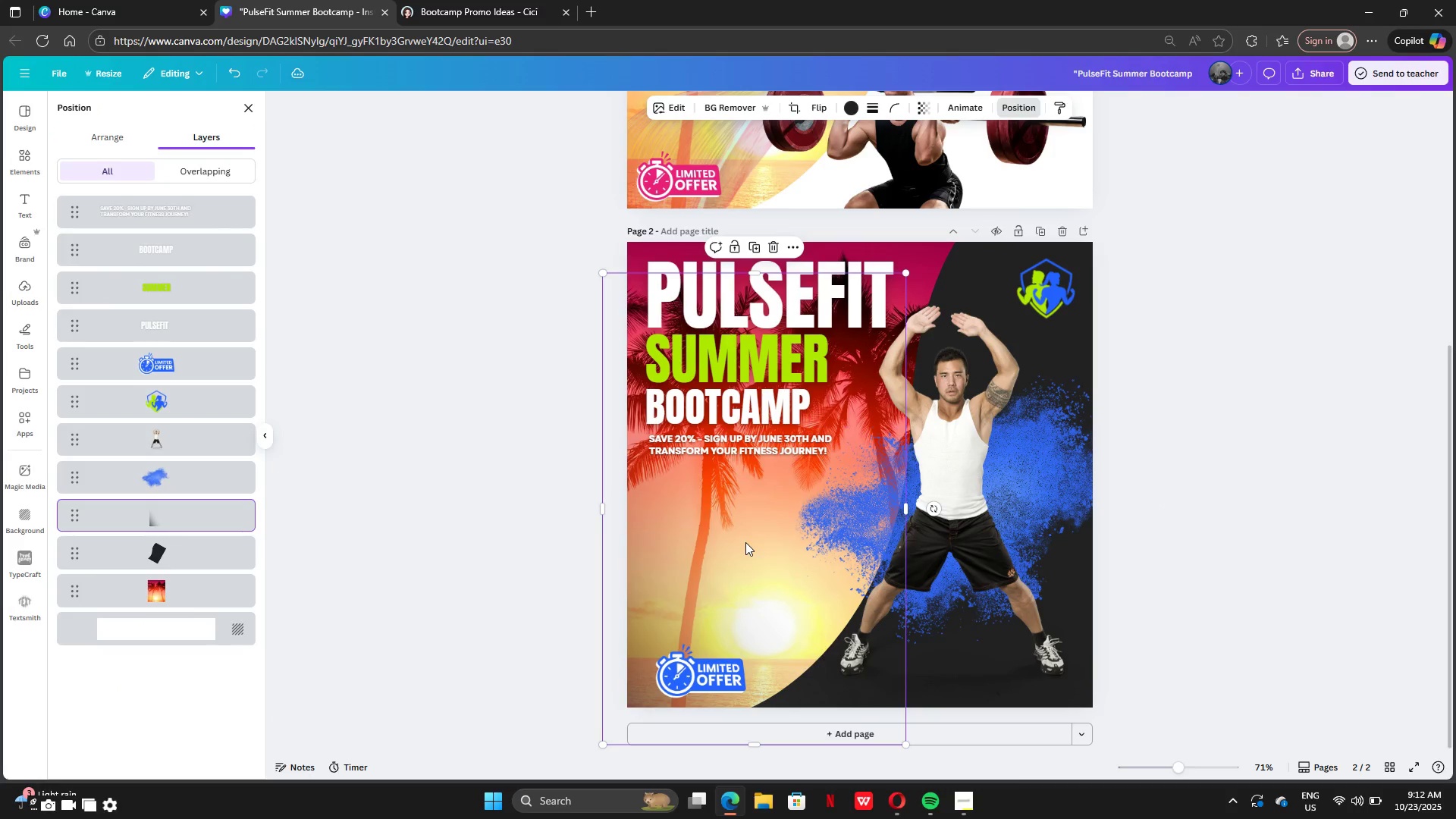 
left_click_drag(start_coordinate=[745, 542], to_coordinate=[756, 527])
 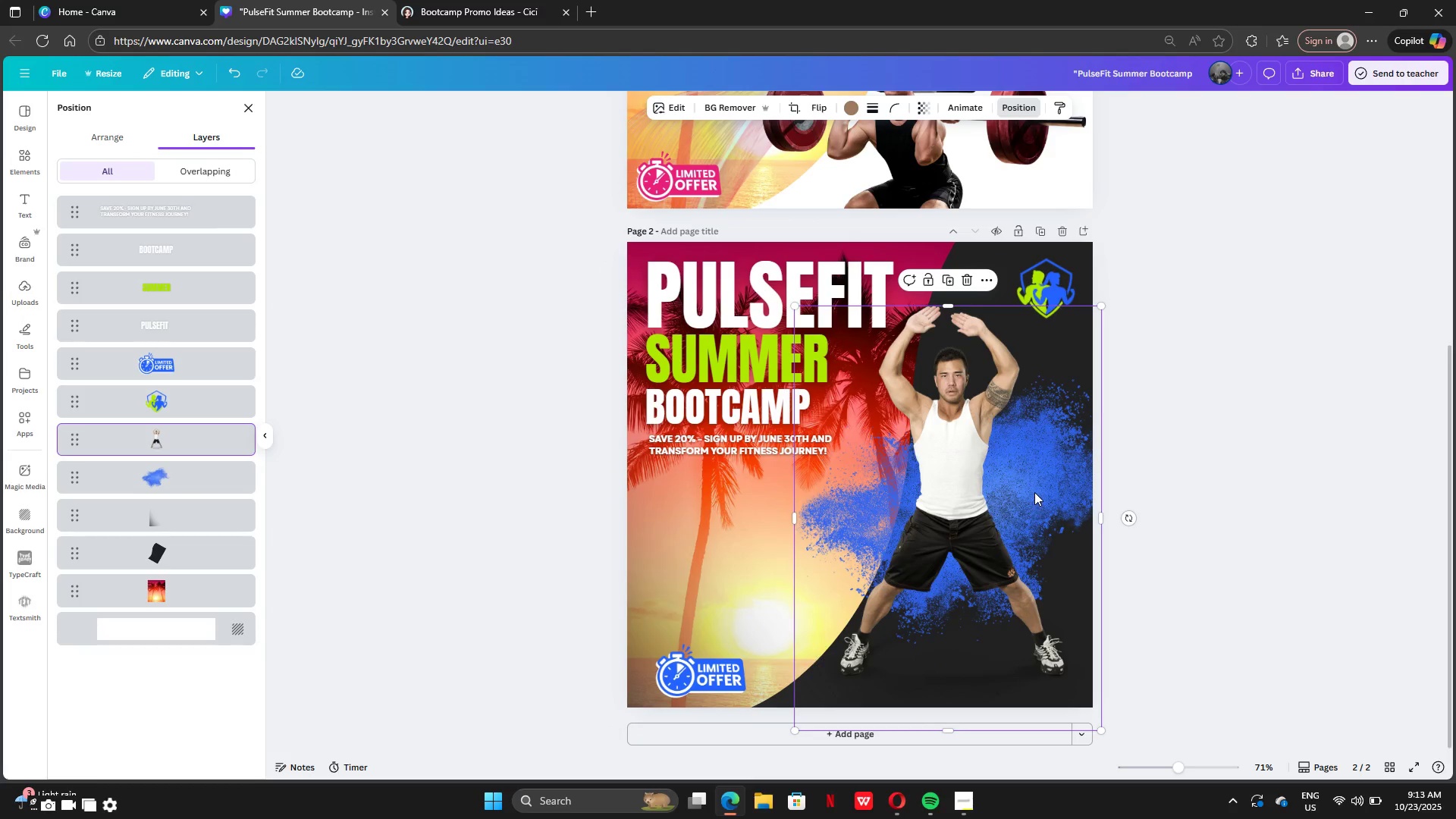 
left_click_drag(start_coordinate=[1036, 491], to_coordinate=[1047, 489])
 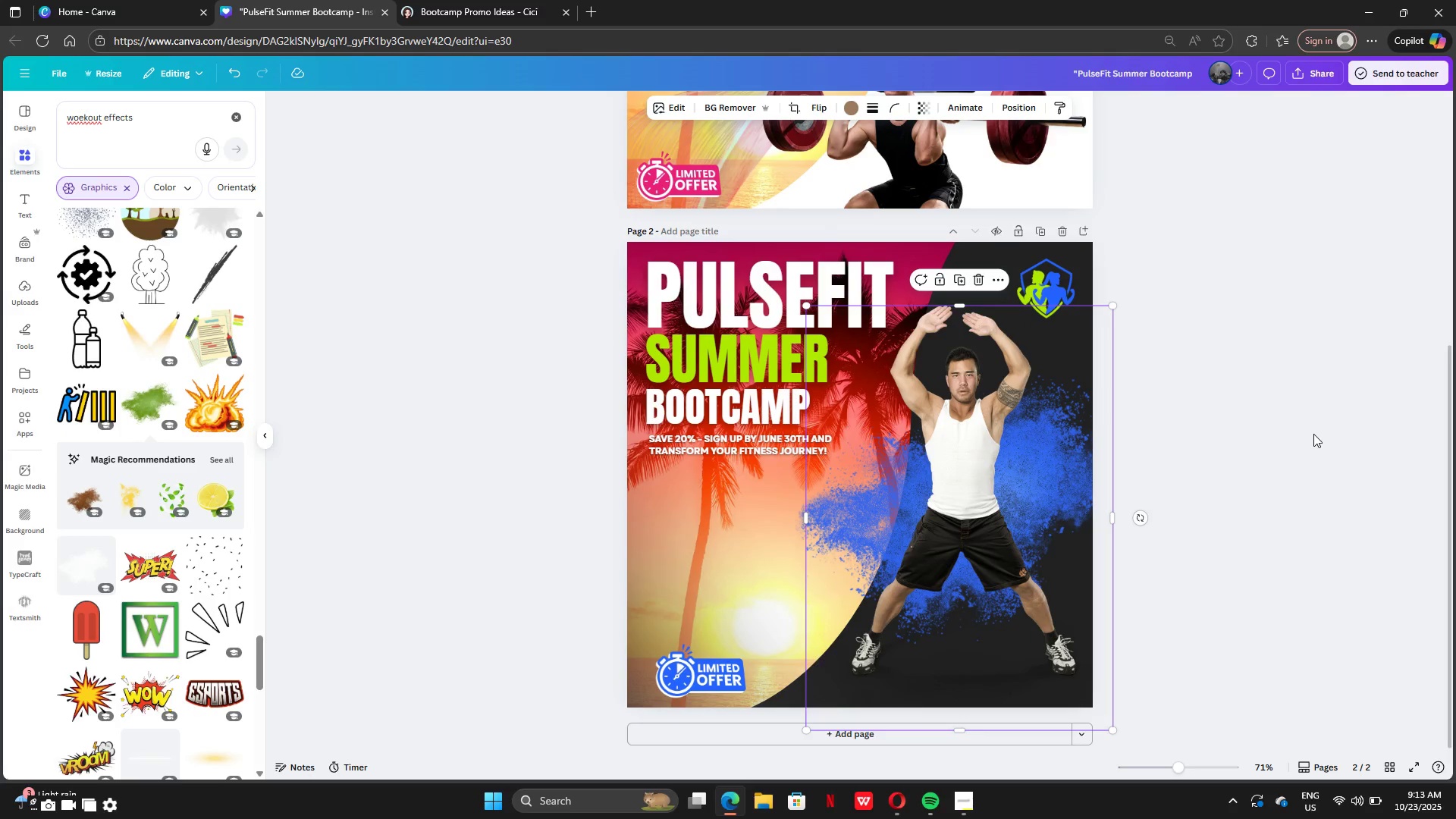 
scroll: coordinate [1315, 434], scroll_direction: up, amount: 1.0
 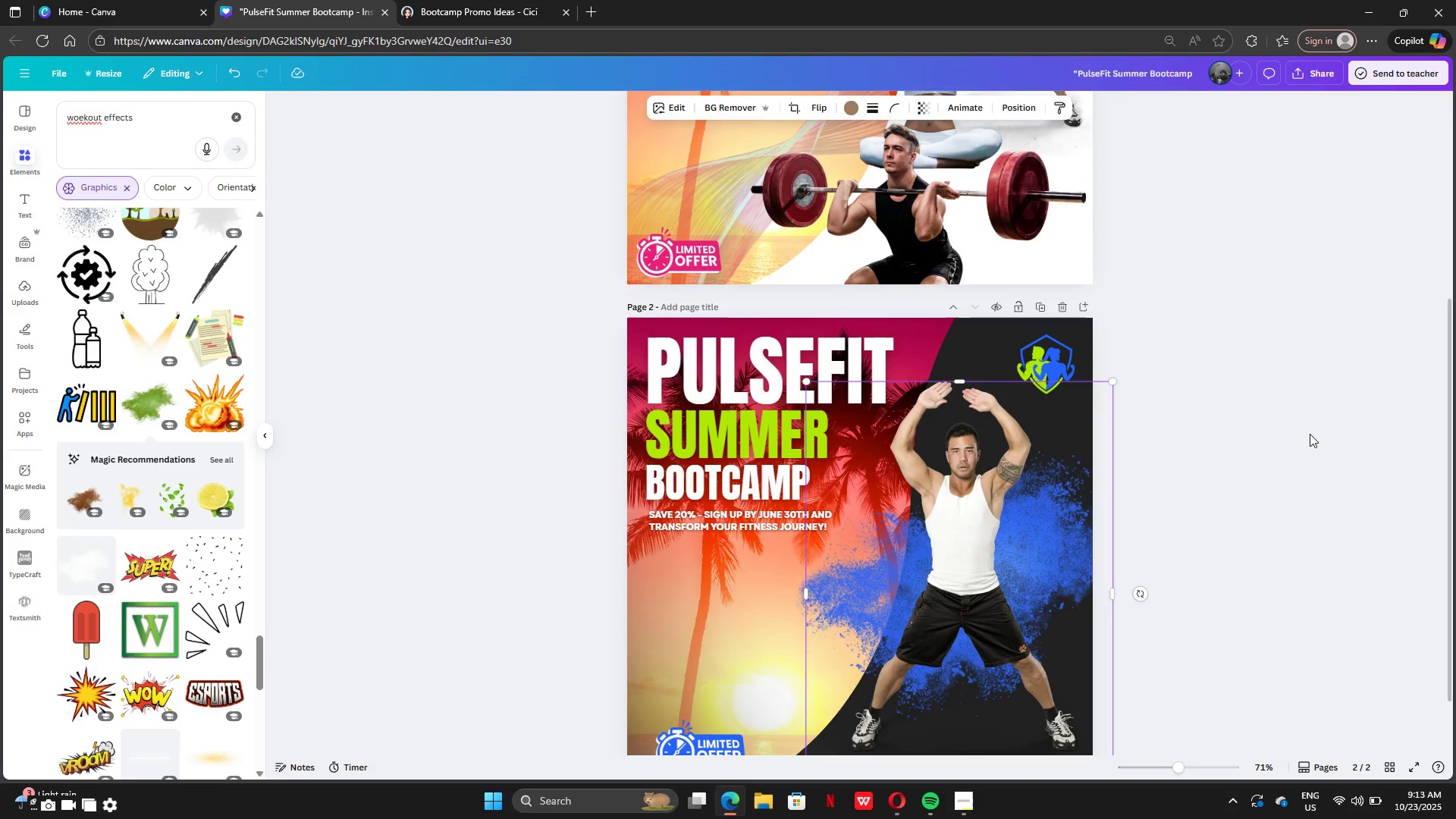 
left_click([1310, 434])
 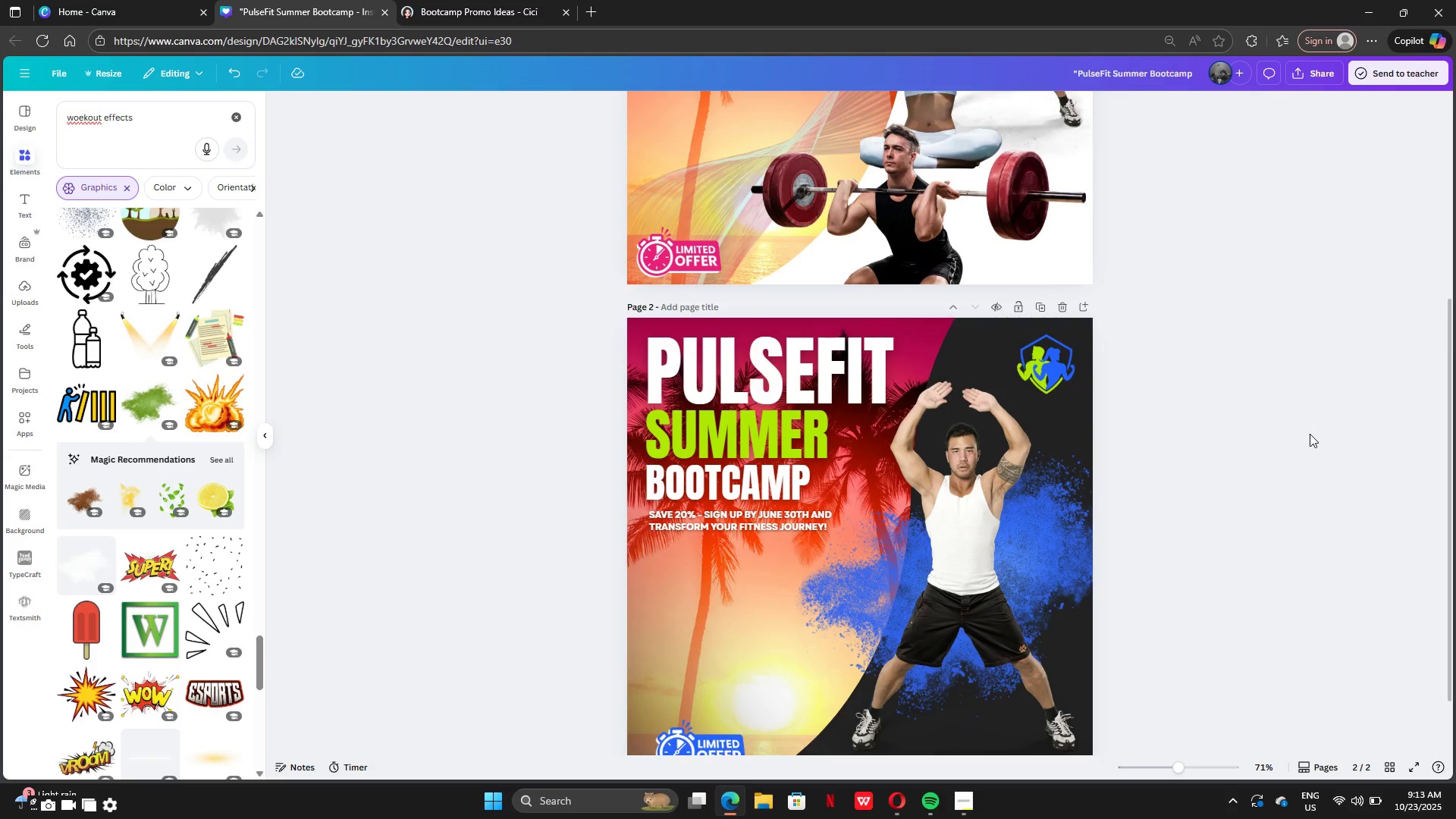 
scroll: coordinate [1310, 434], scroll_direction: down, amount: 2.0
 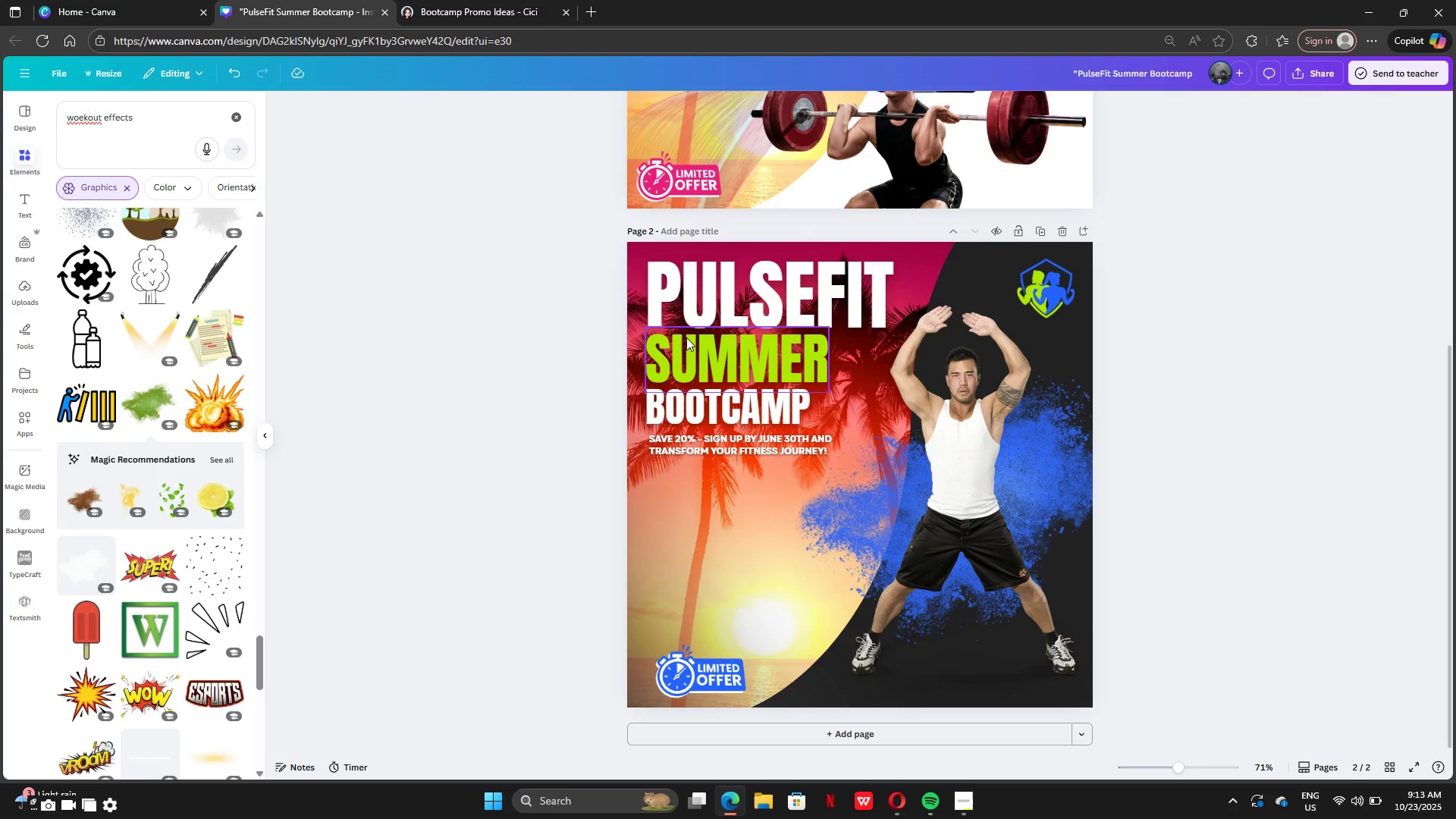 
wait(5.09)
 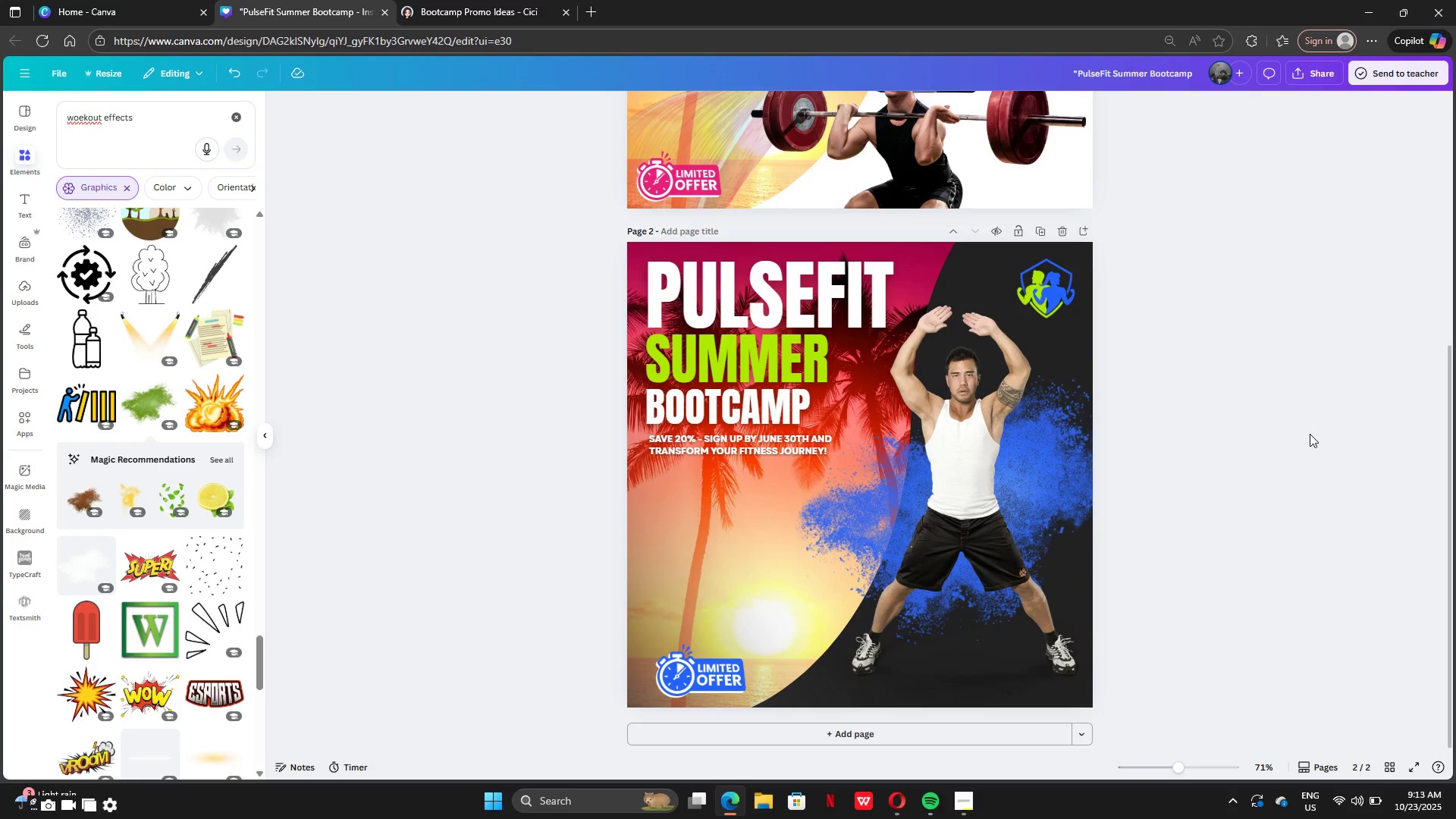 
left_click([1042, 293])
 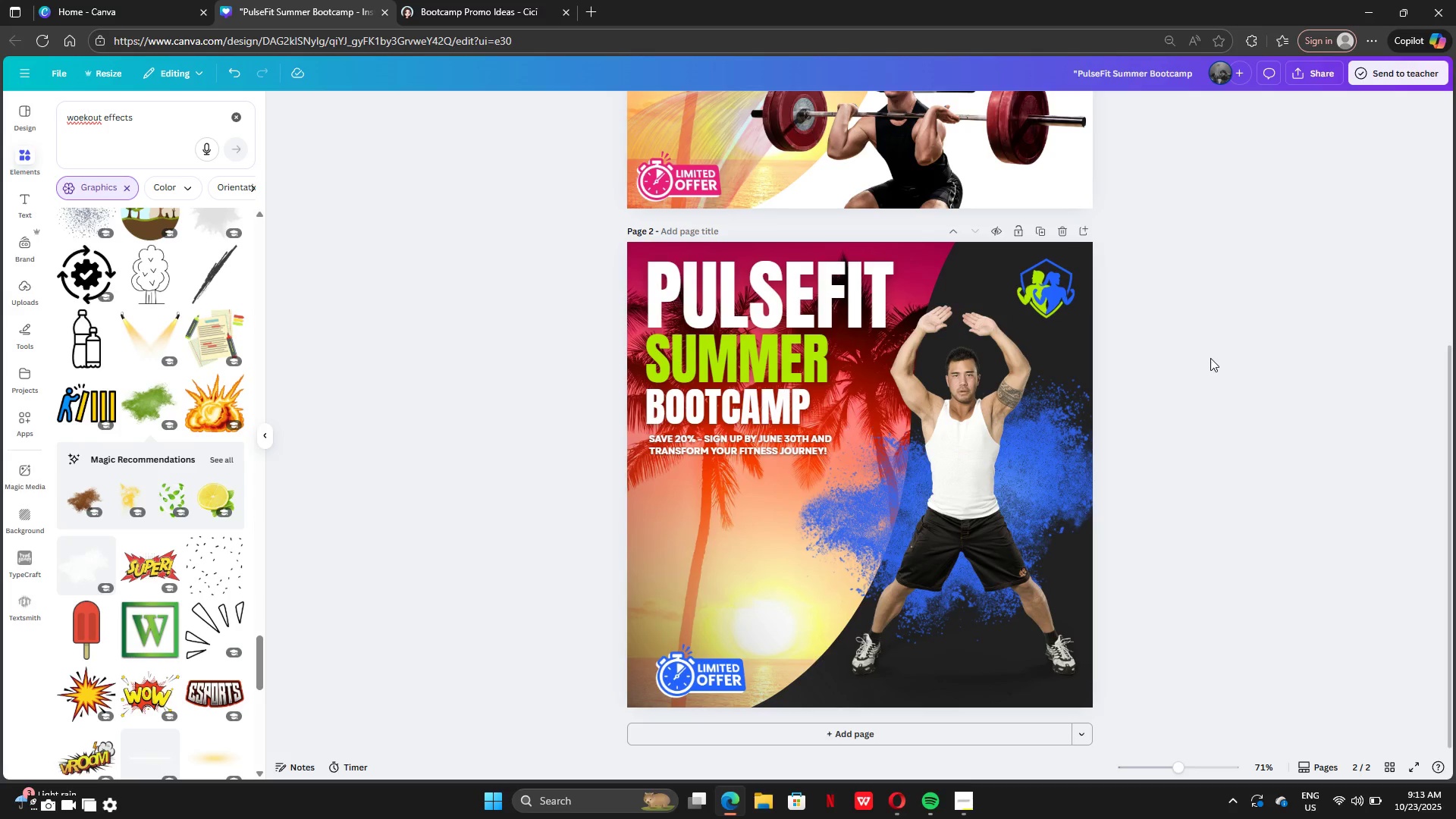 
scroll: coordinate [1210, 358], scroll_direction: up, amount: 4.0
 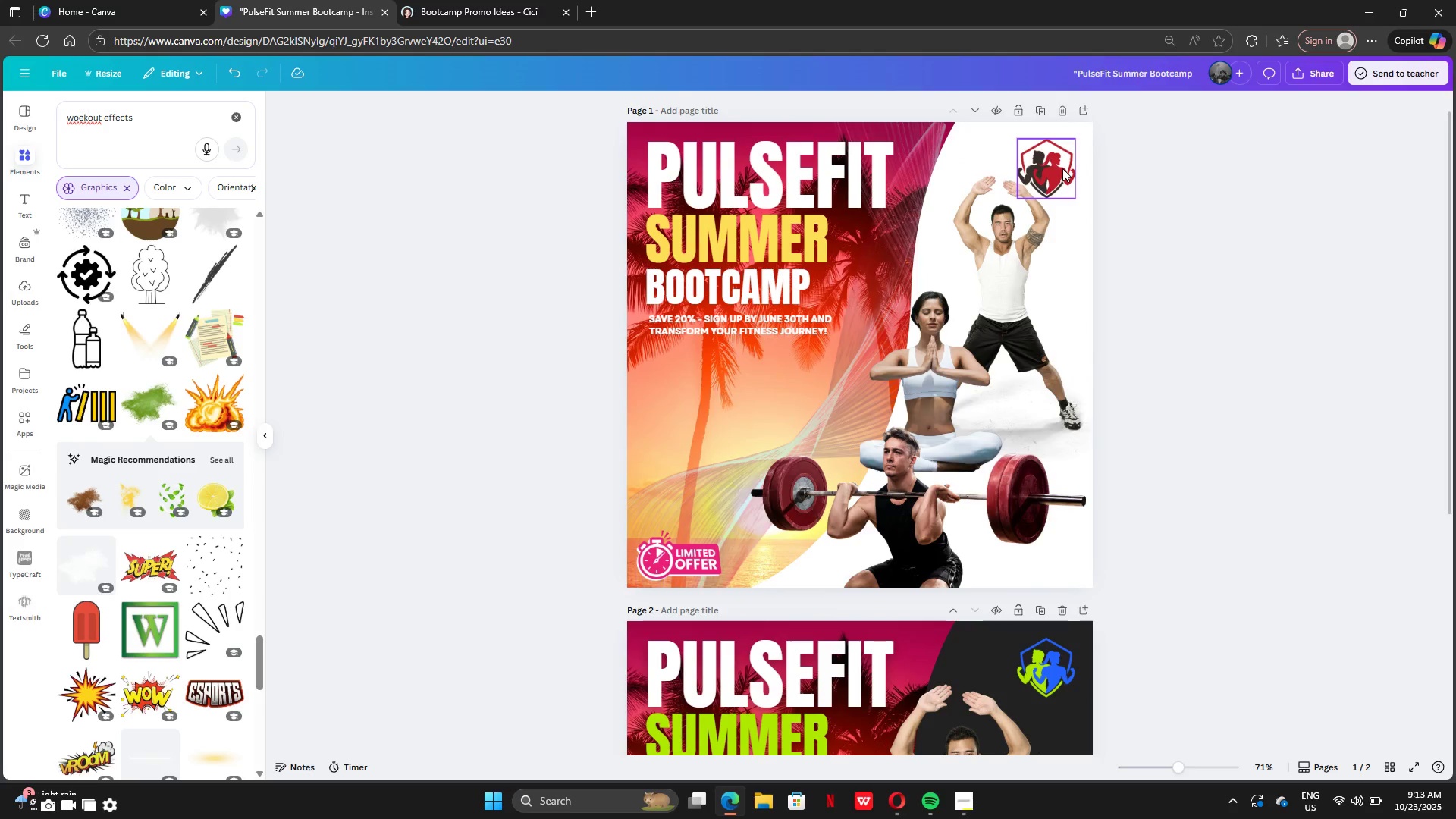 
scroll: coordinate [1065, 171], scroll_direction: down, amount: 4.0
 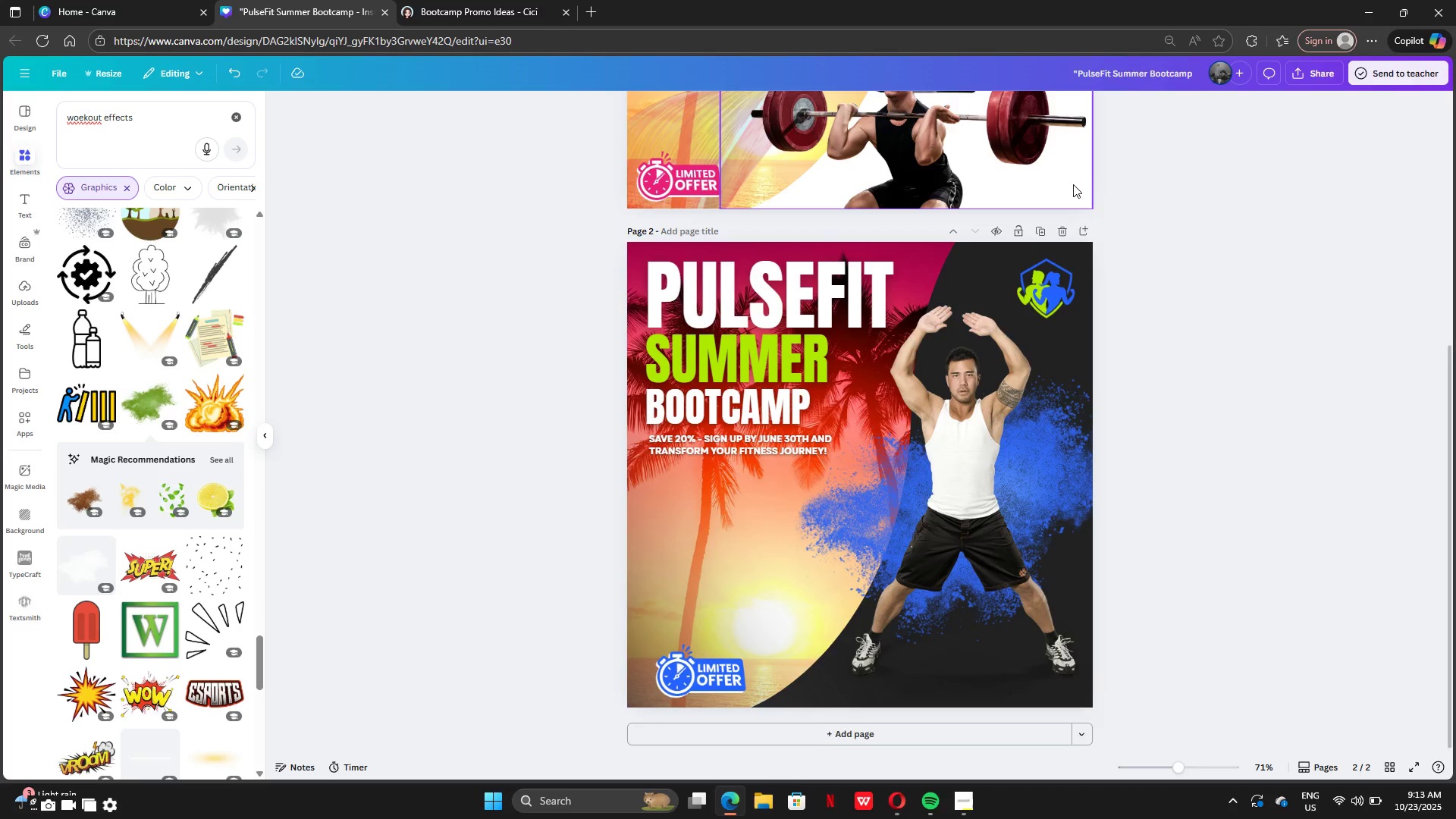 
scroll: coordinate [1073, 184], scroll_direction: up, amount: 3.0
 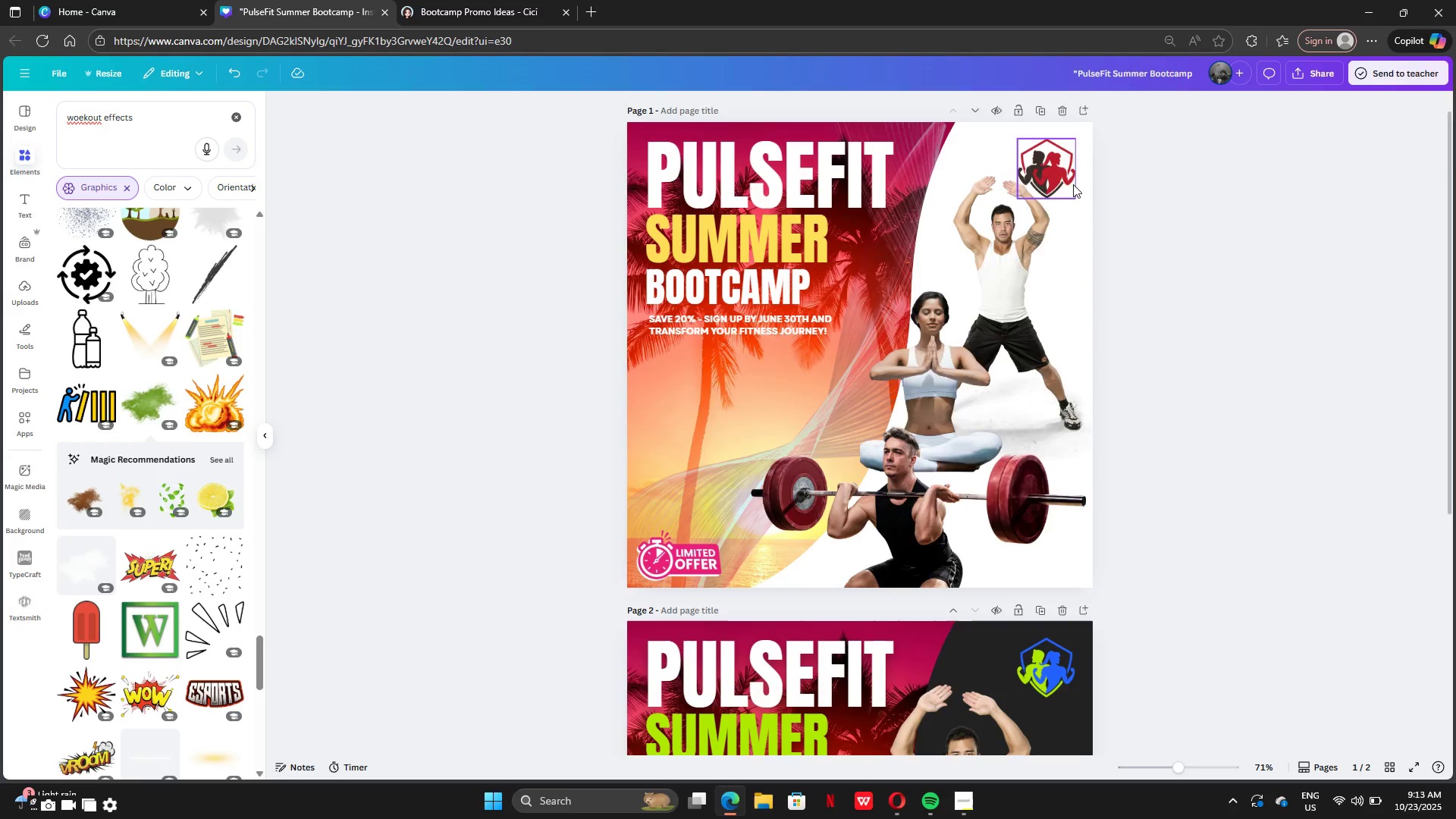 
scroll: coordinate [1073, 184], scroll_direction: down, amount: 2.0
 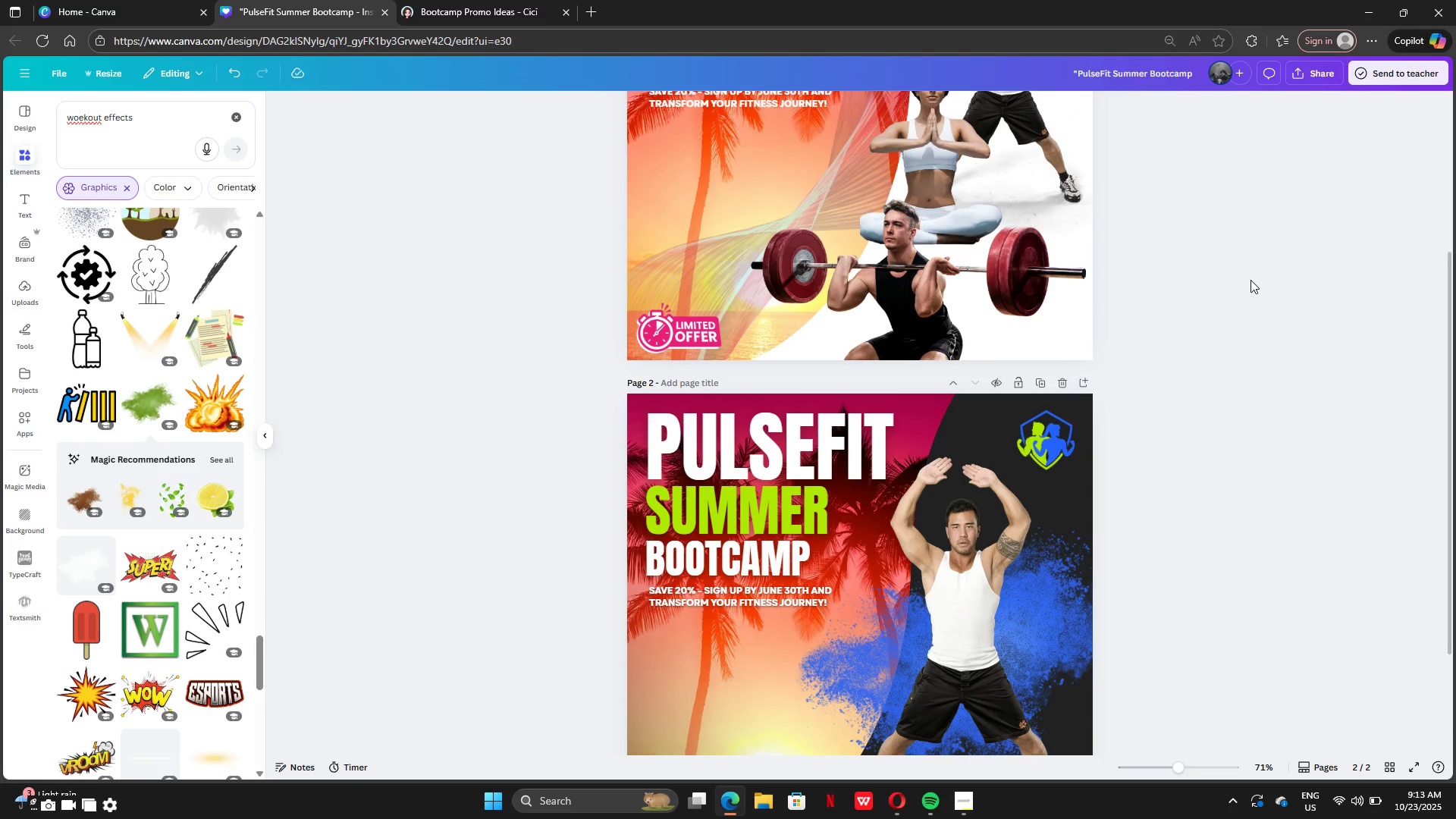 
left_click([1250, 280])
 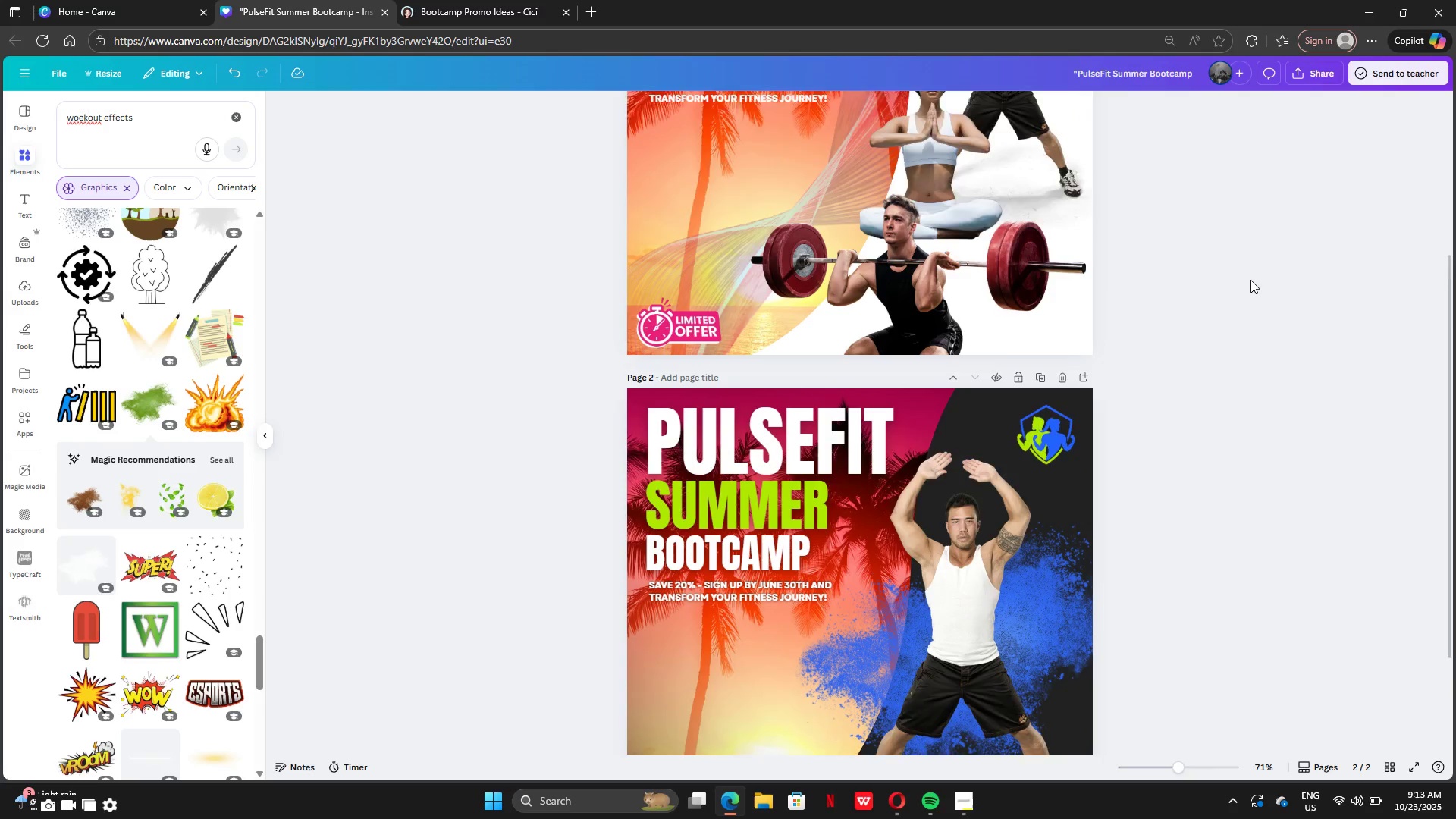 
scroll: coordinate [1250, 280], scroll_direction: down, amount: 6.0
 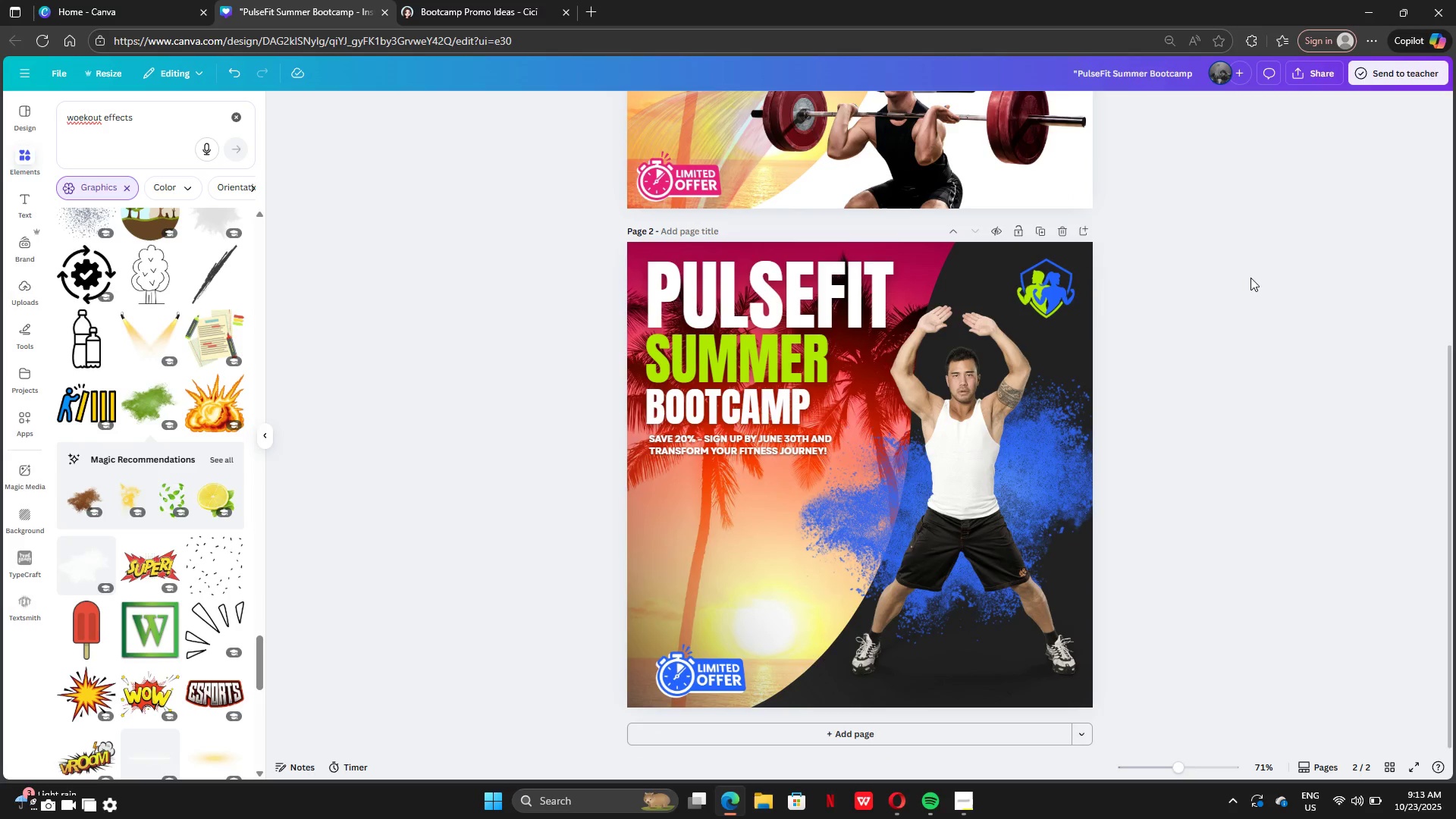 
scroll: coordinate [1250, 278], scroll_direction: up, amount: 6.0
 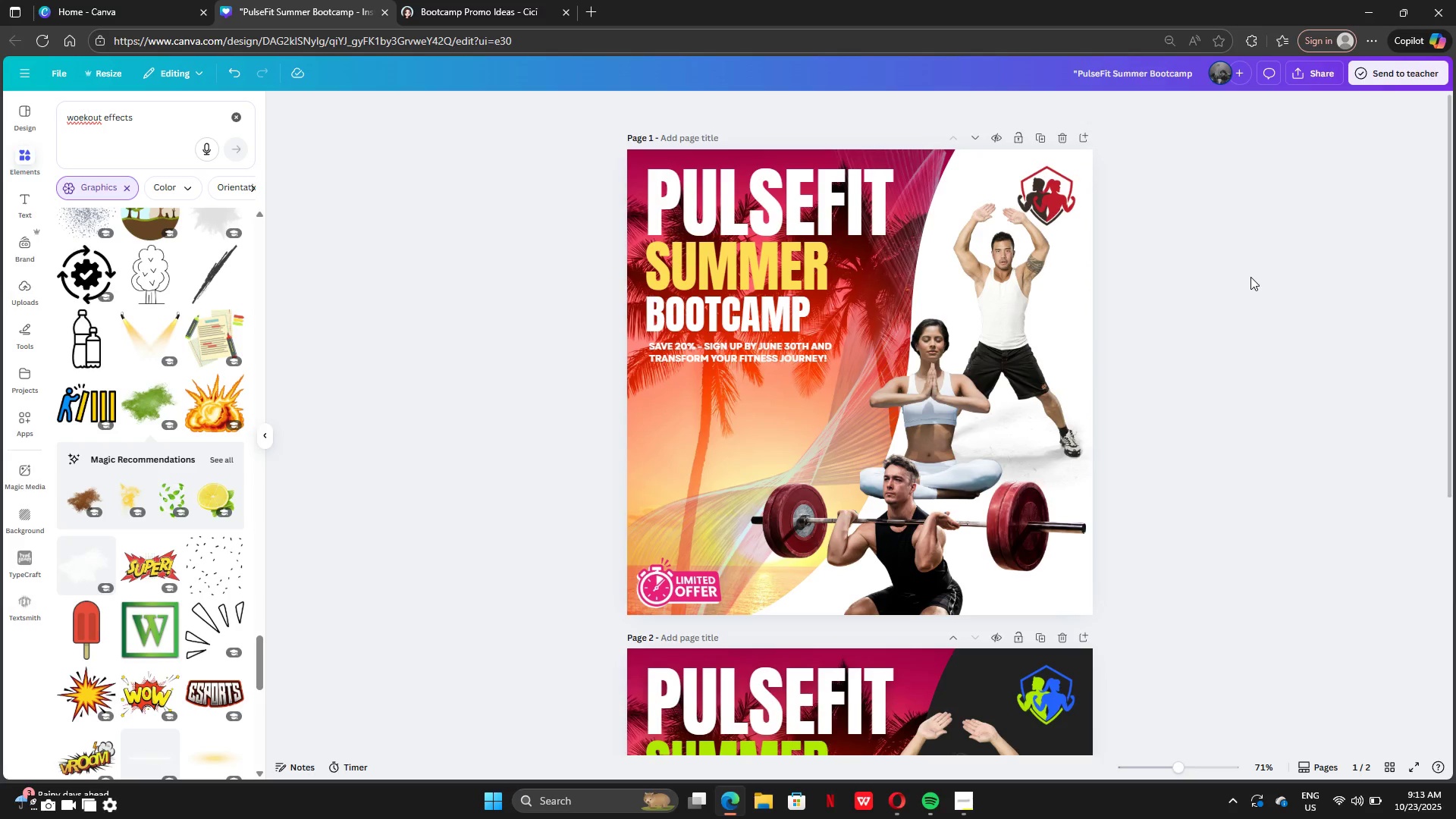 
scroll: coordinate [1250, 277], scroll_direction: down, amount: 7.0
 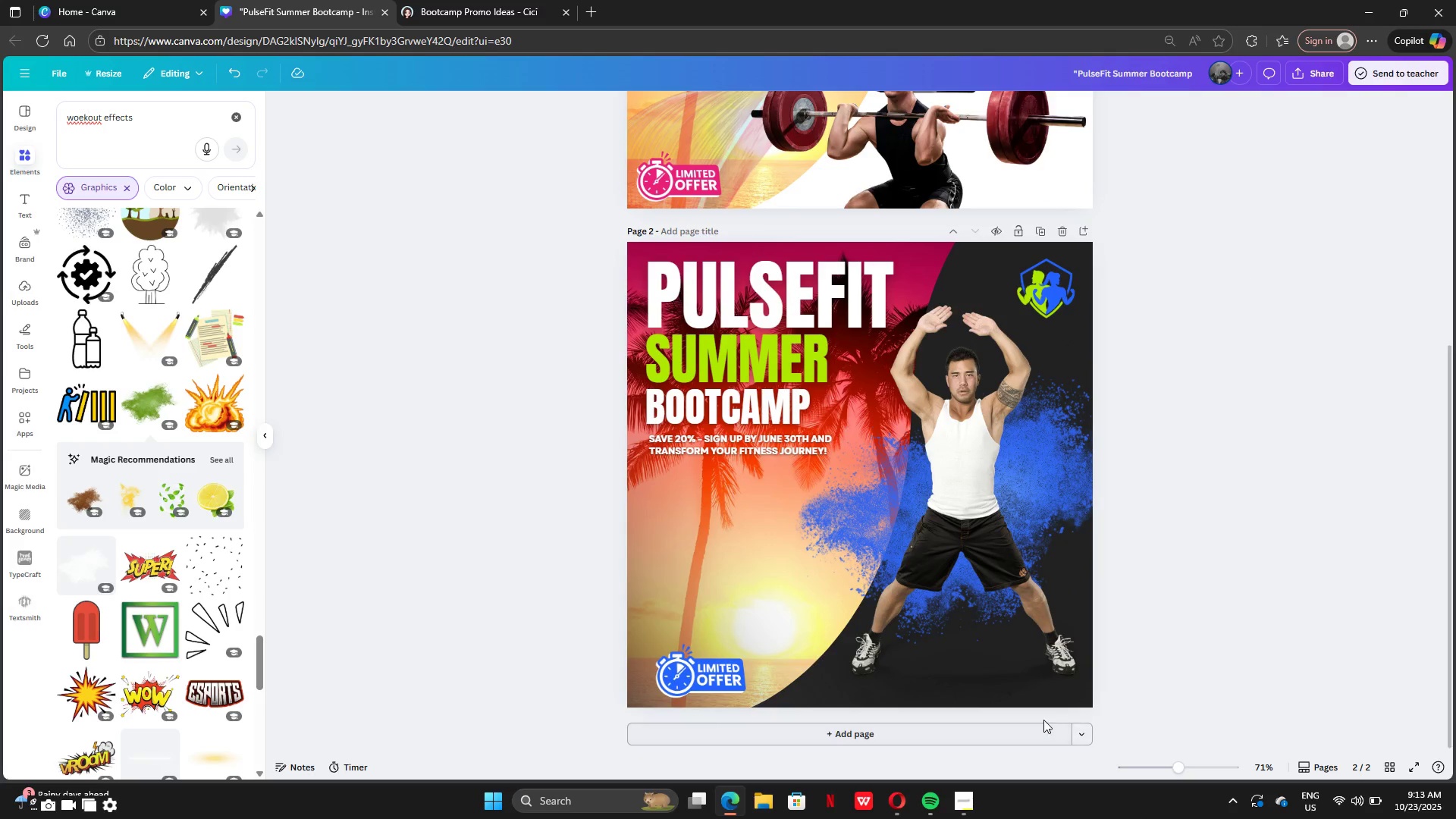 
left_click([1028, 723])
 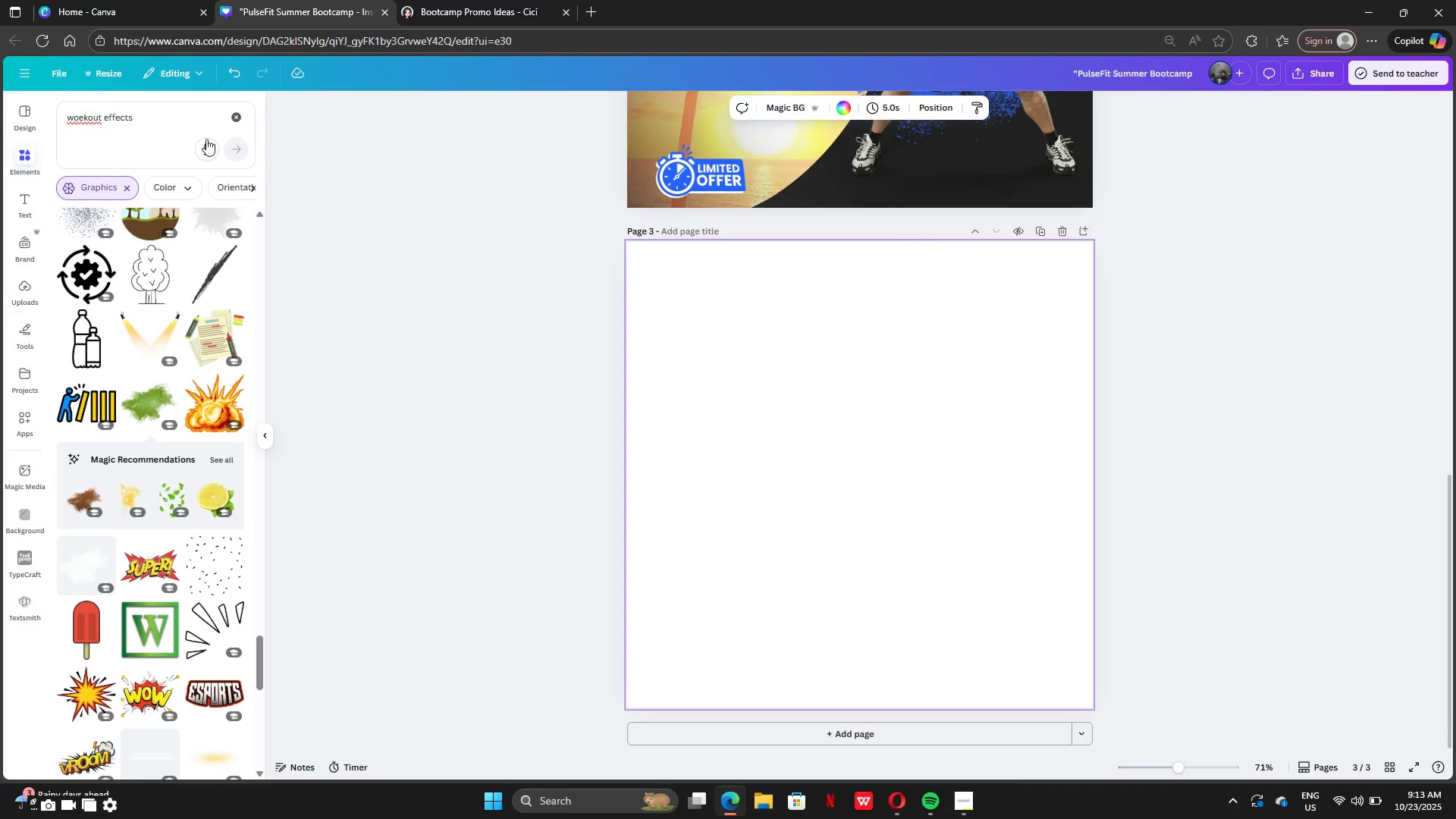 
left_click([231, 117])
 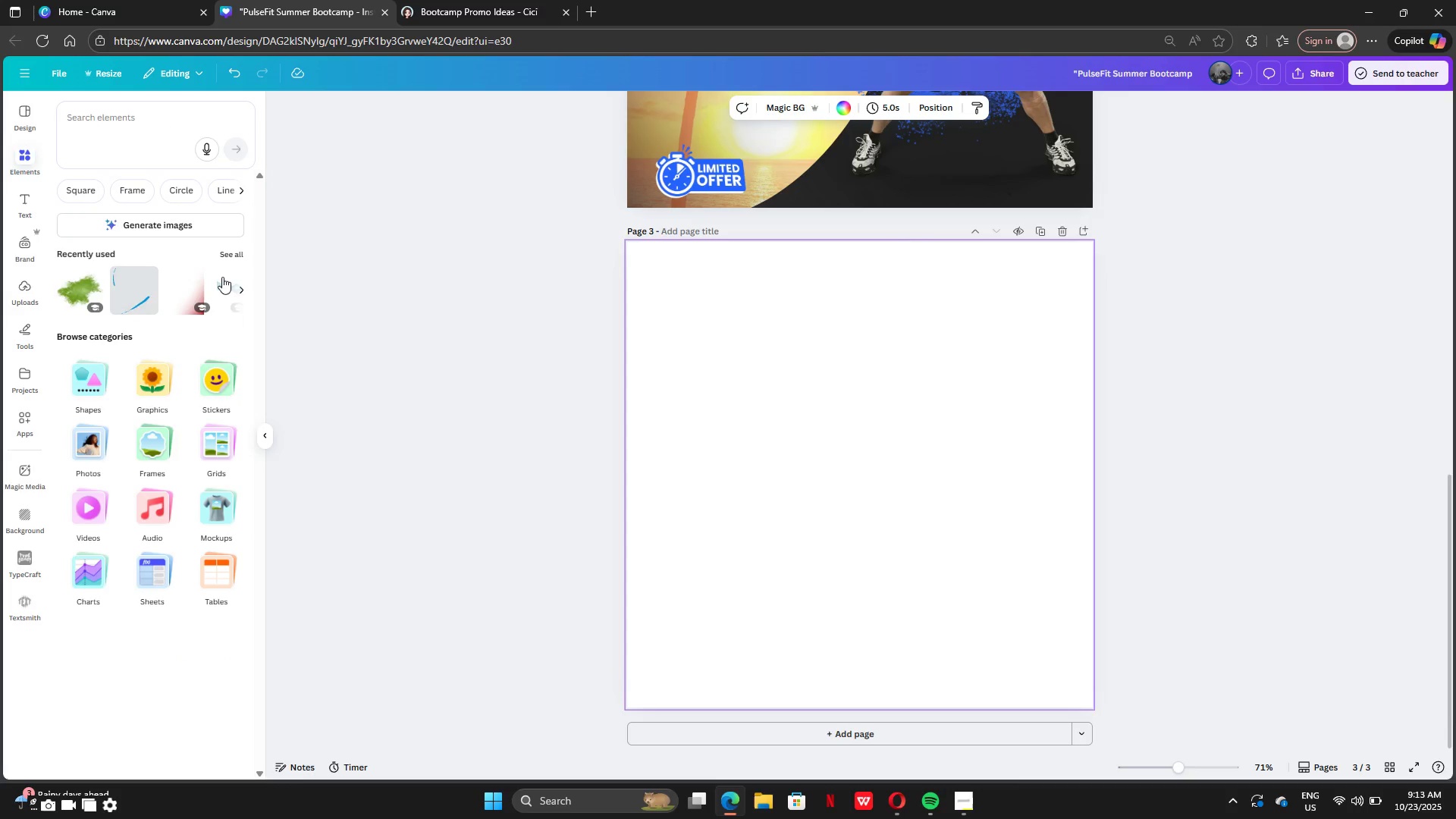 
left_click([230, 262])
 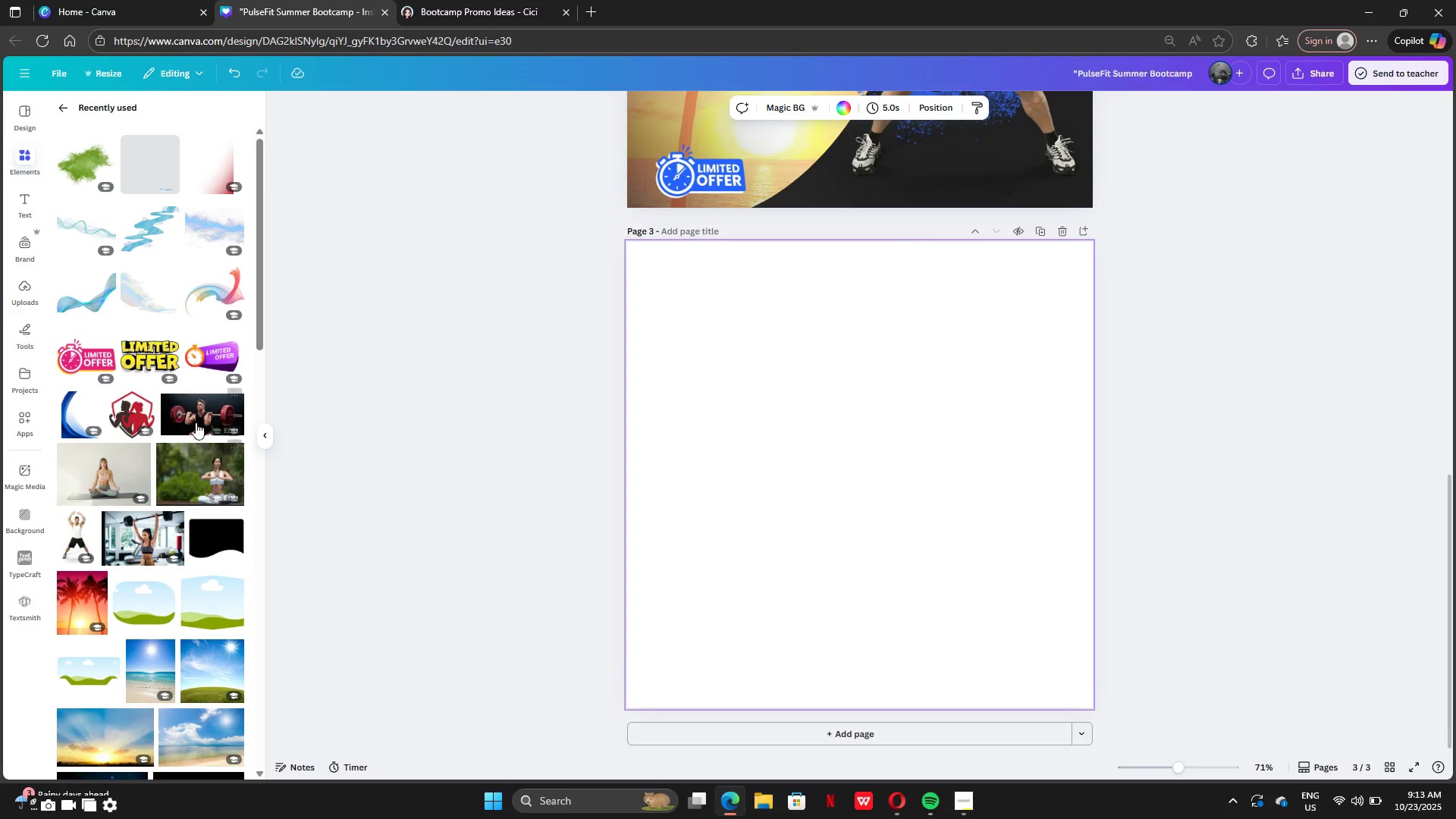 
left_click([204, 404])
 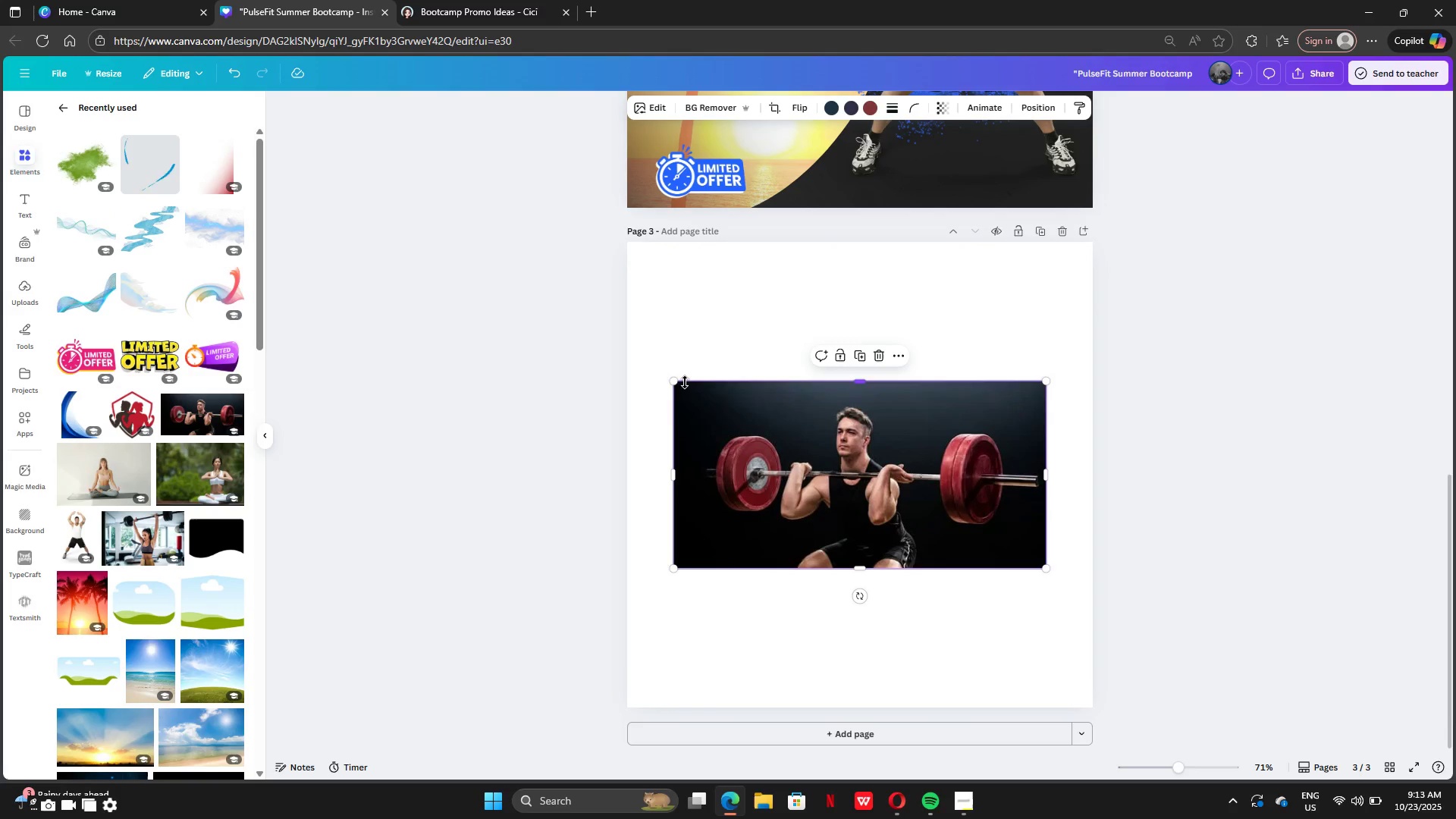 
left_click_drag(start_coordinate=[677, 382], to_coordinate=[474, 249])
 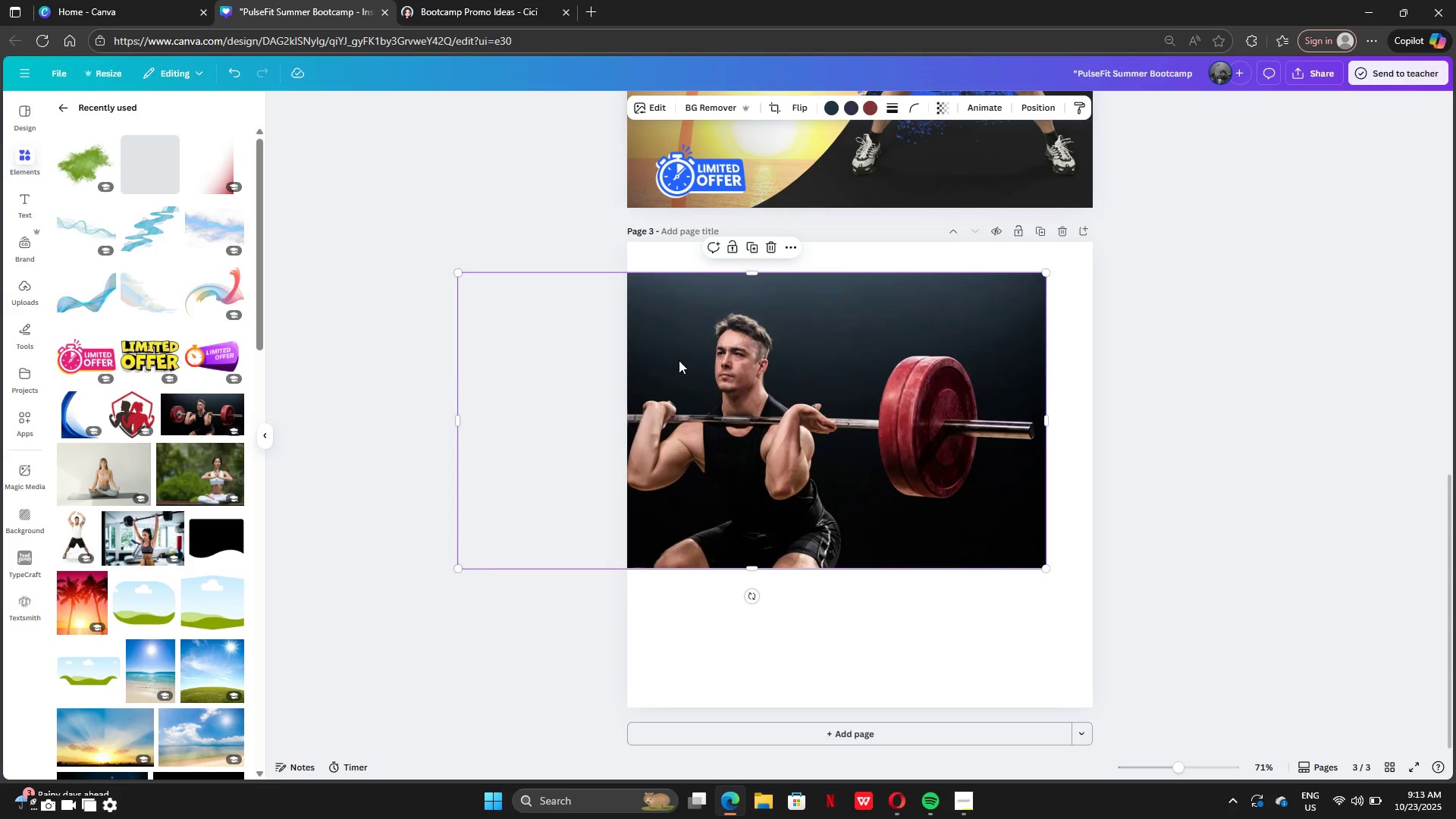 
left_click_drag(start_coordinate=[679, 360], to_coordinate=[783, 429])
 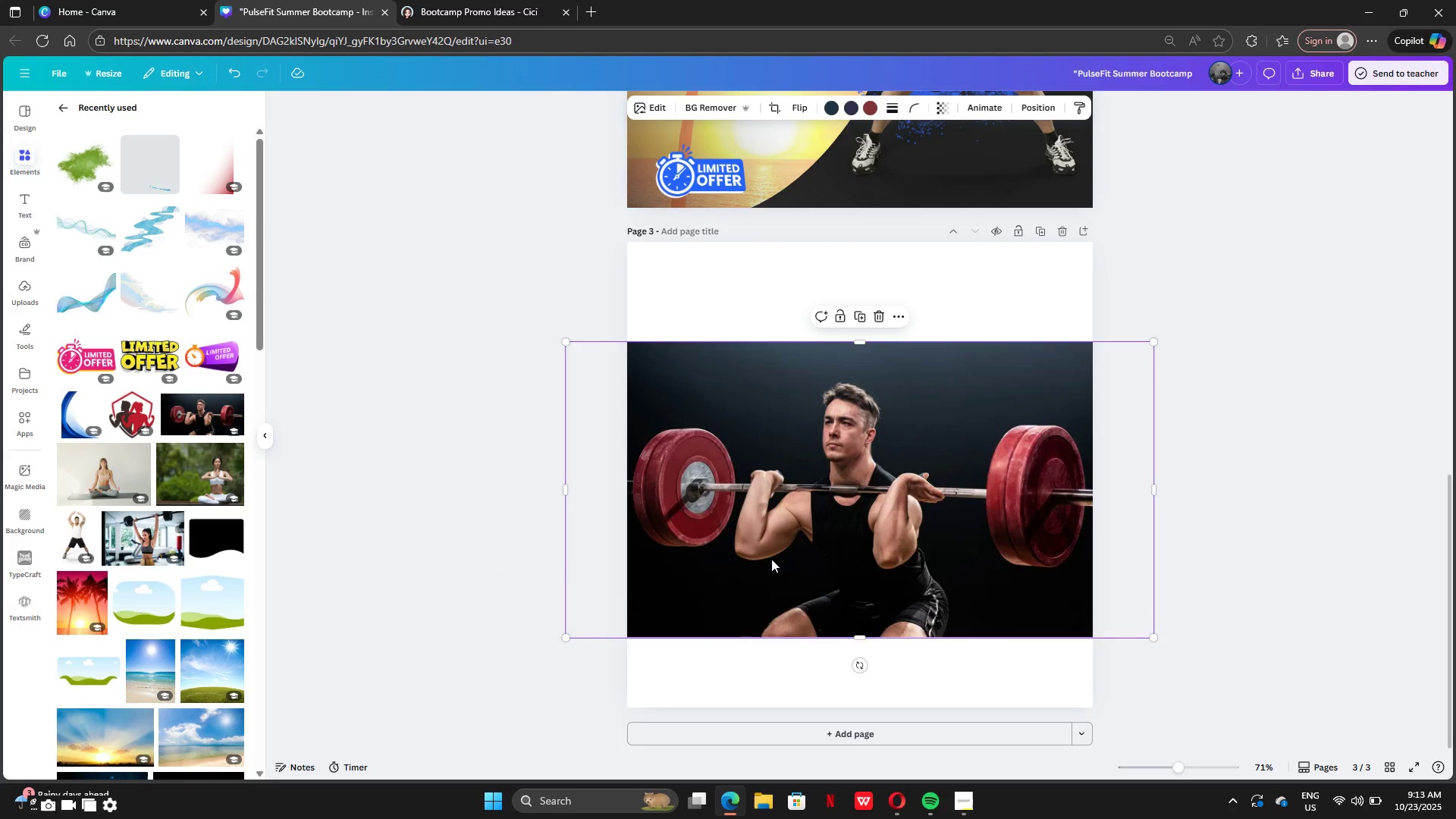 
wait(6.9)
 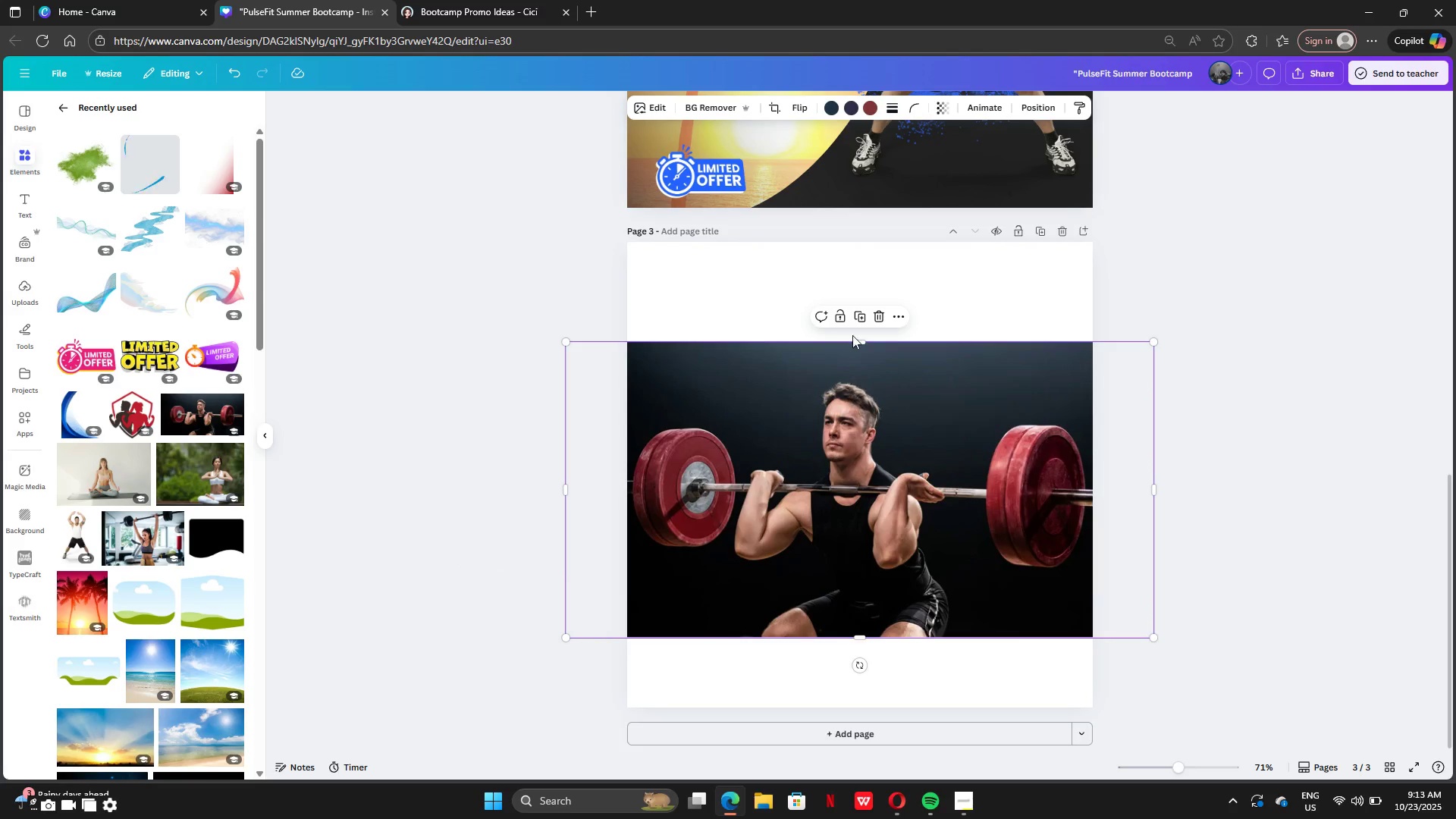 
left_click_drag(start_coordinate=[565, 640], to_coordinate=[623, 685])
 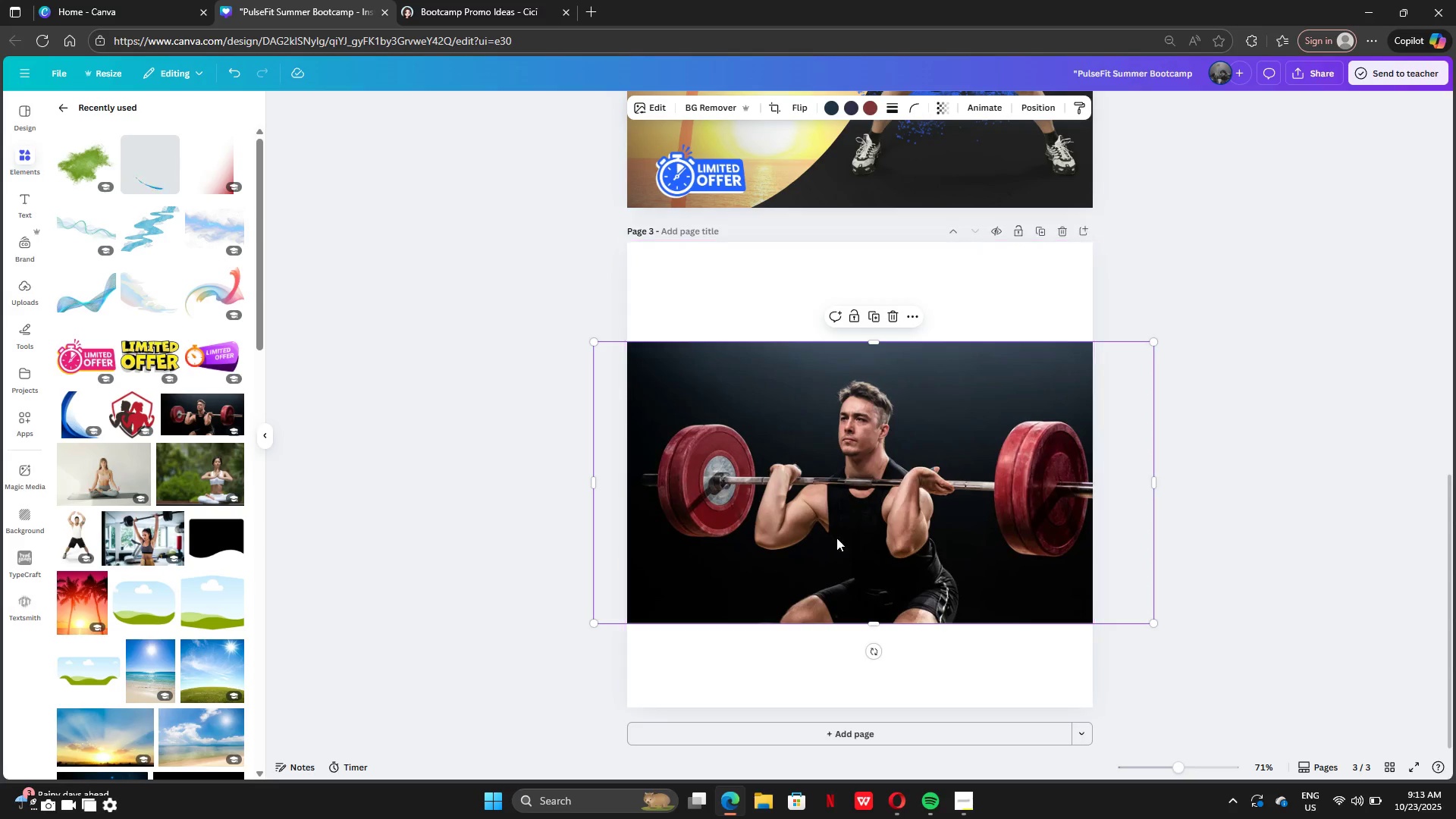 
left_click_drag(start_coordinate=[836, 538], to_coordinate=[824, 622])
 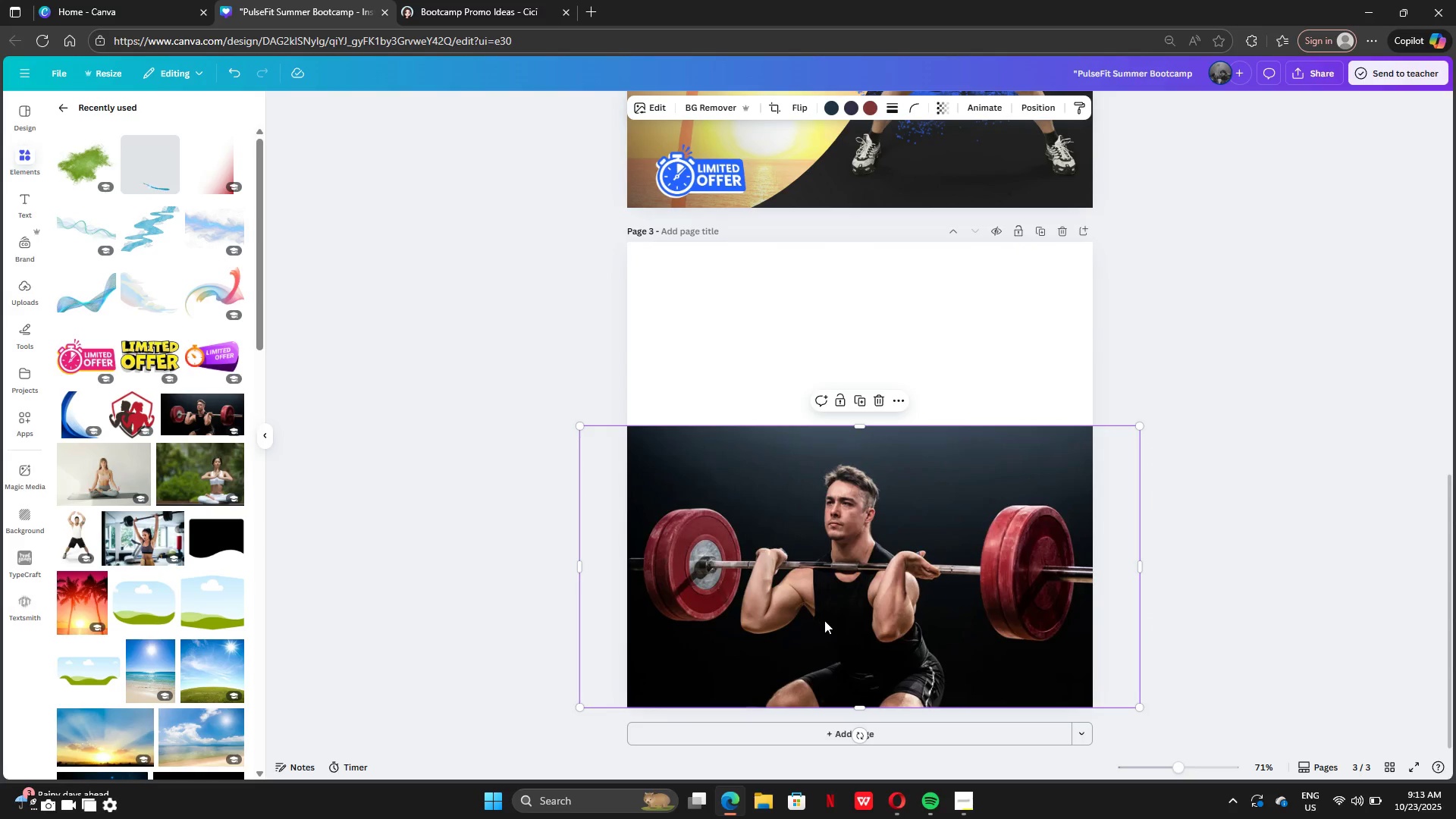 
left_click_drag(start_coordinate=[824, 620], to_coordinate=[836, 617])
 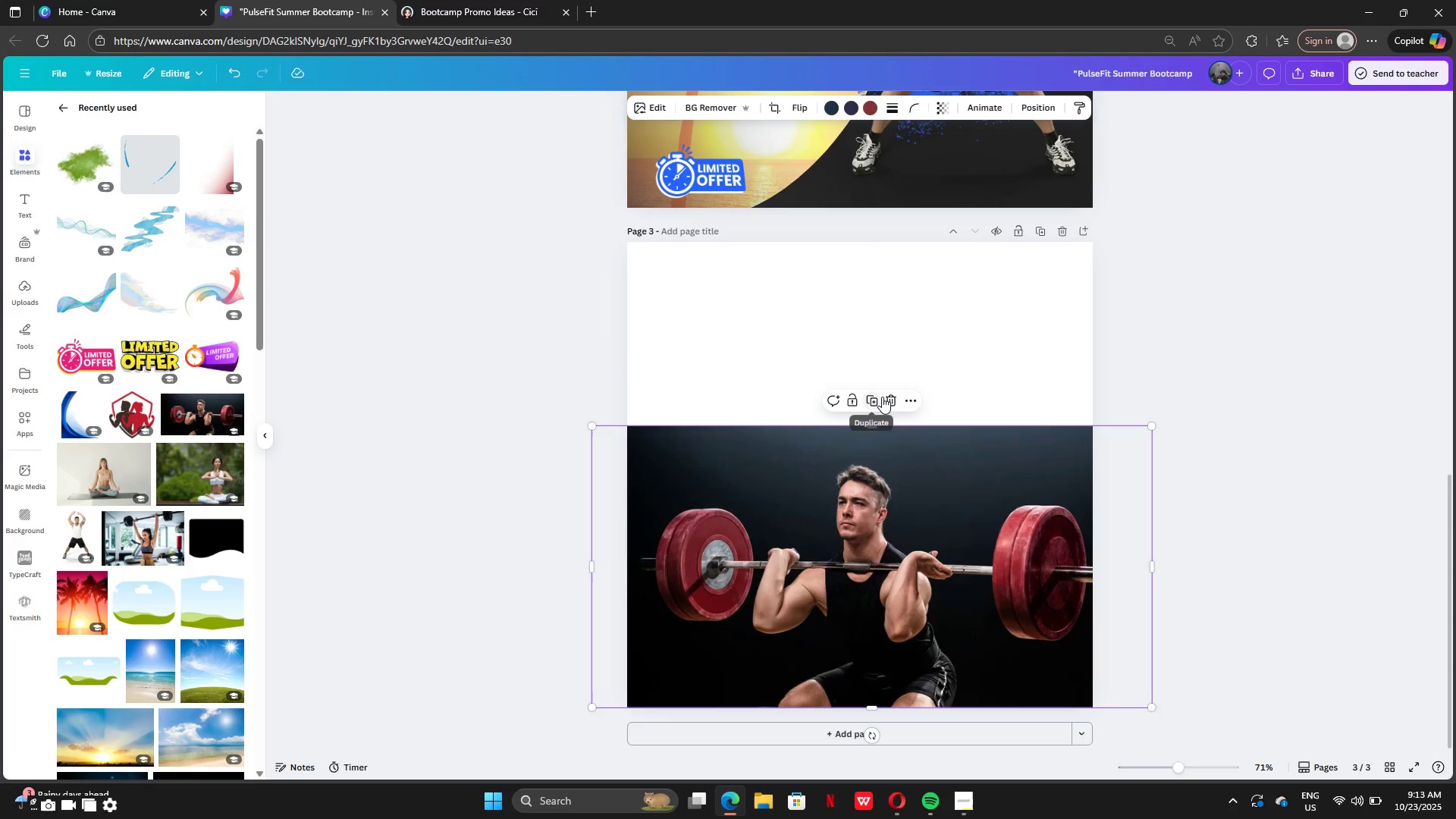 
left_click([882, 397])
 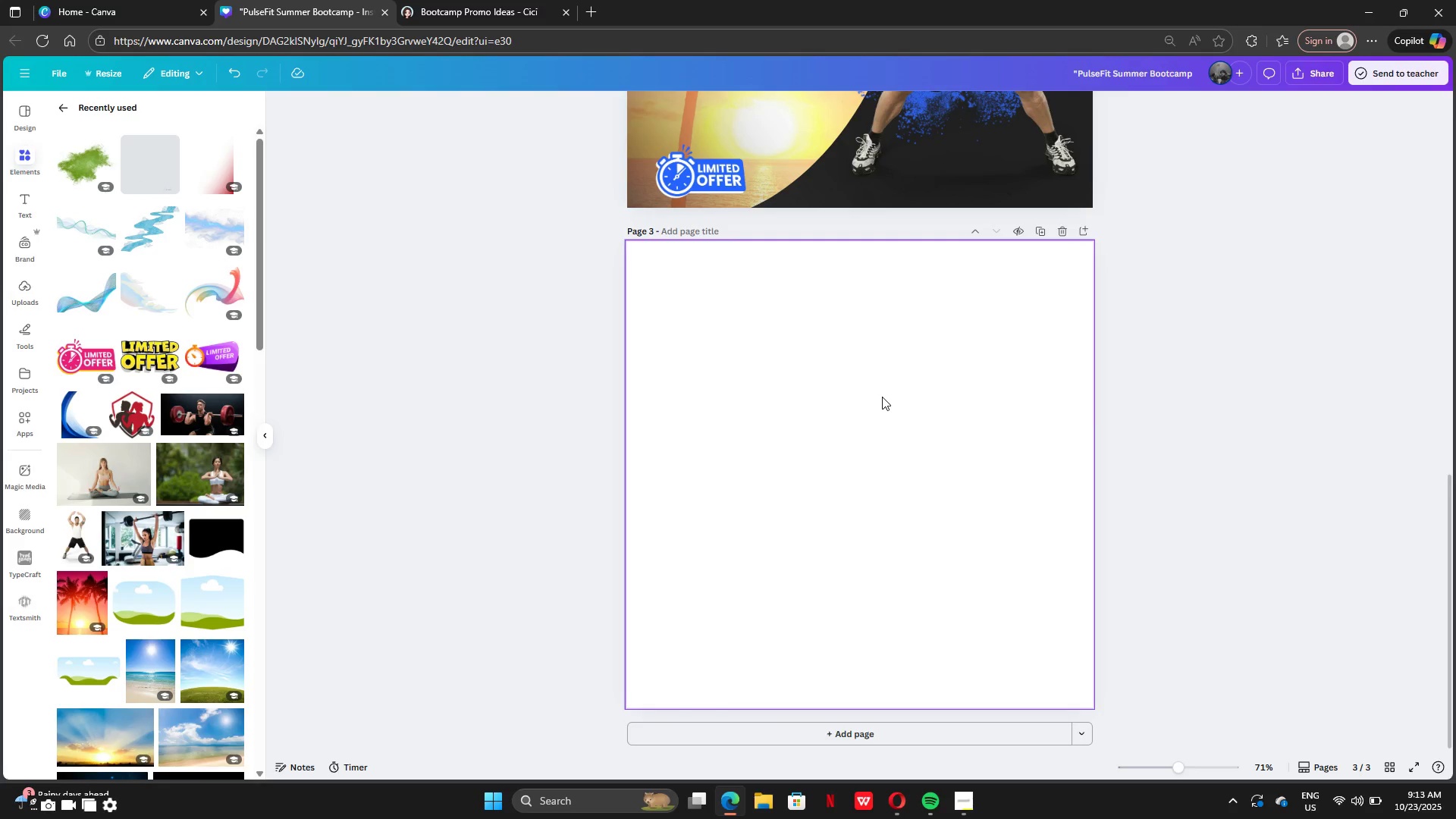 
key(Control+Z)
 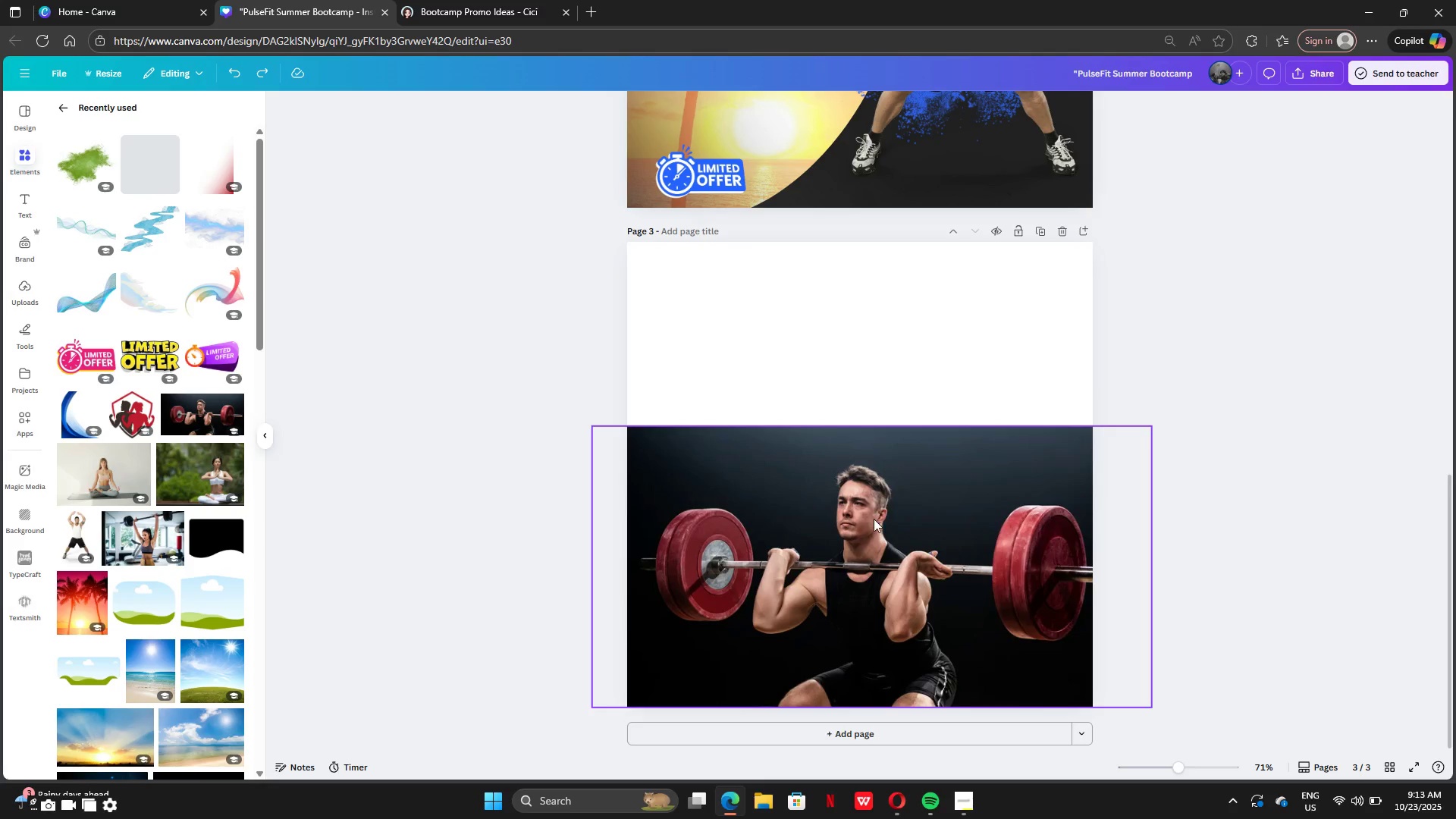 
left_click([874, 519])
 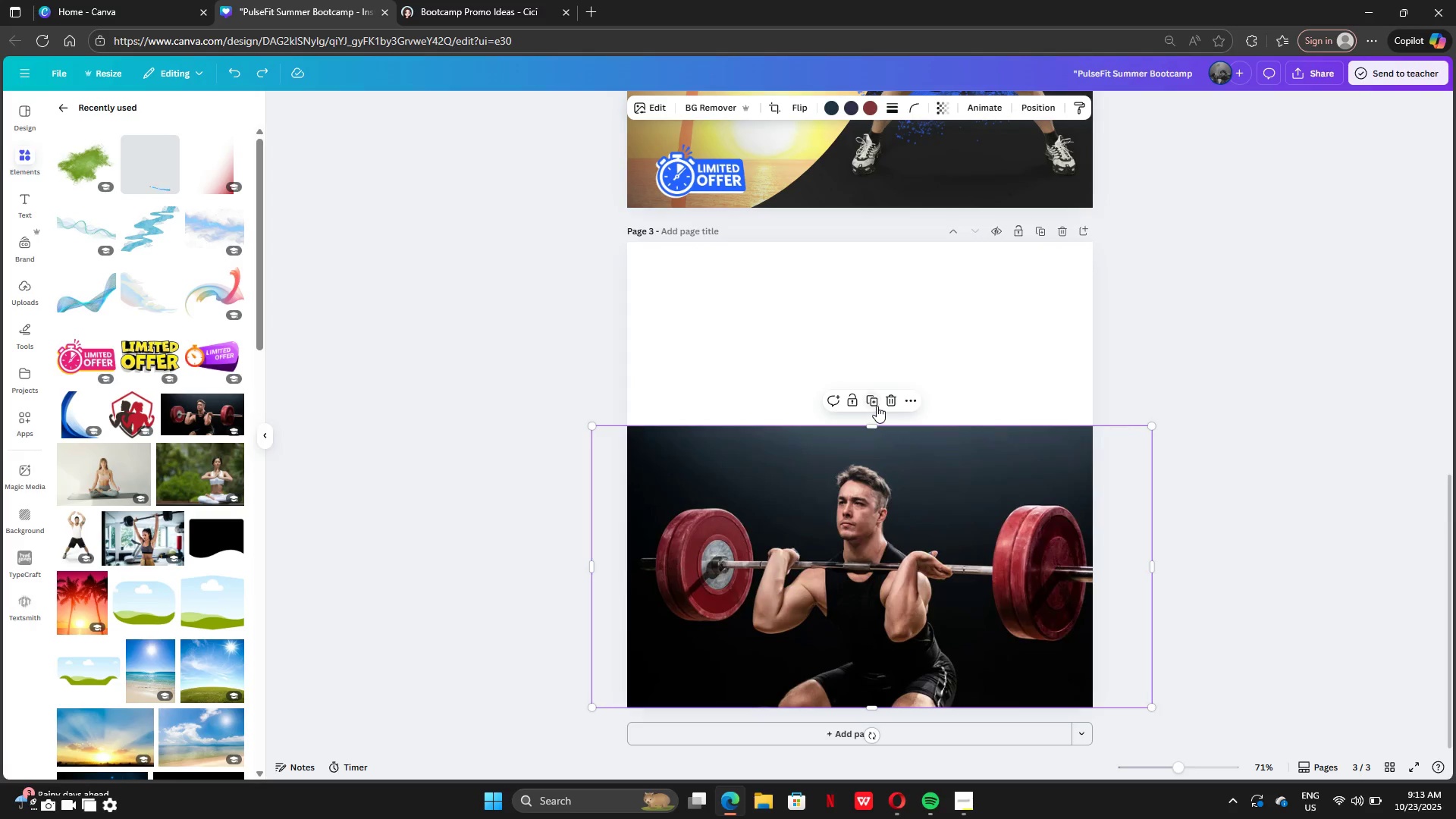 
left_click([877, 406])
 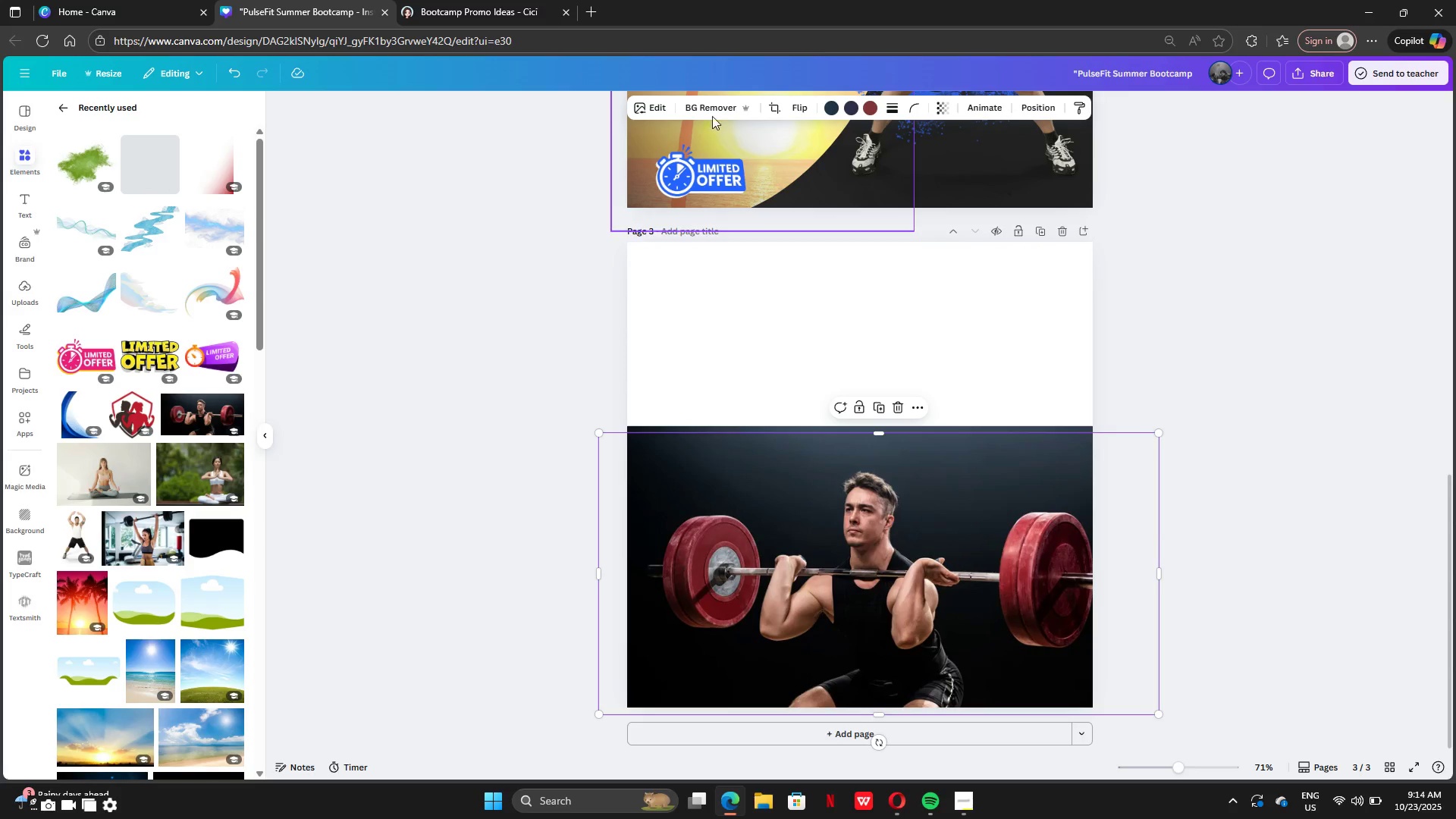 
left_click([700, 110])
 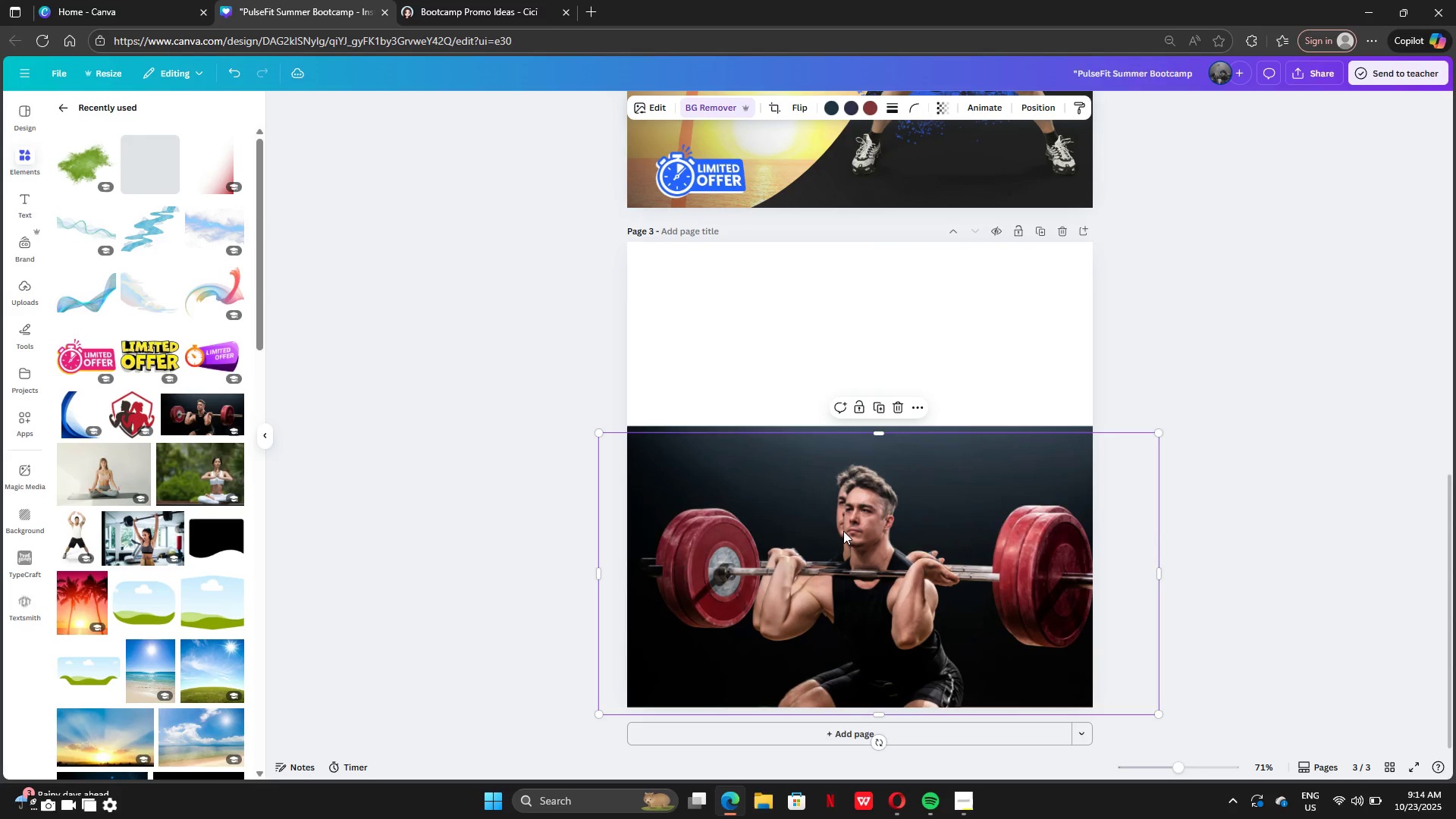 
left_click_drag(start_coordinate=[865, 549], to_coordinate=[857, 538])
 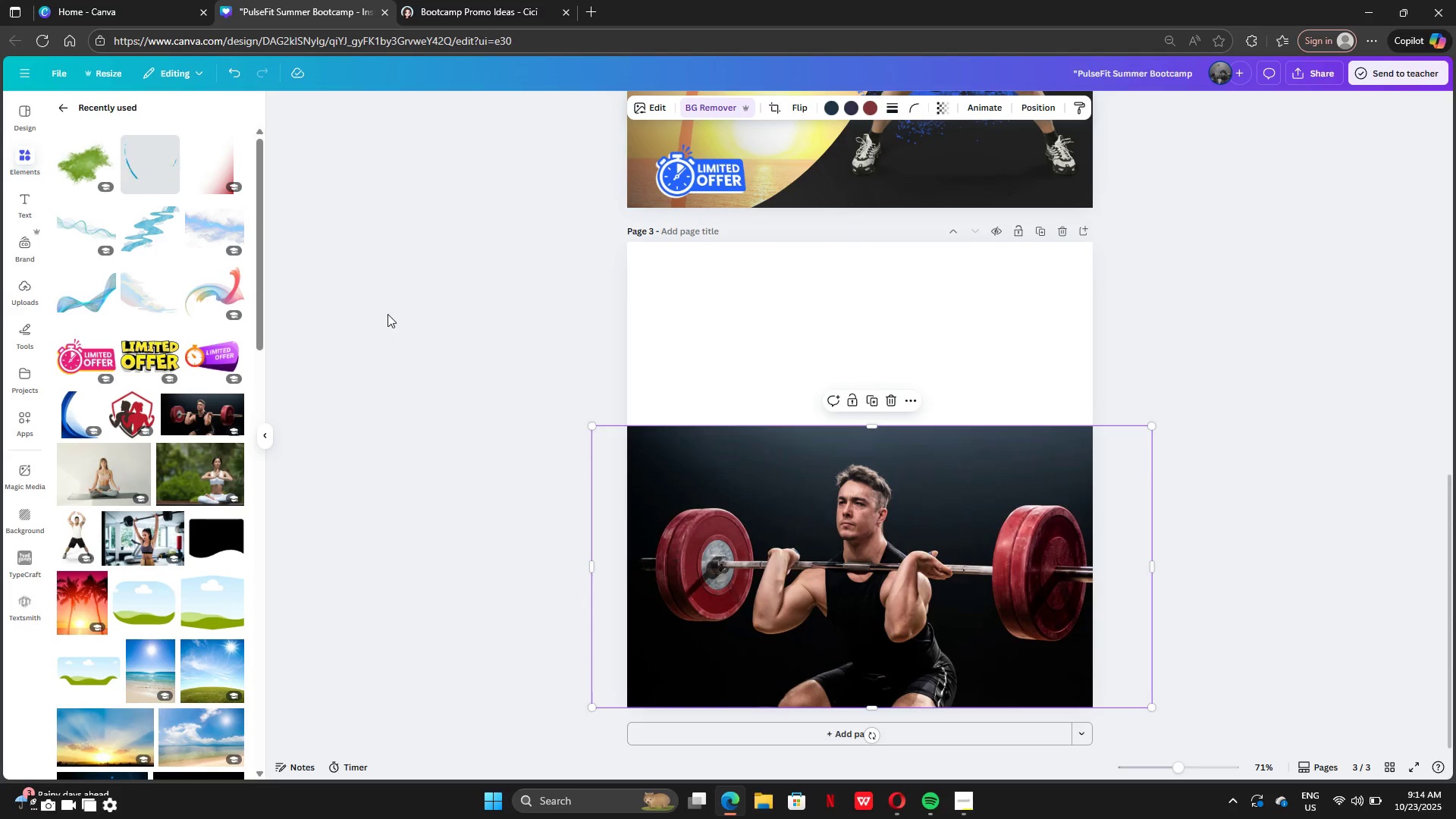 
left_click([390, 314])
 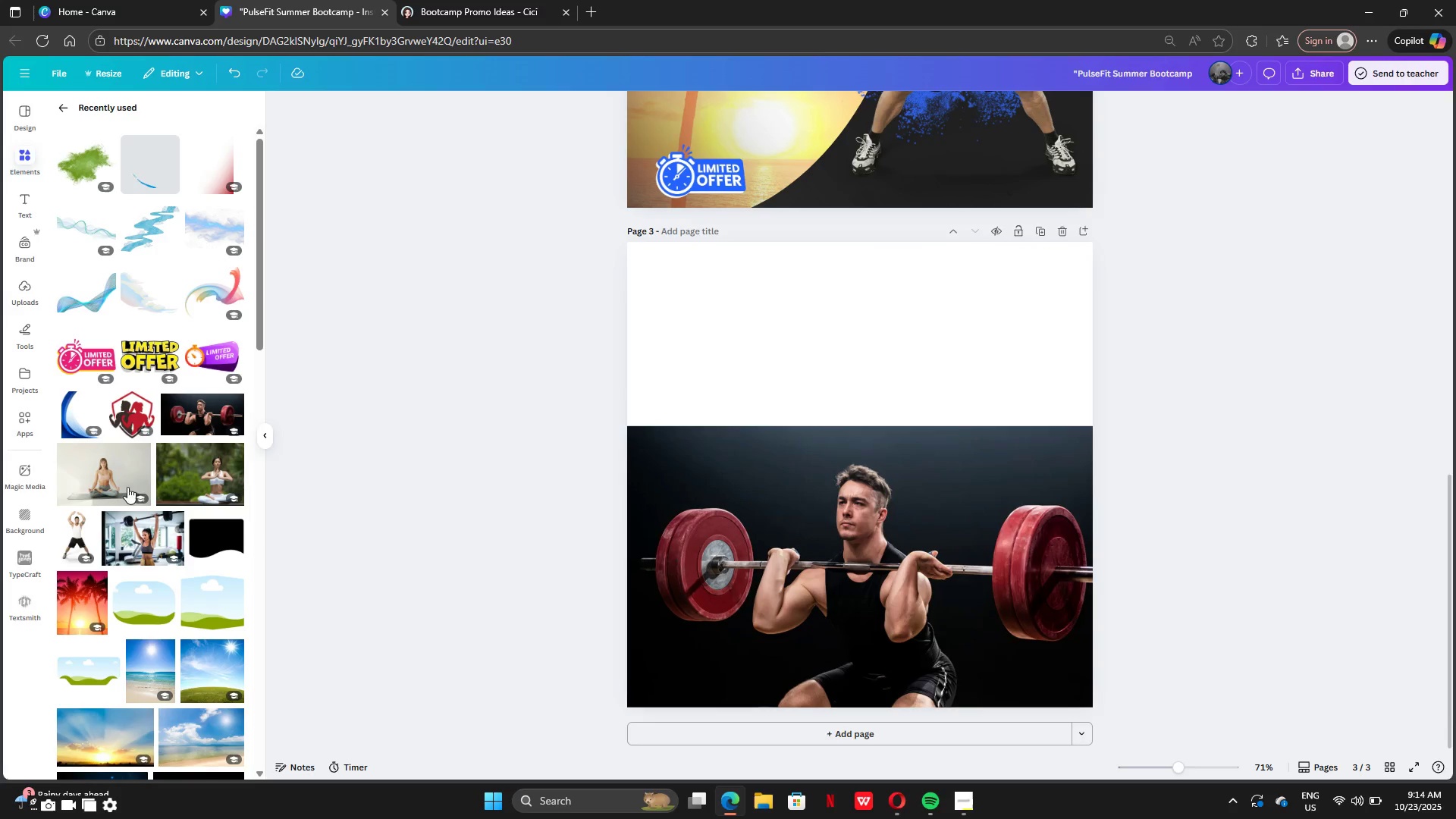 
scroll: coordinate [124, 557], scroll_direction: down, amount: 2.0
 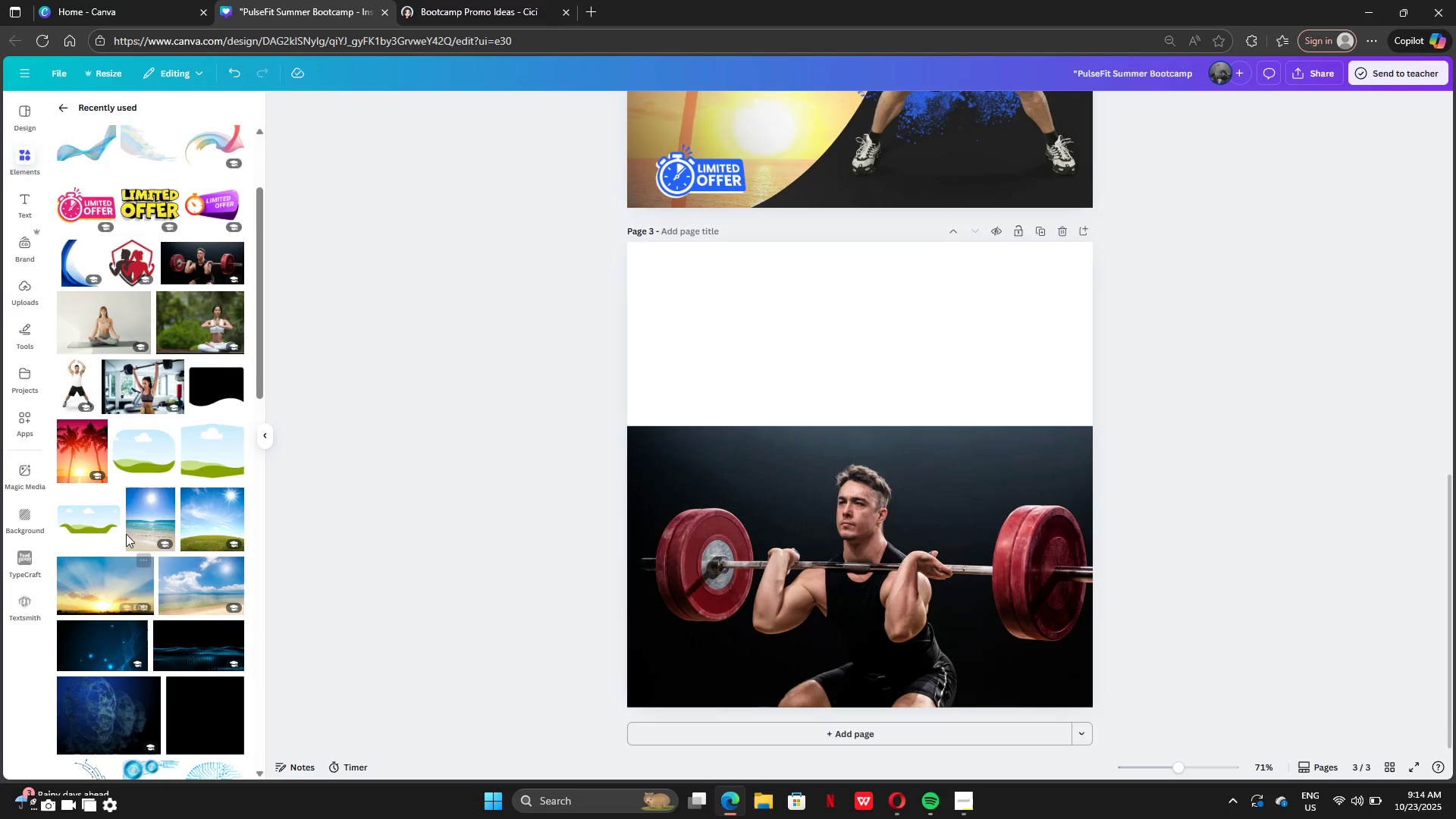 
mouse_move([147, 481])
 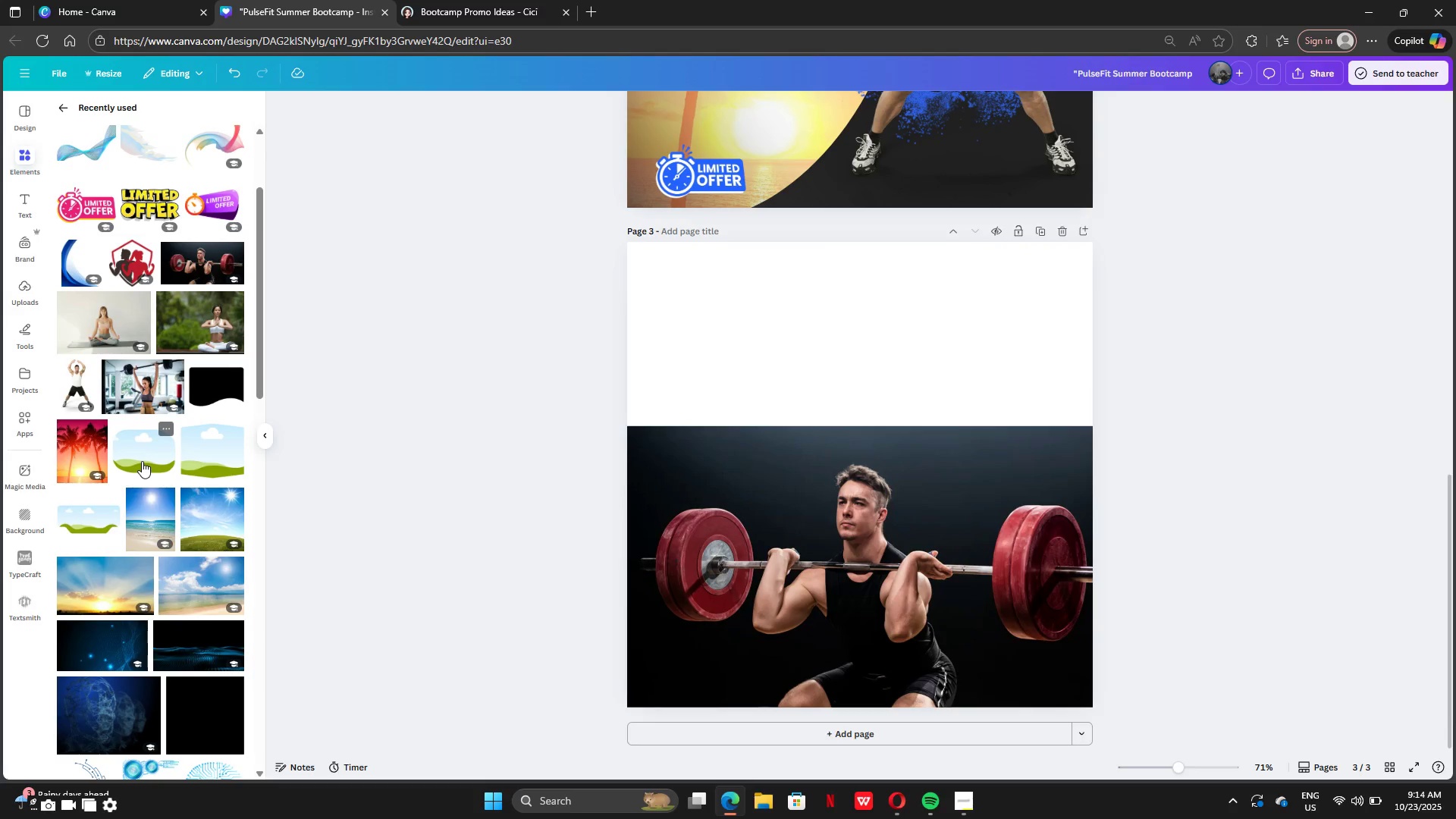 
left_click([142, 461])
 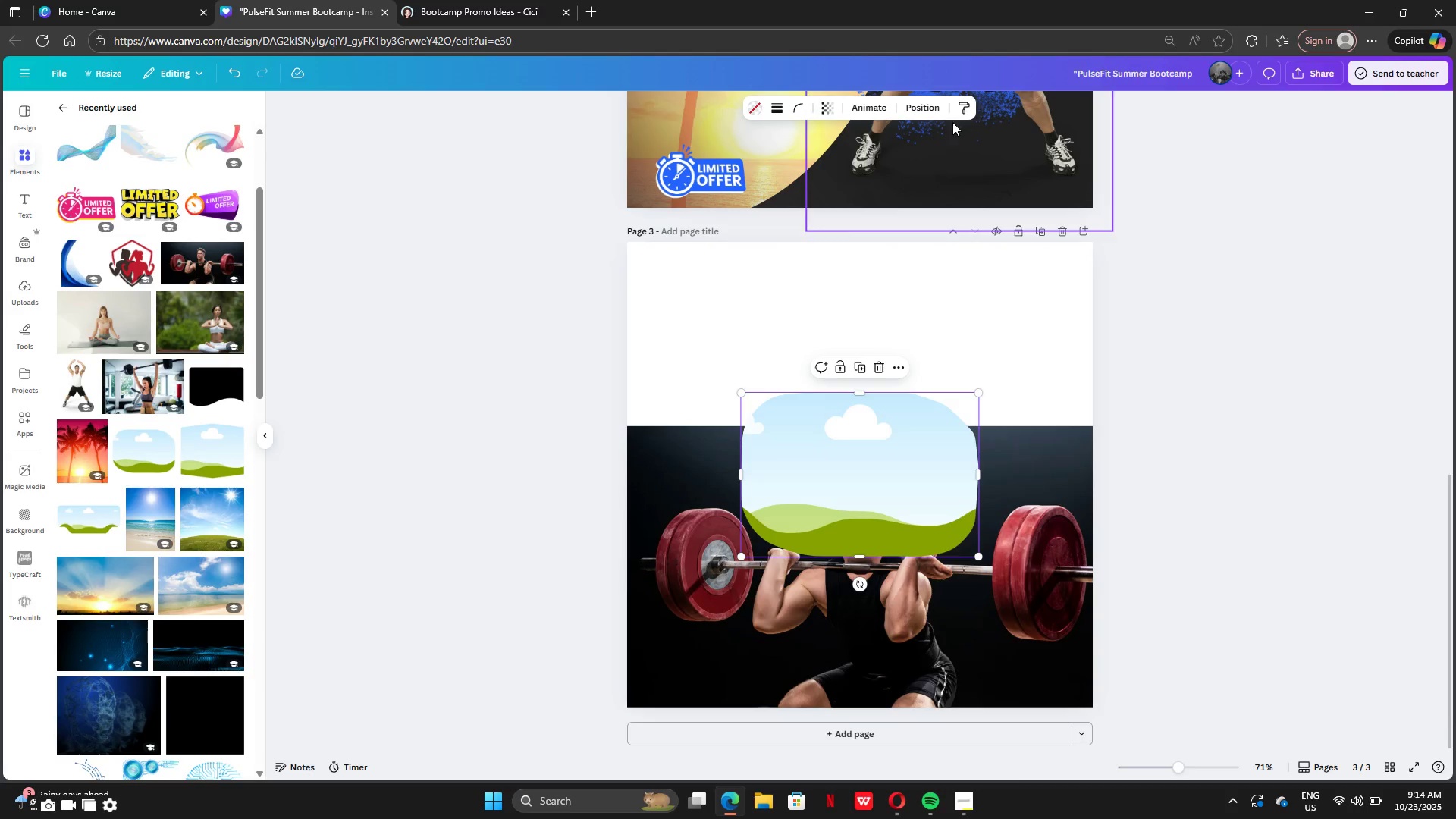 
left_click([929, 114])
 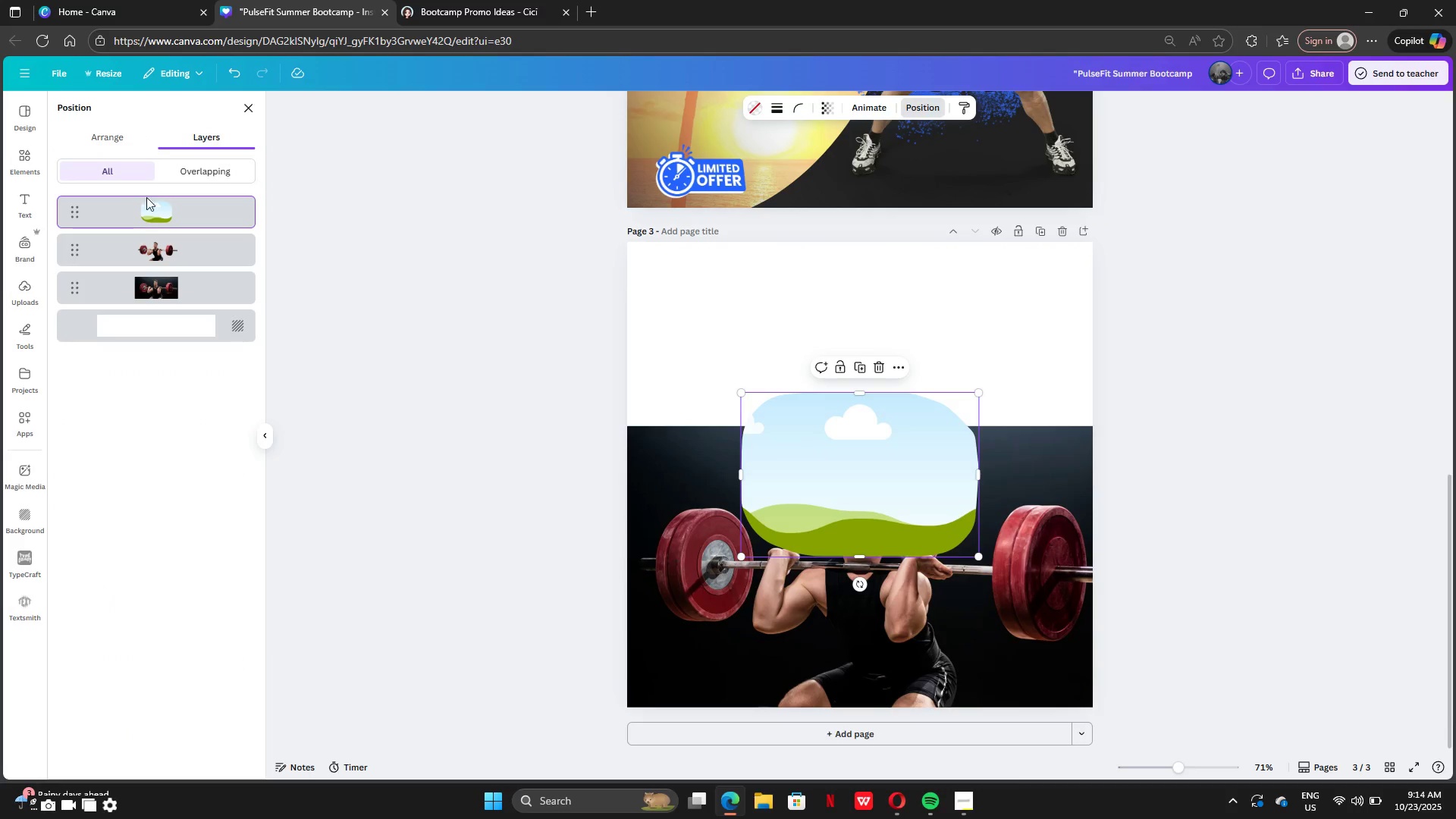 
left_click_drag(start_coordinate=[155, 210], to_coordinate=[154, 251])
 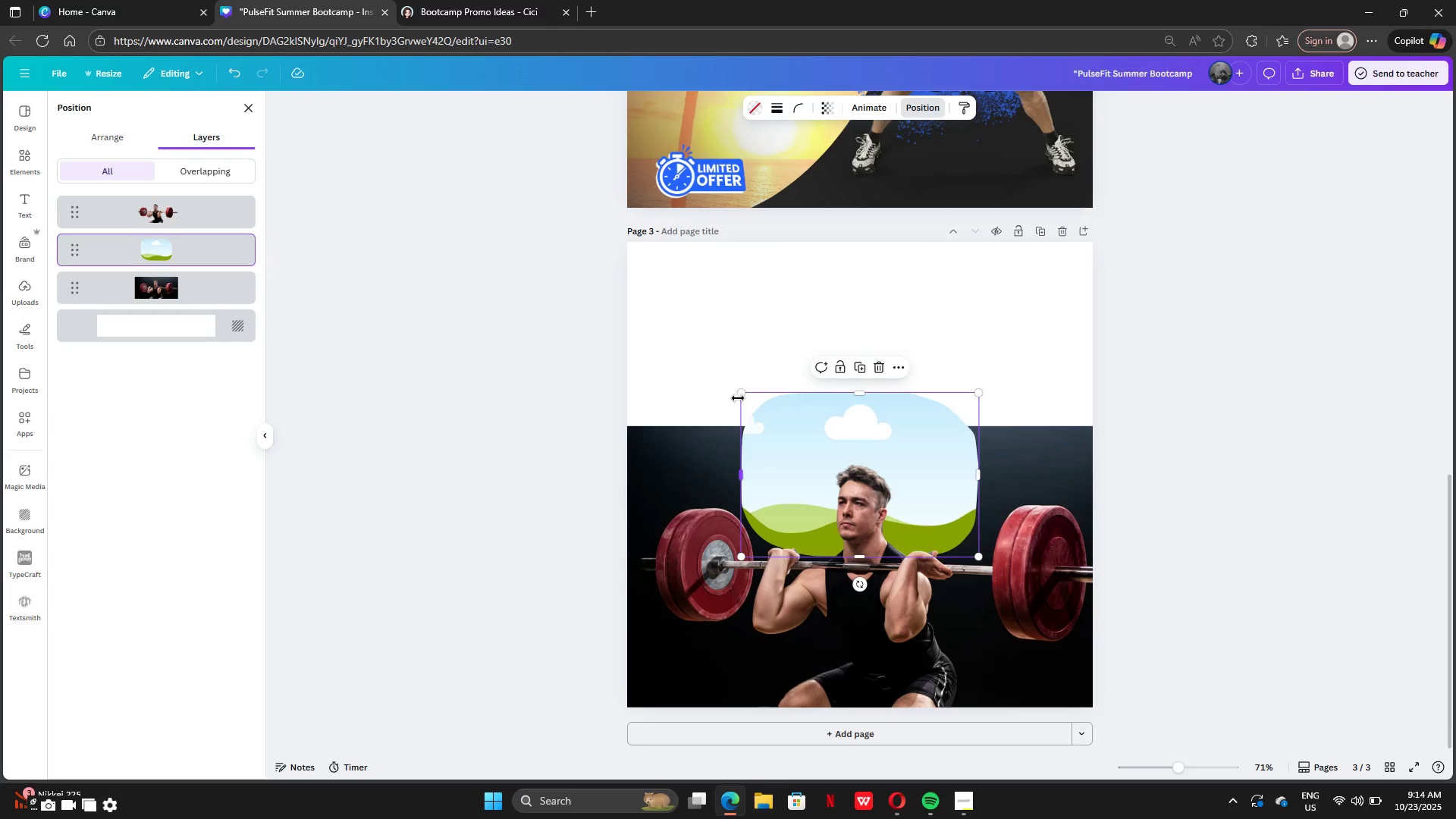 
left_click_drag(start_coordinate=[742, 397], to_coordinate=[491, 200])
 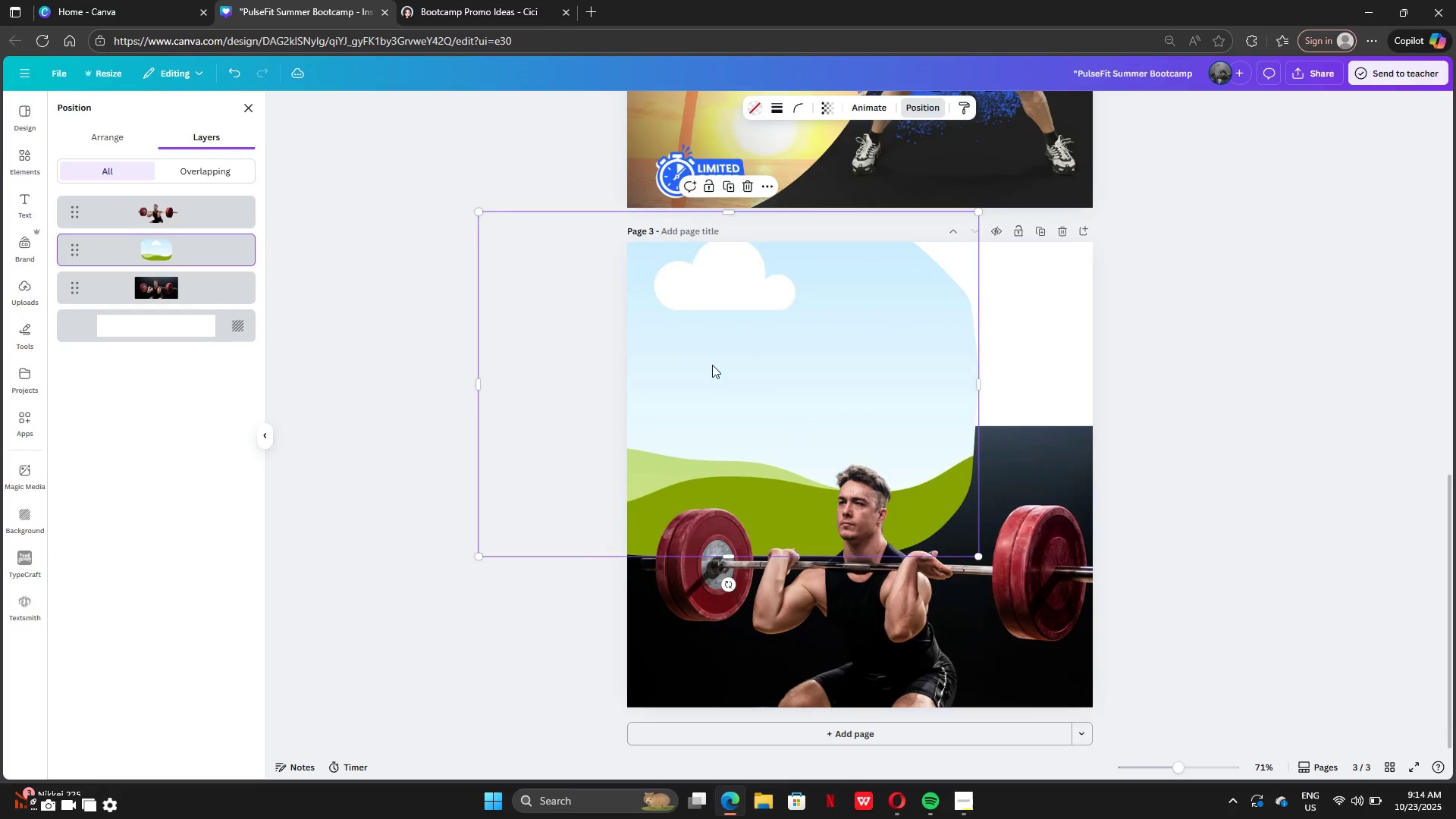 
left_click_drag(start_coordinate=[712, 365], to_coordinate=[854, 378])
 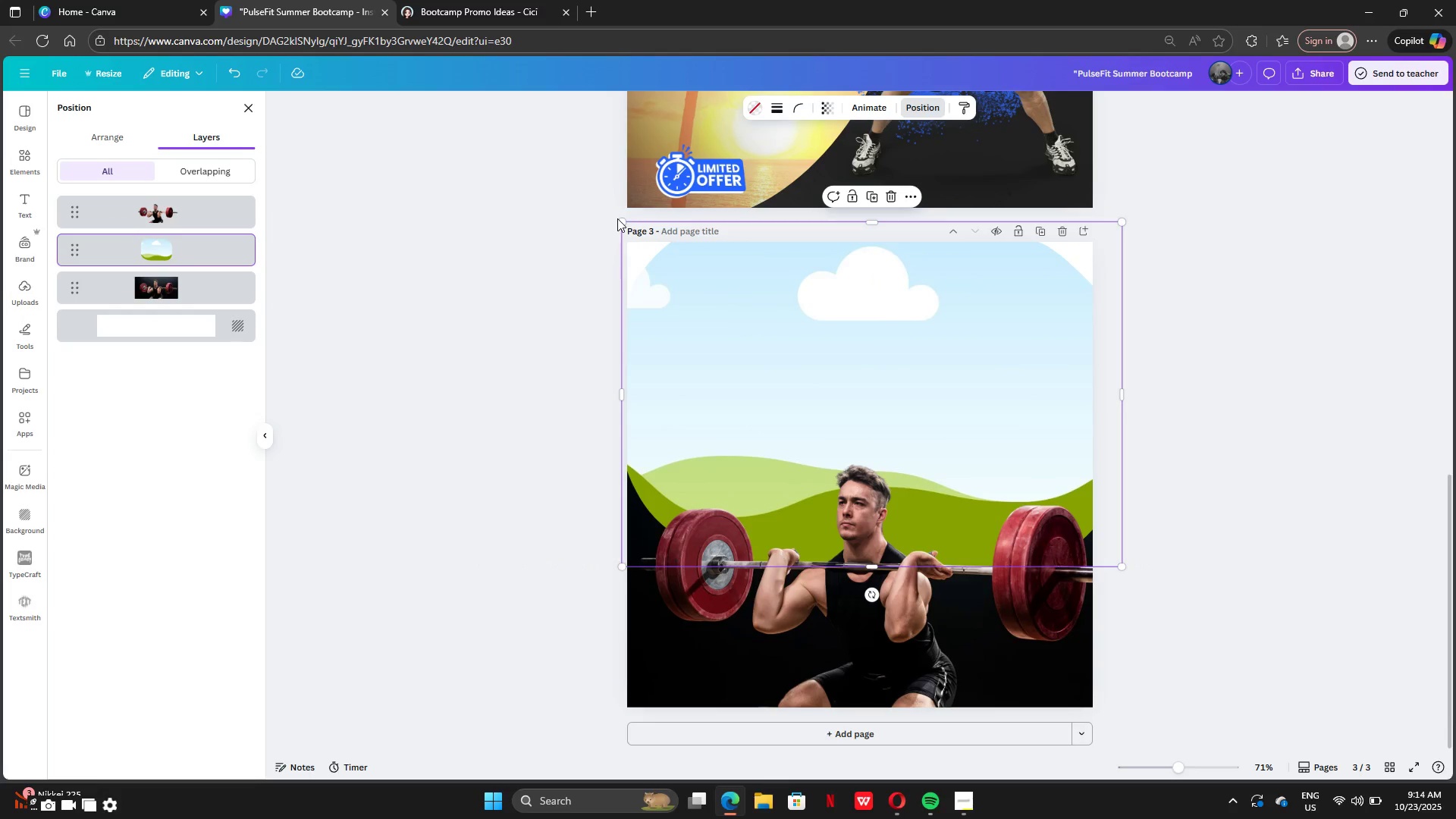 
left_click_drag(start_coordinate=[622, 218], to_coordinate=[595, 205])
 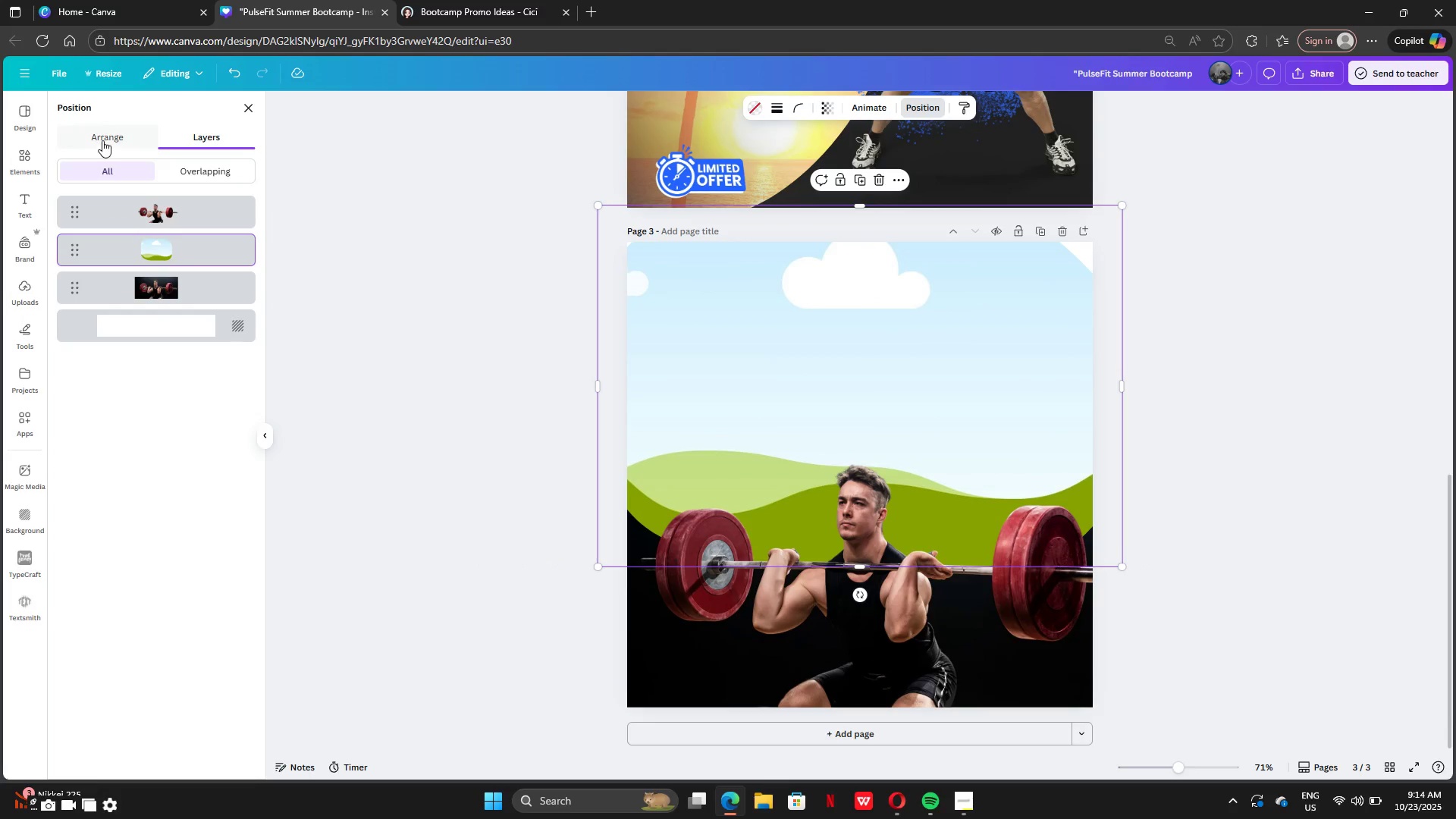 
left_click([102, 140])
 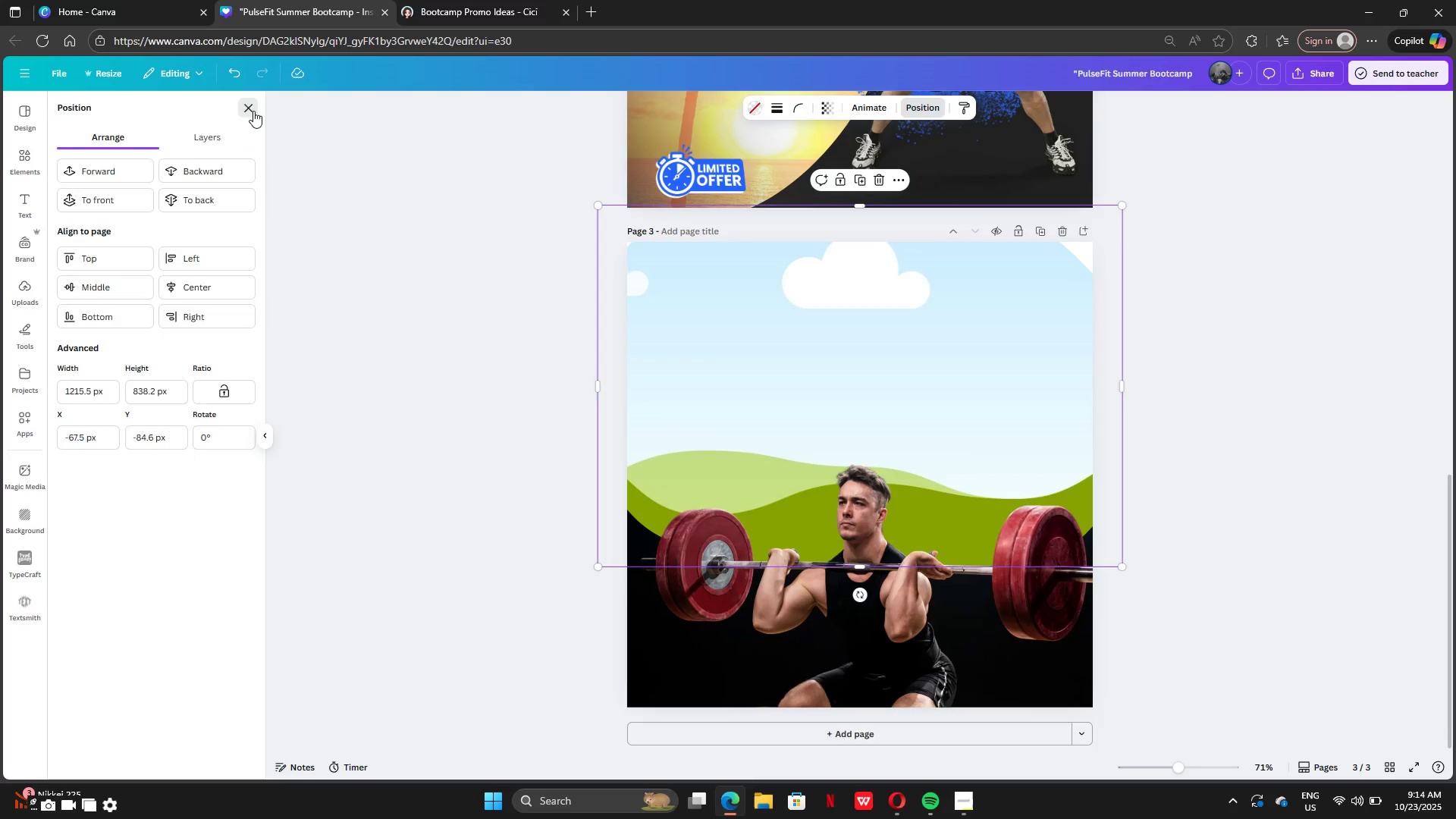 
left_click([253, 111])
 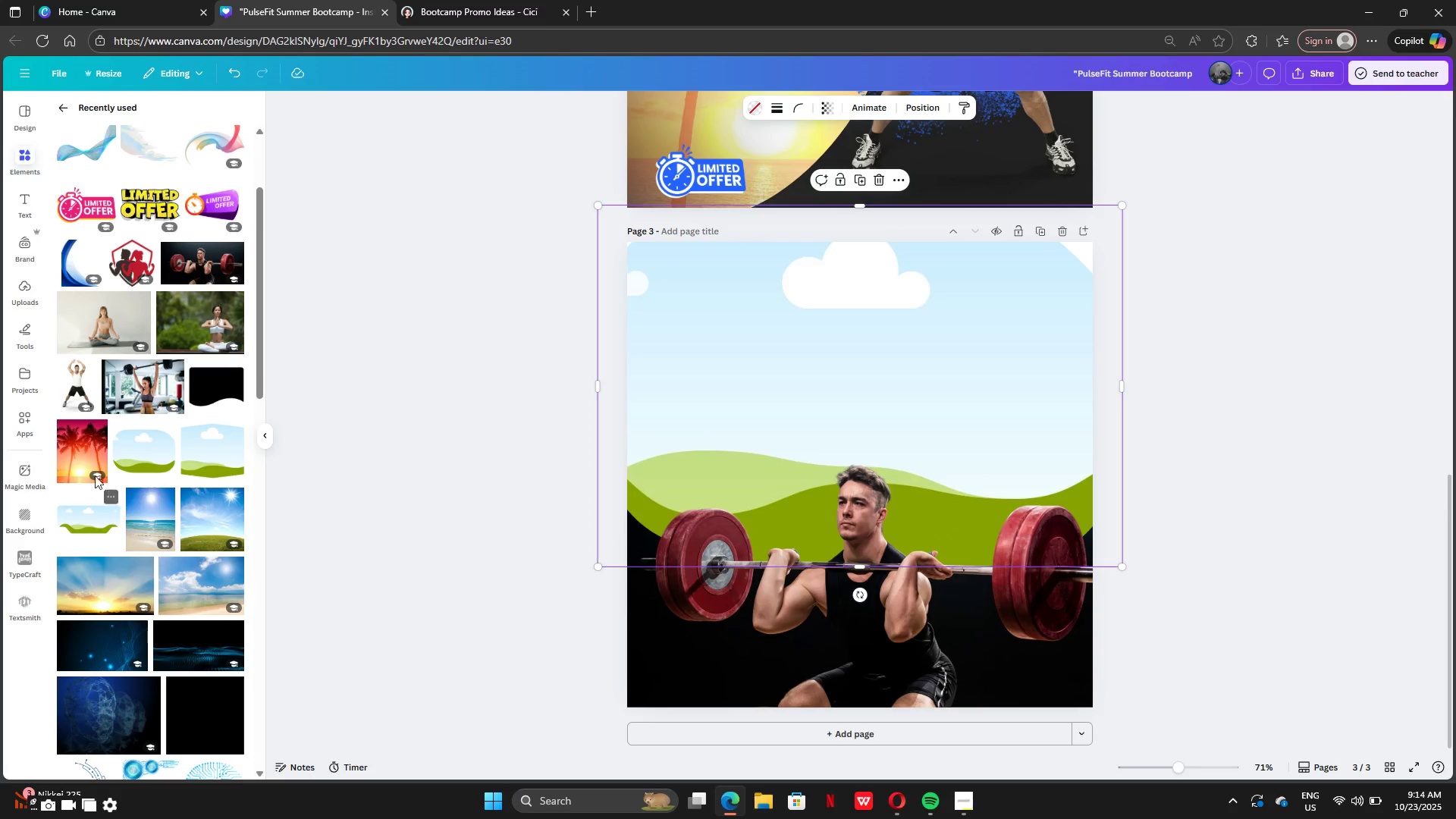 
left_click([83, 453])
 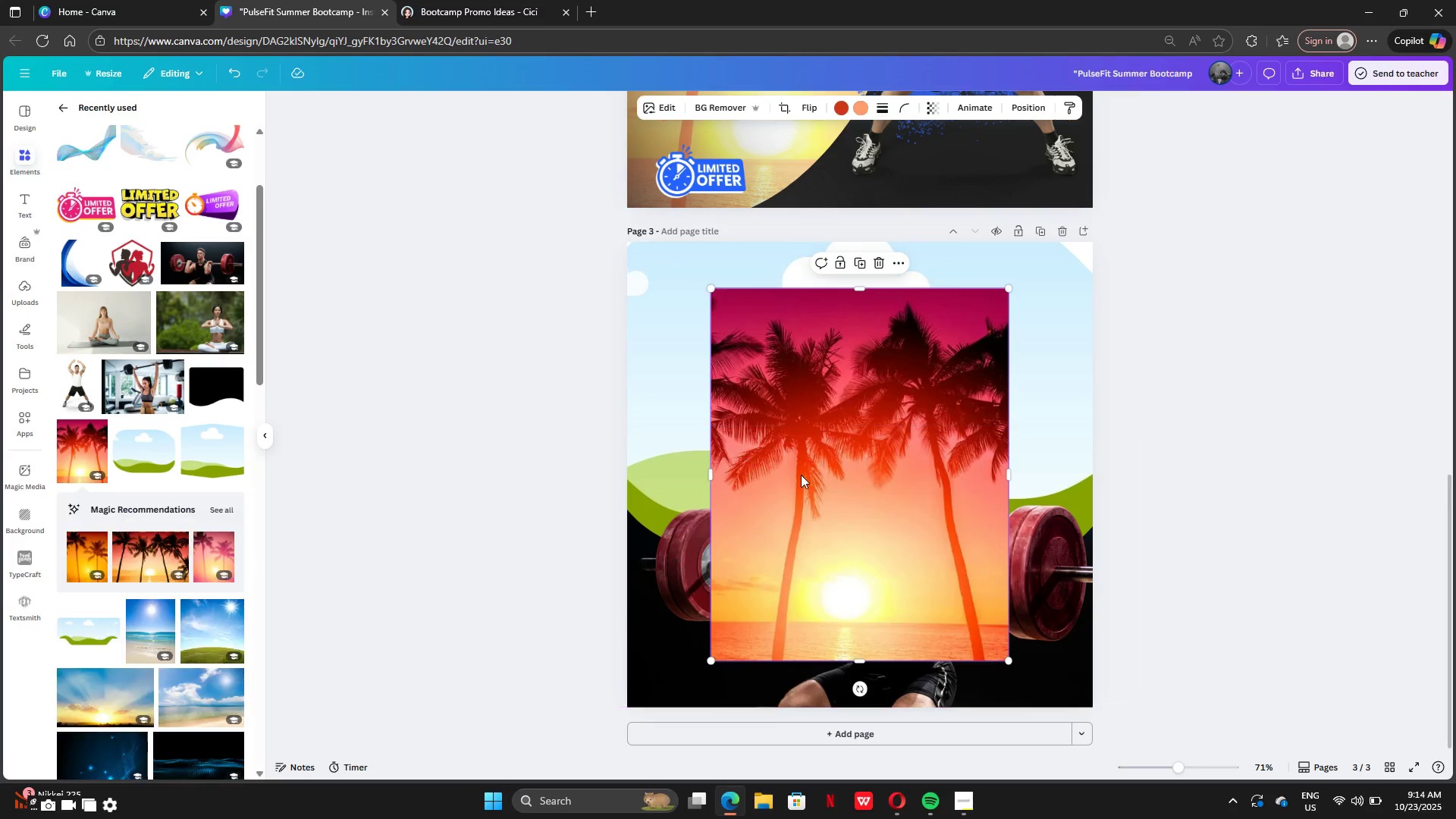 
left_click_drag(start_coordinate=[801, 475], to_coordinate=[797, 397])
 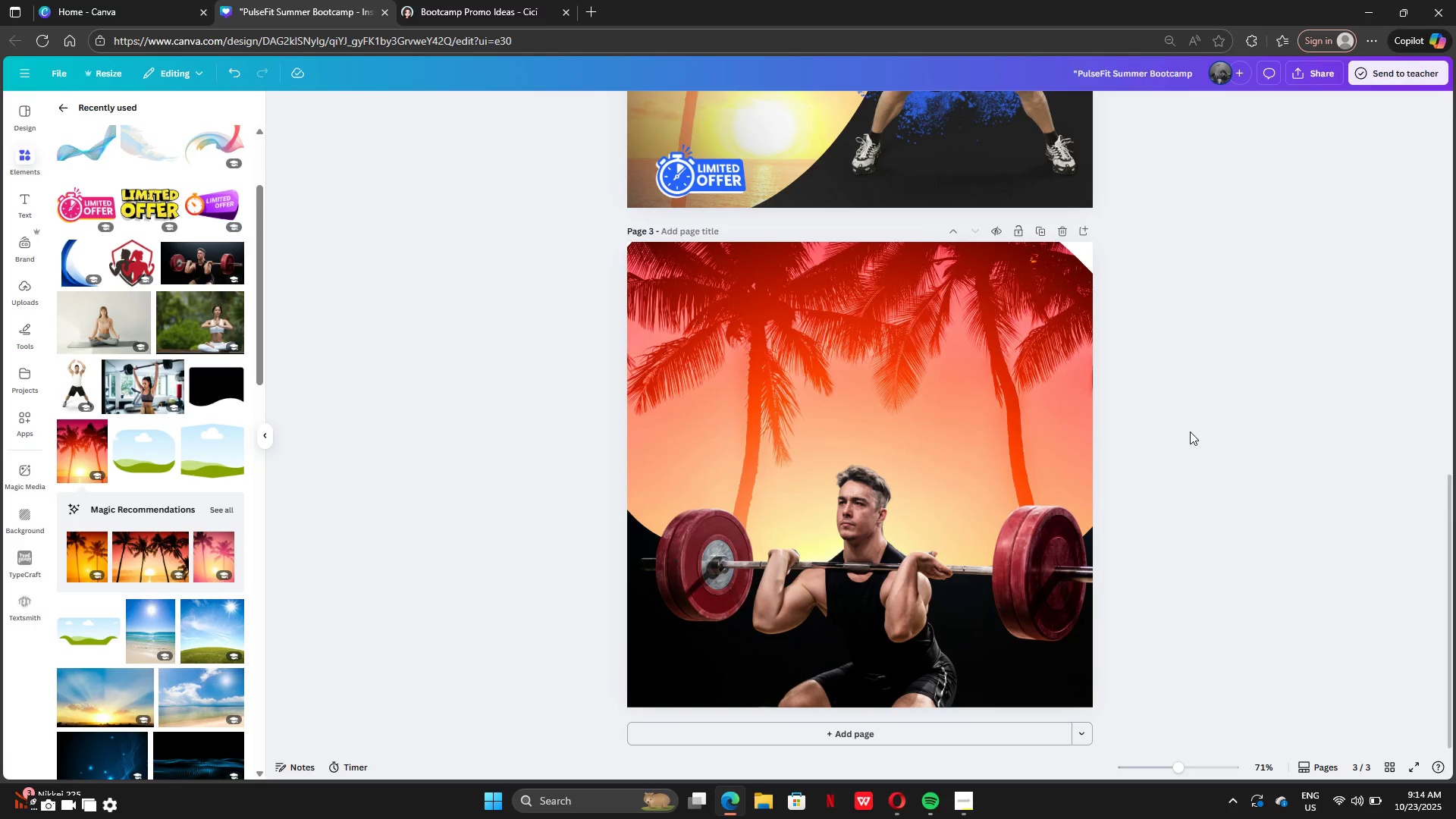 
left_click([1190, 431])
 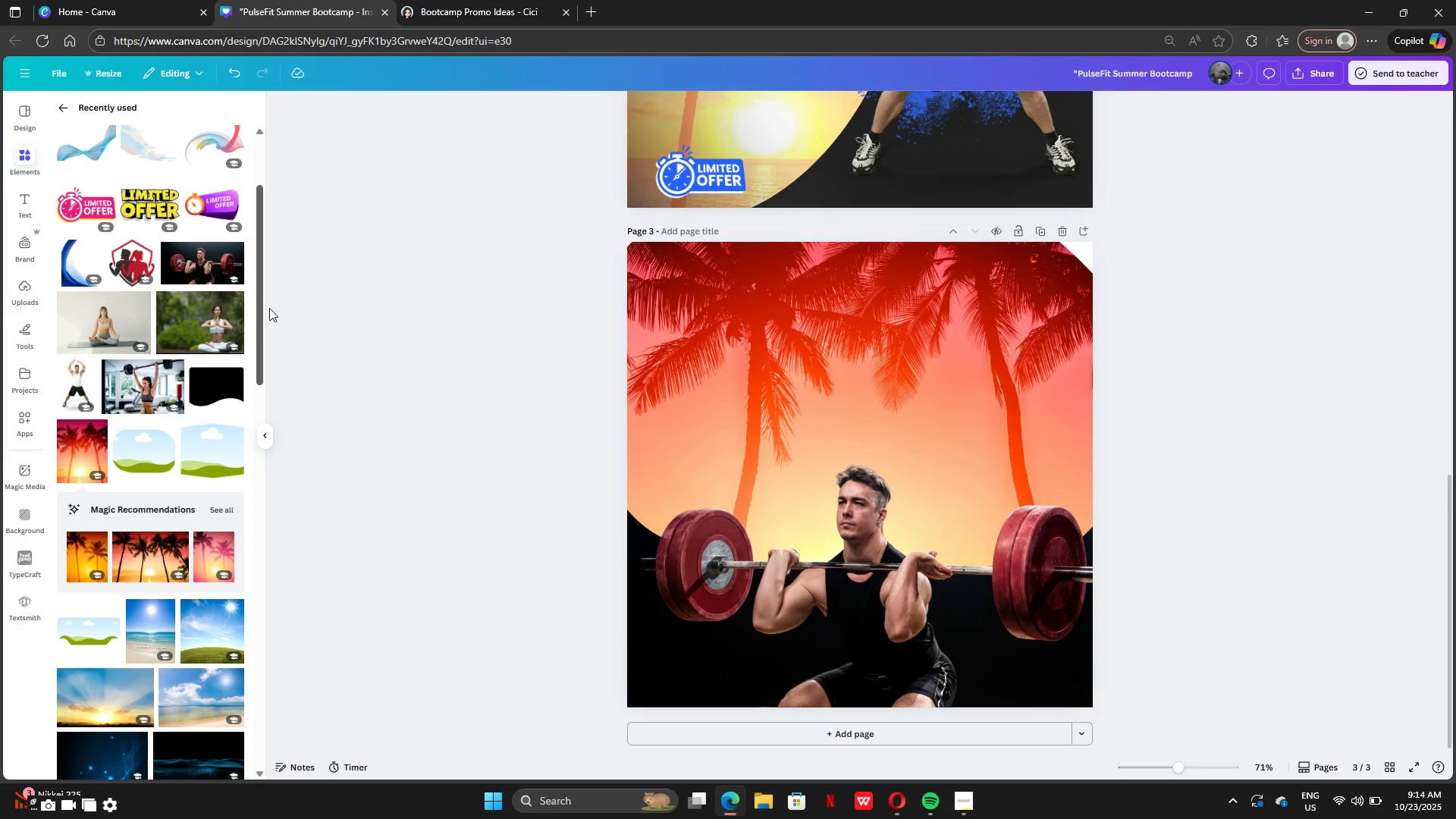 
scroll: coordinate [706, 184], scroll_direction: up, amount: 4.0
 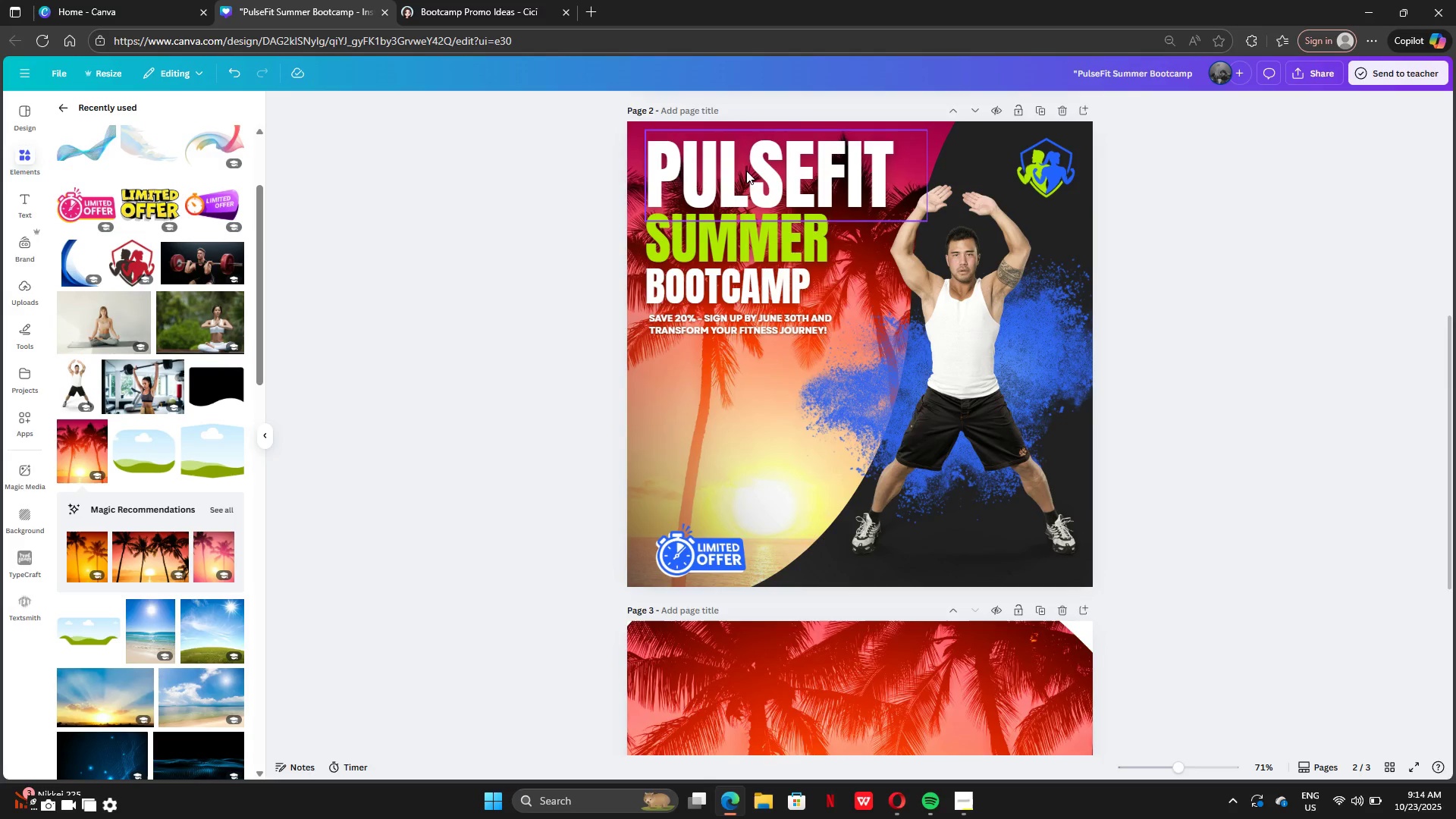 
left_click([746, 171])
 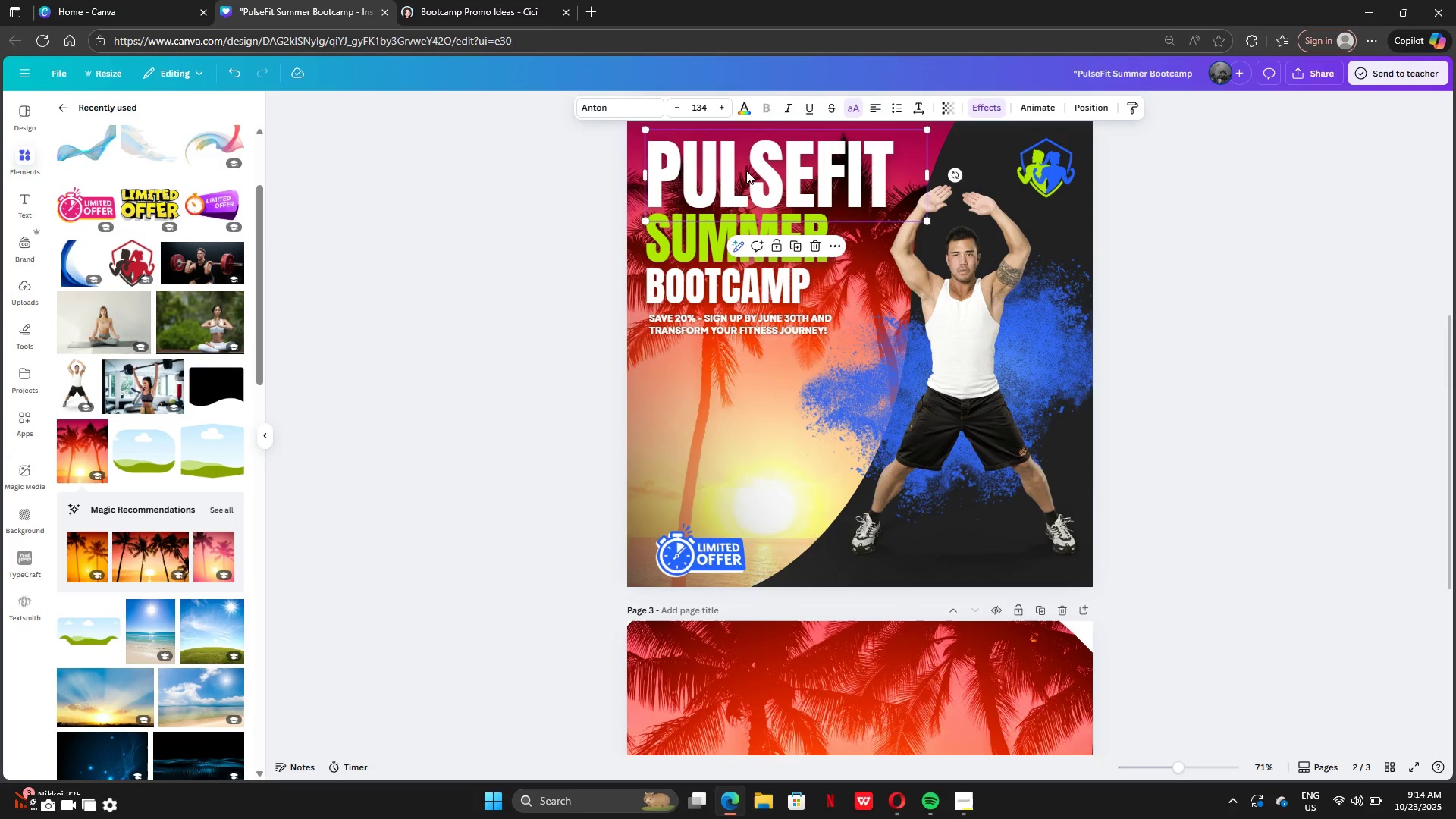 
key(Shift+ShiftLeft)
 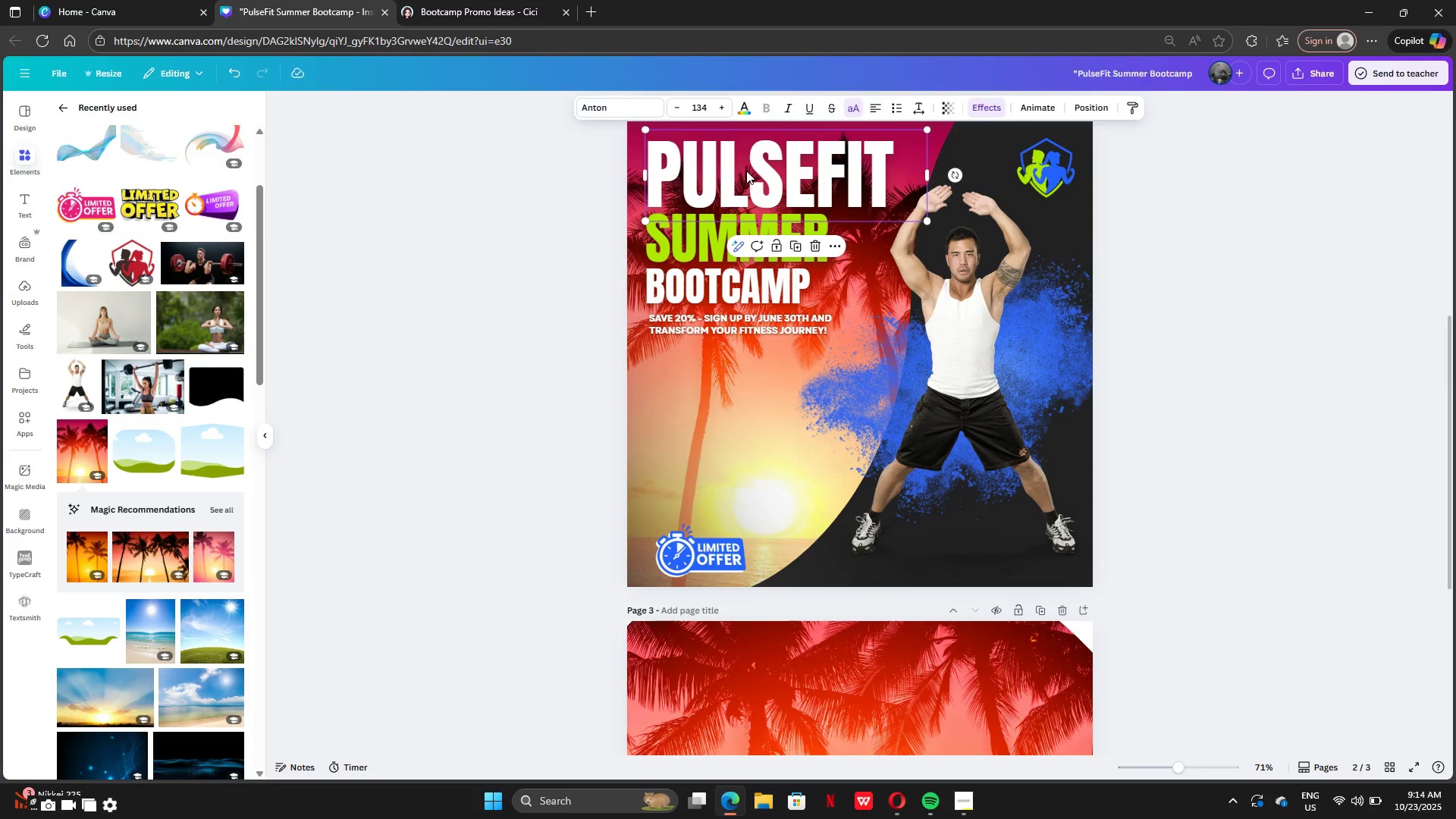 
key(Control+C)
 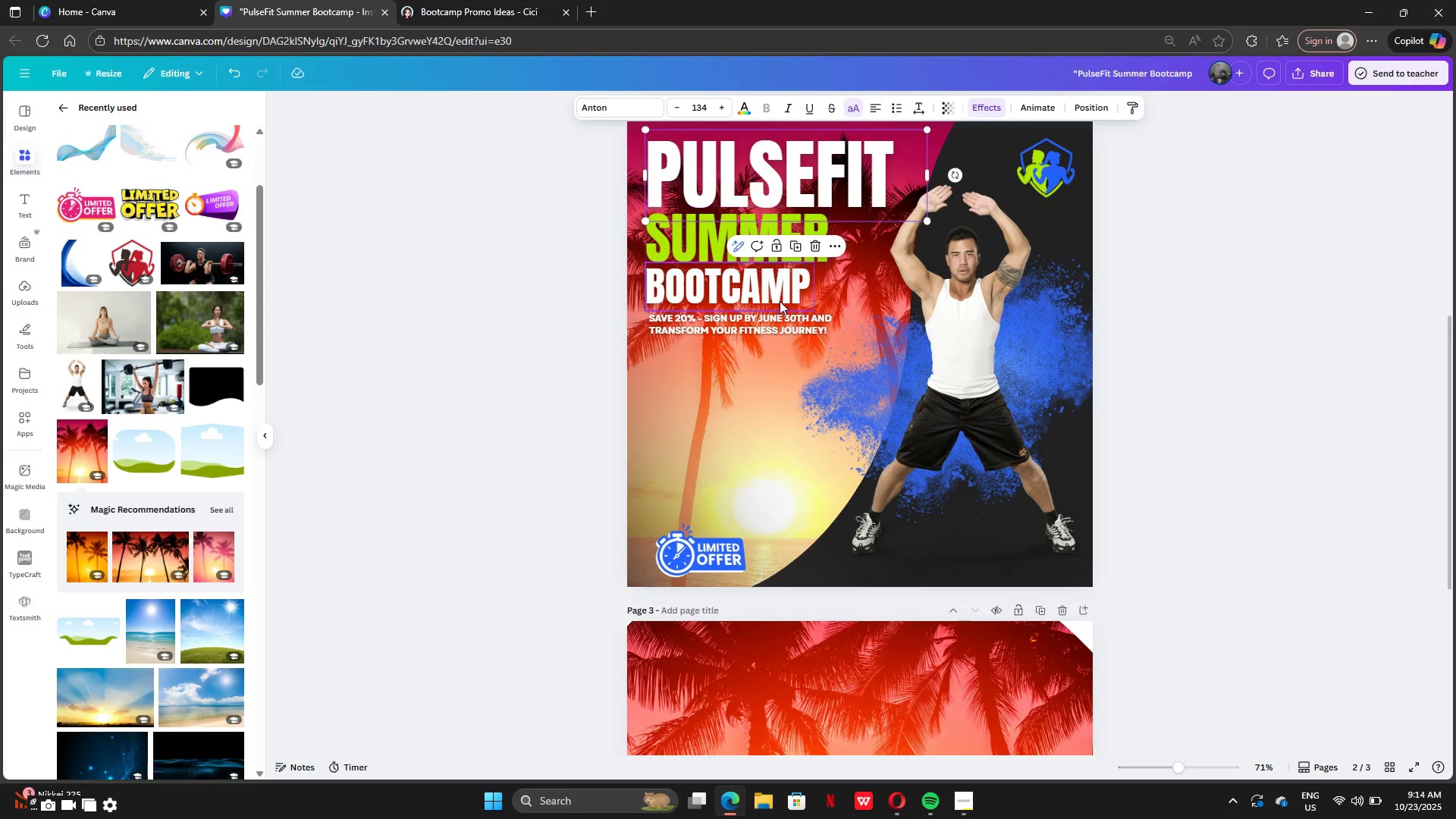 
scroll: coordinate [788, 326], scroll_direction: down, amount: 4.0
 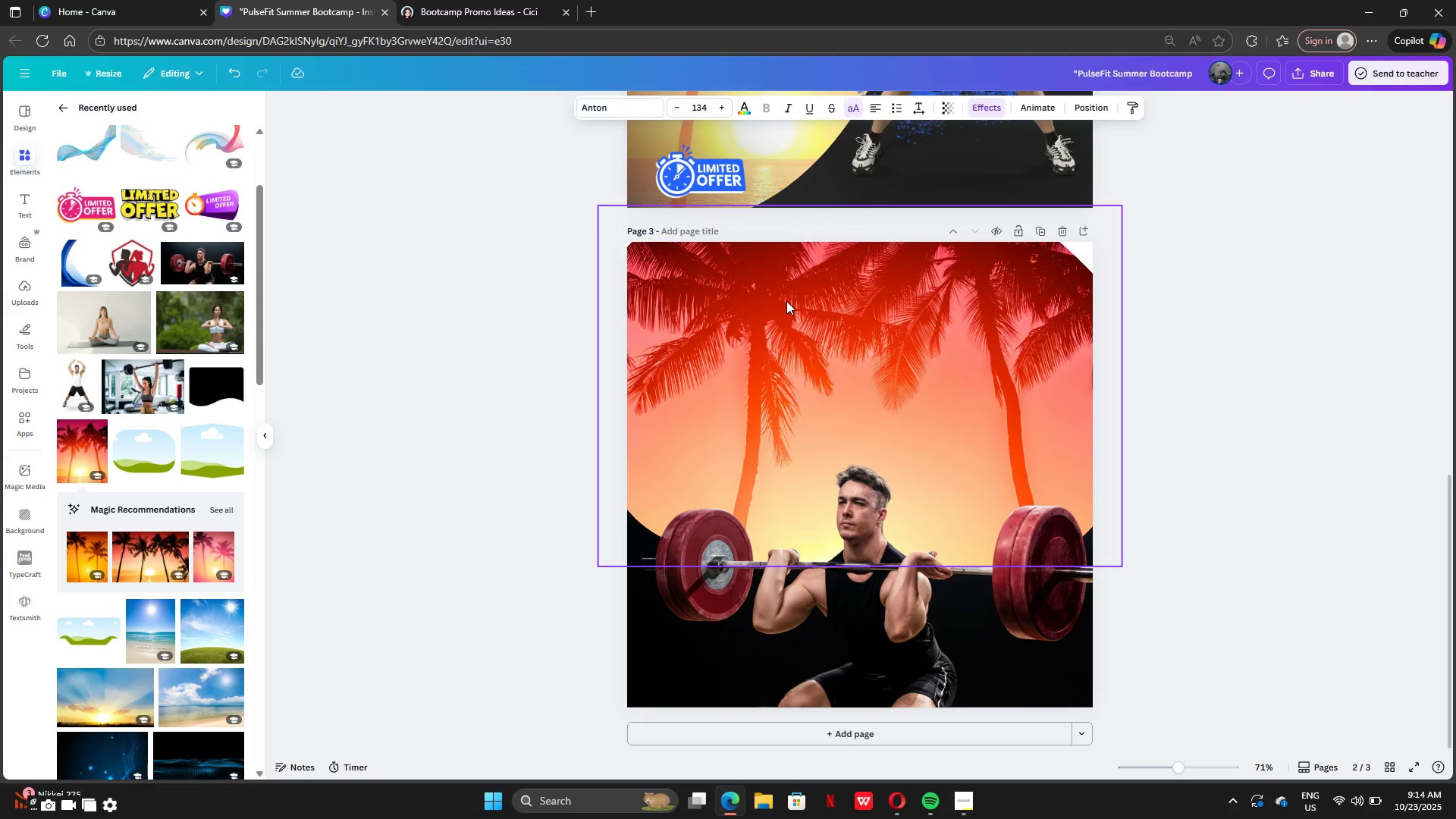 
left_click([786, 301])
 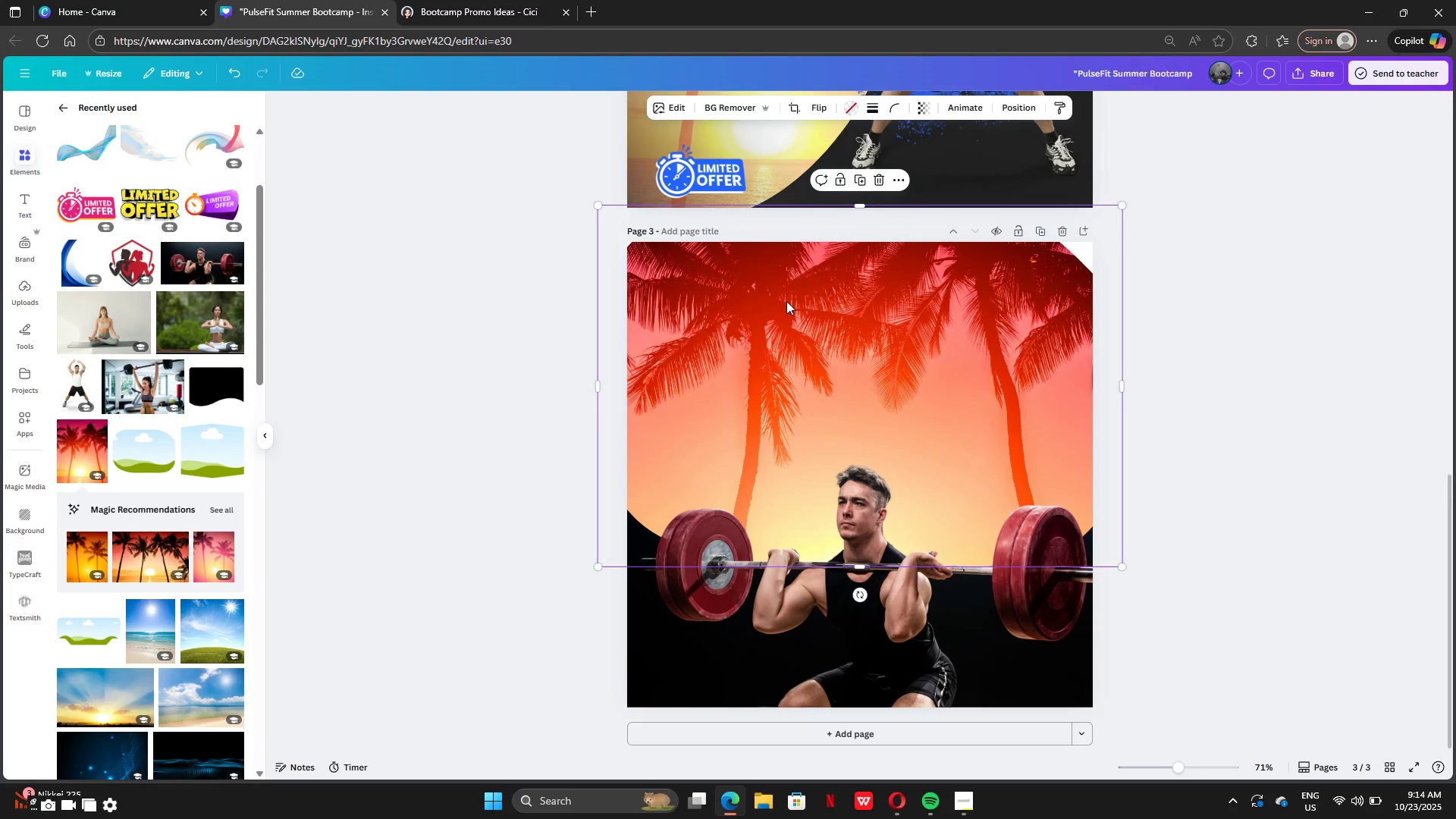 
key(Control+V)
 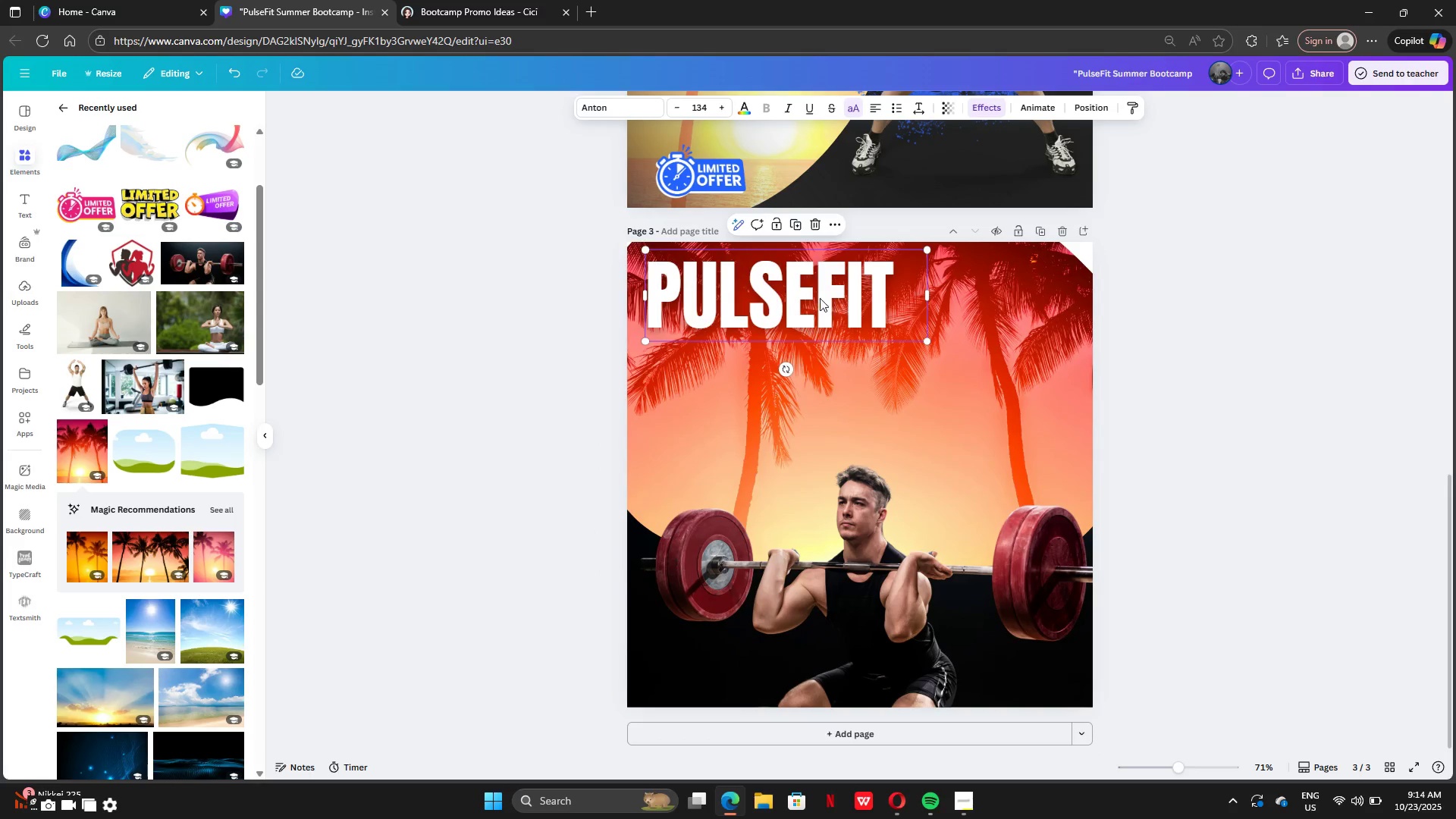 
left_click_drag(start_coordinate=[820, 298], to_coordinate=[908, 300])
 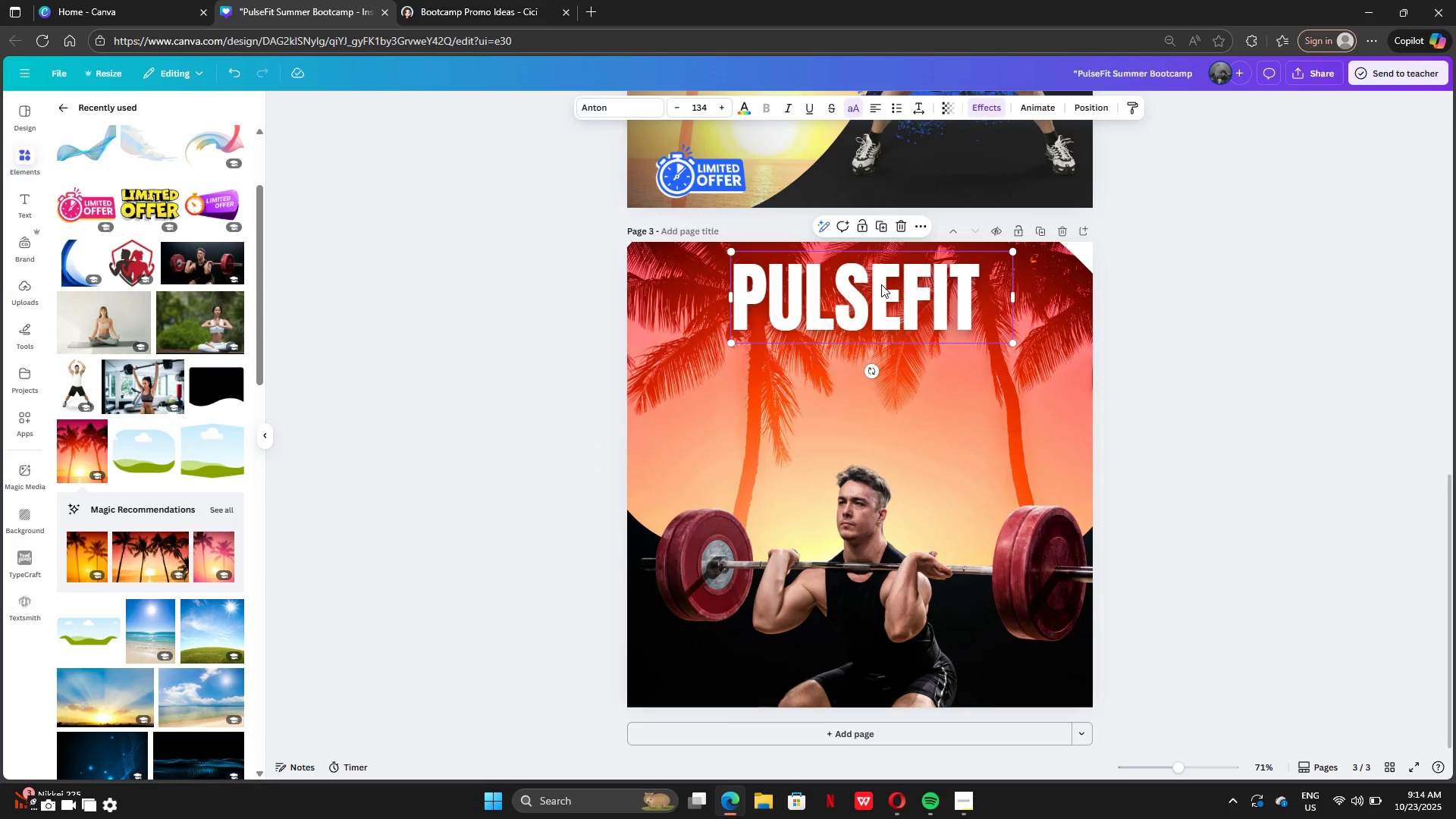 
scroll: coordinate [877, 281], scroll_direction: up, amount: 3.0
 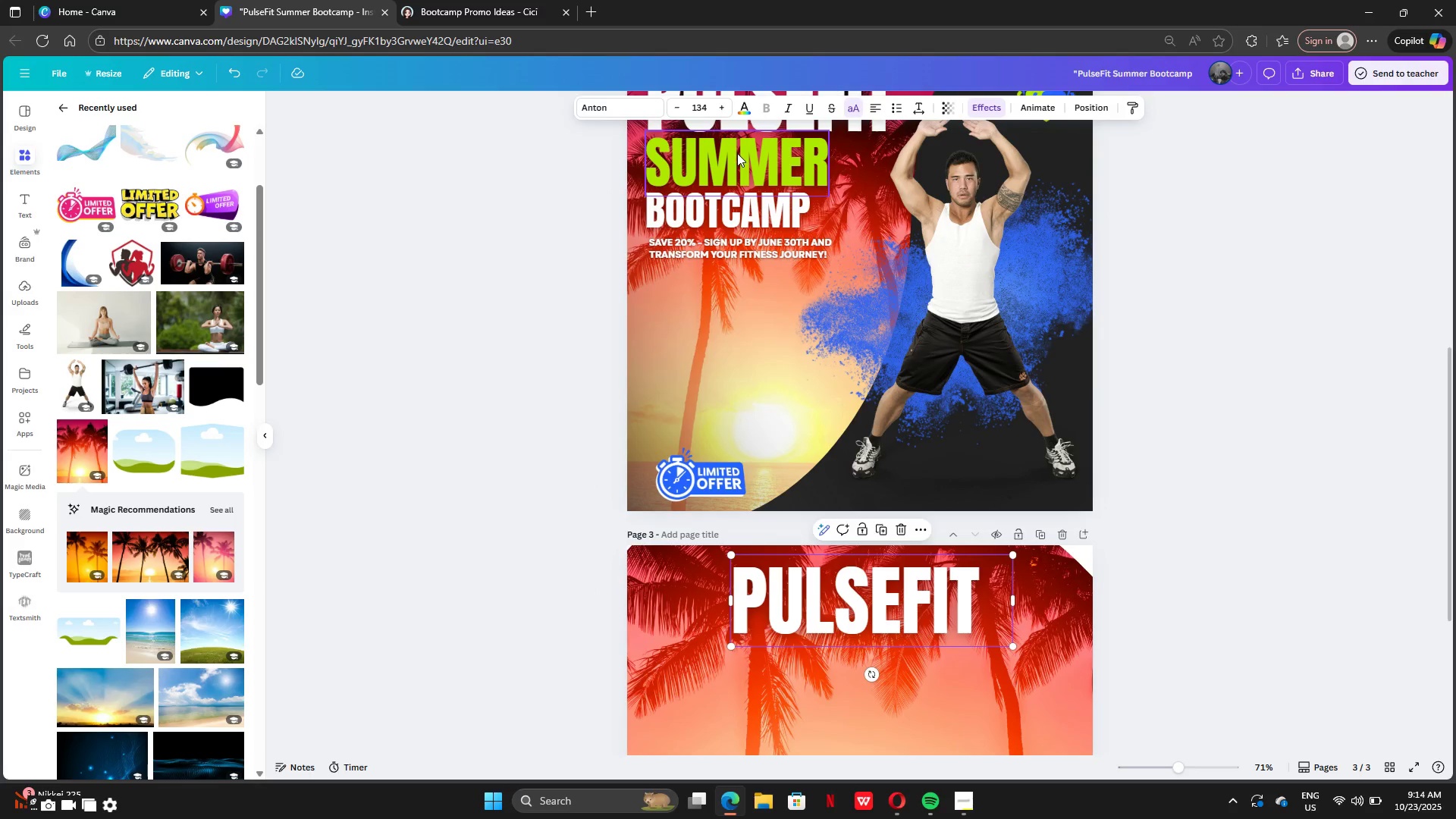 
left_click([737, 153])
 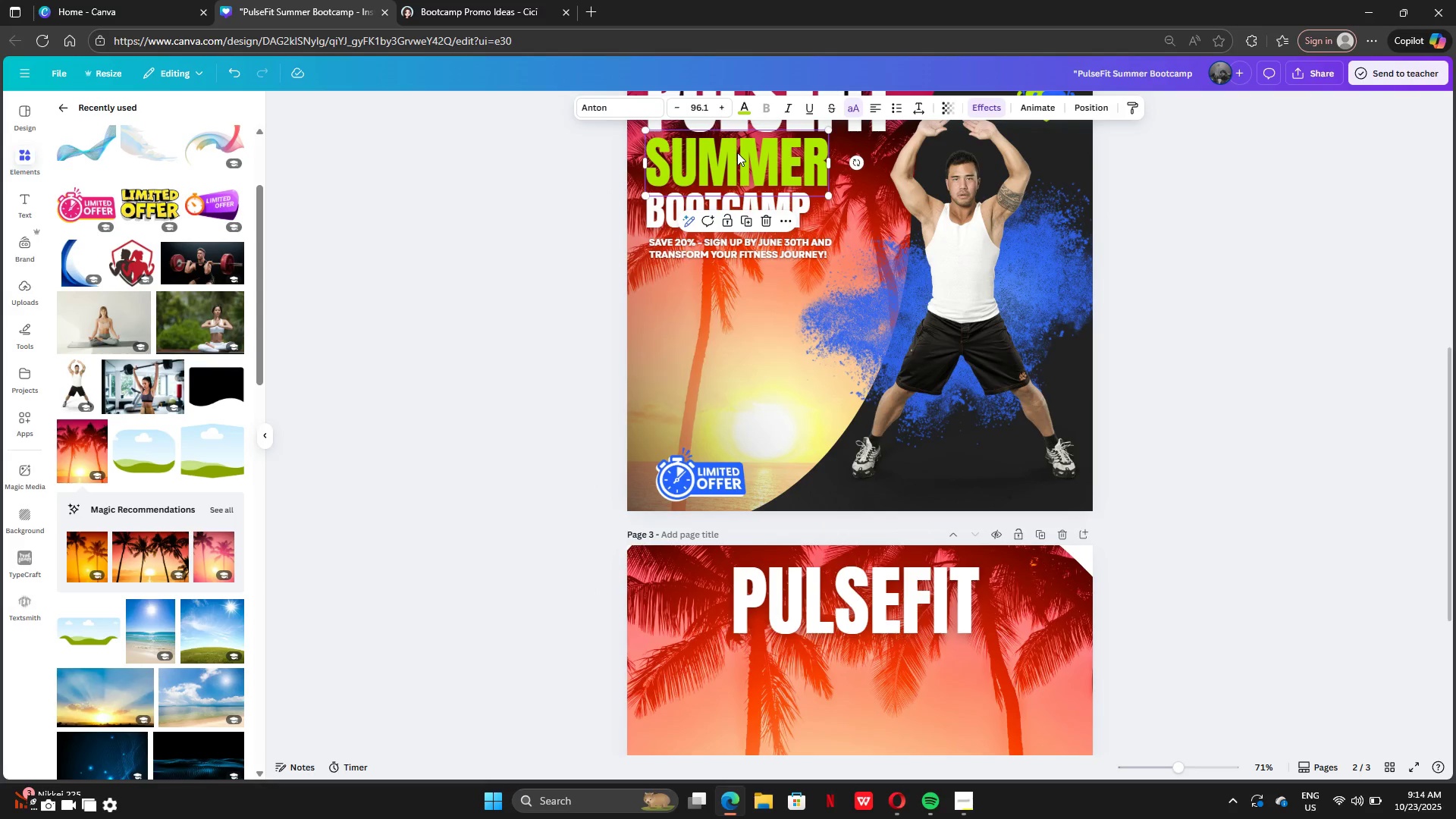 
key(Control+C)
 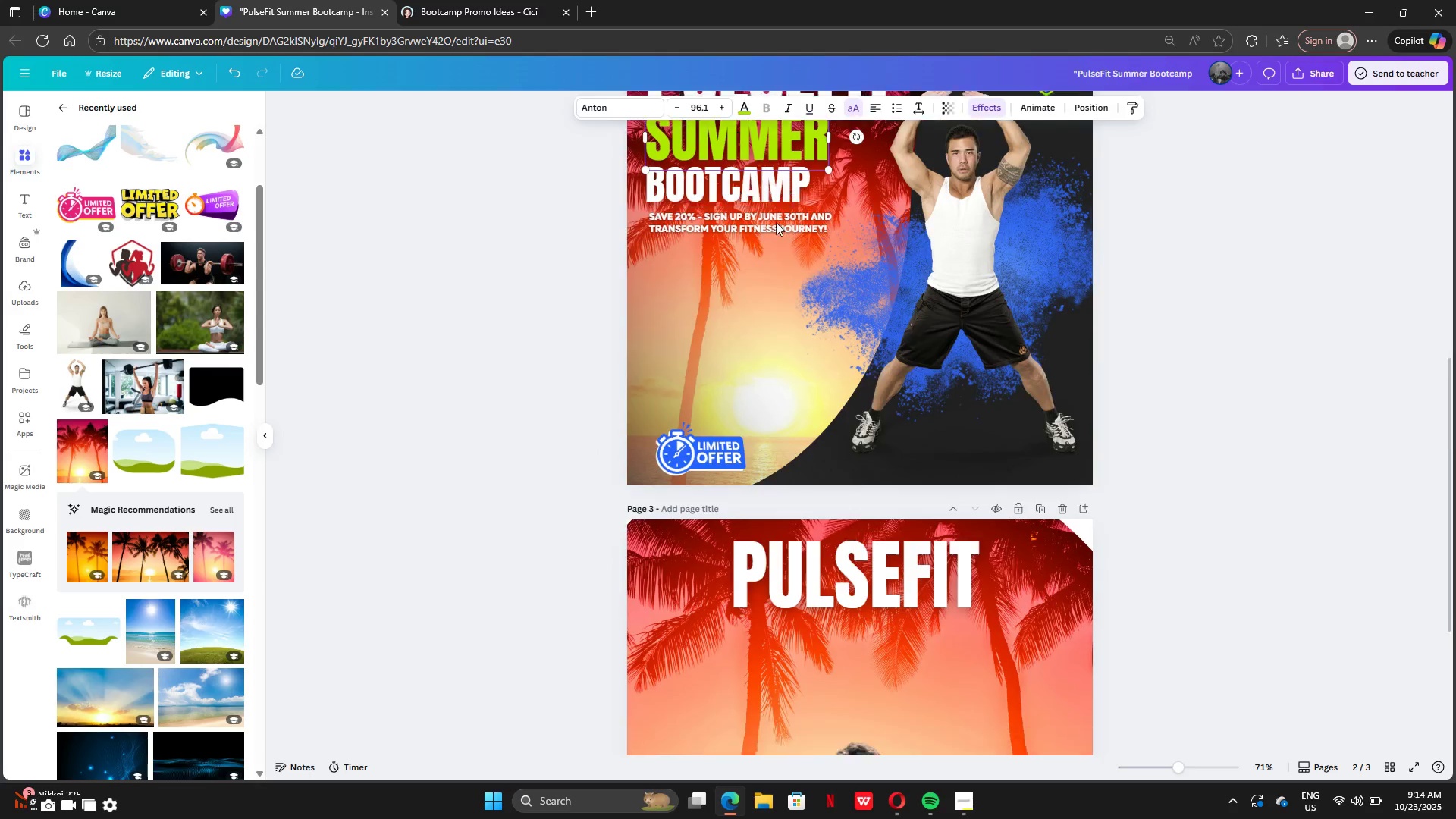 
scroll: coordinate [770, 216], scroll_direction: down, amount: 3.0
 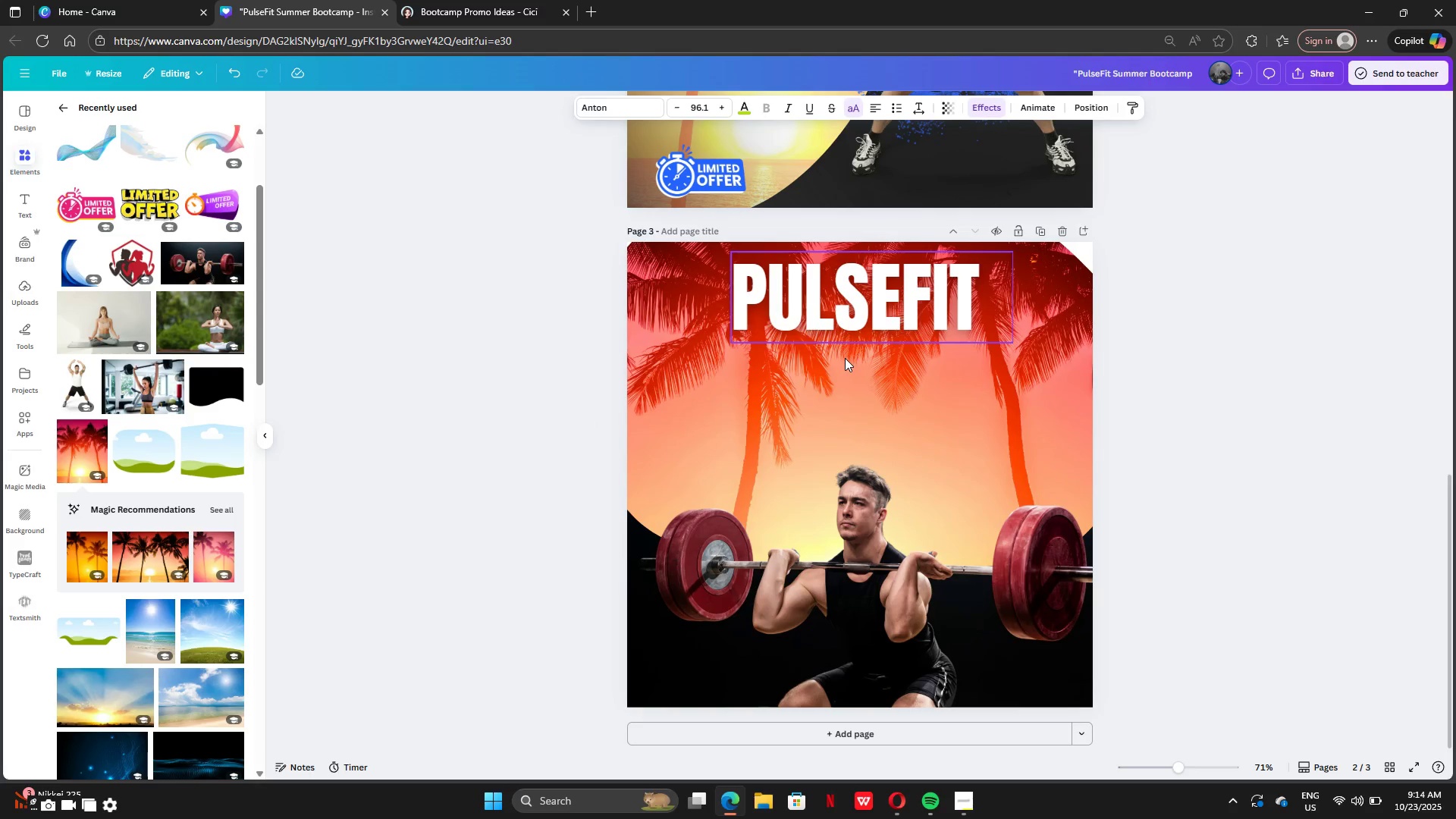 
left_click([845, 358])
 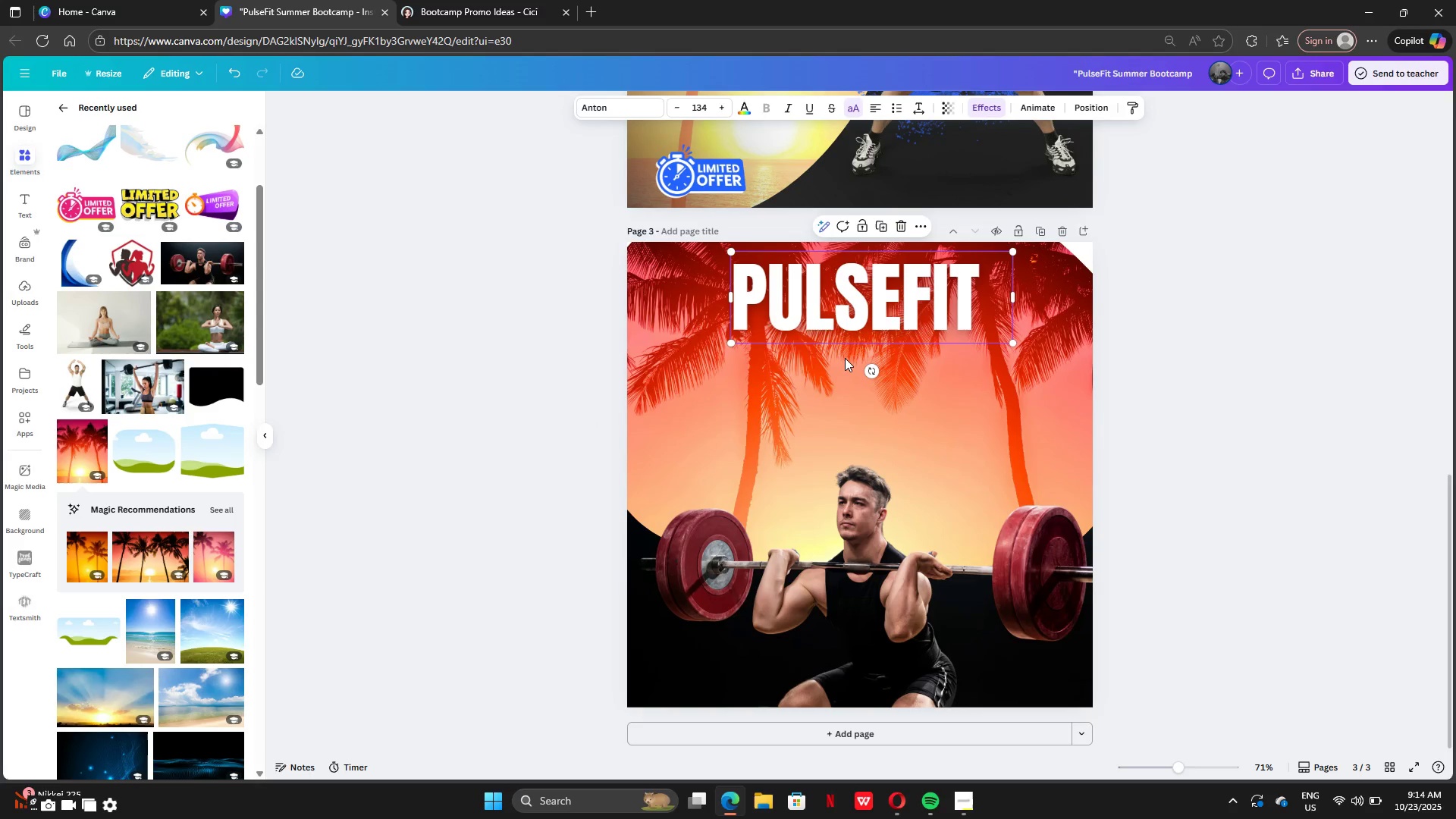 
key(Control+V)
 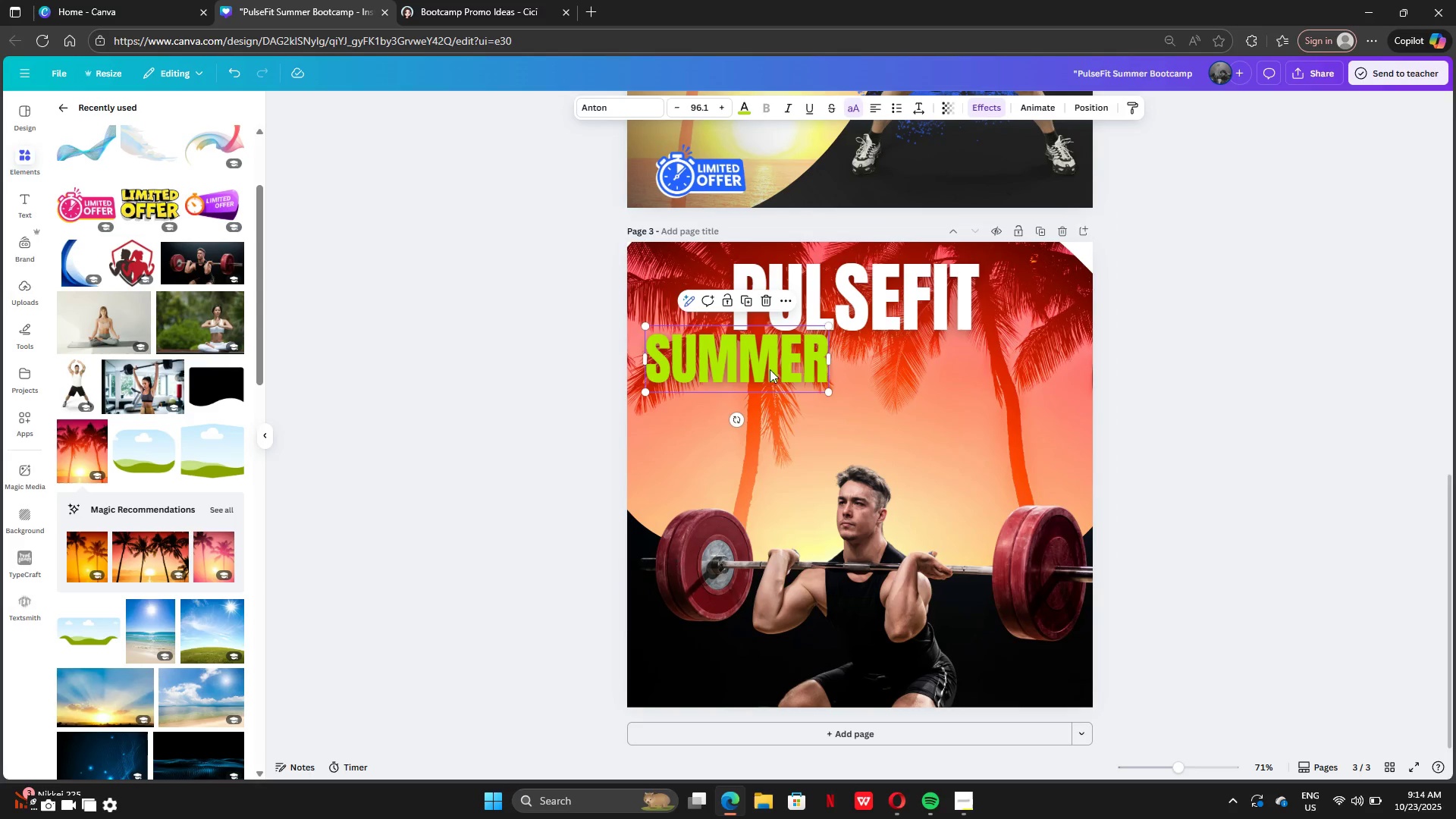 
left_click_drag(start_coordinate=[748, 353], to_coordinate=[872, 352])
 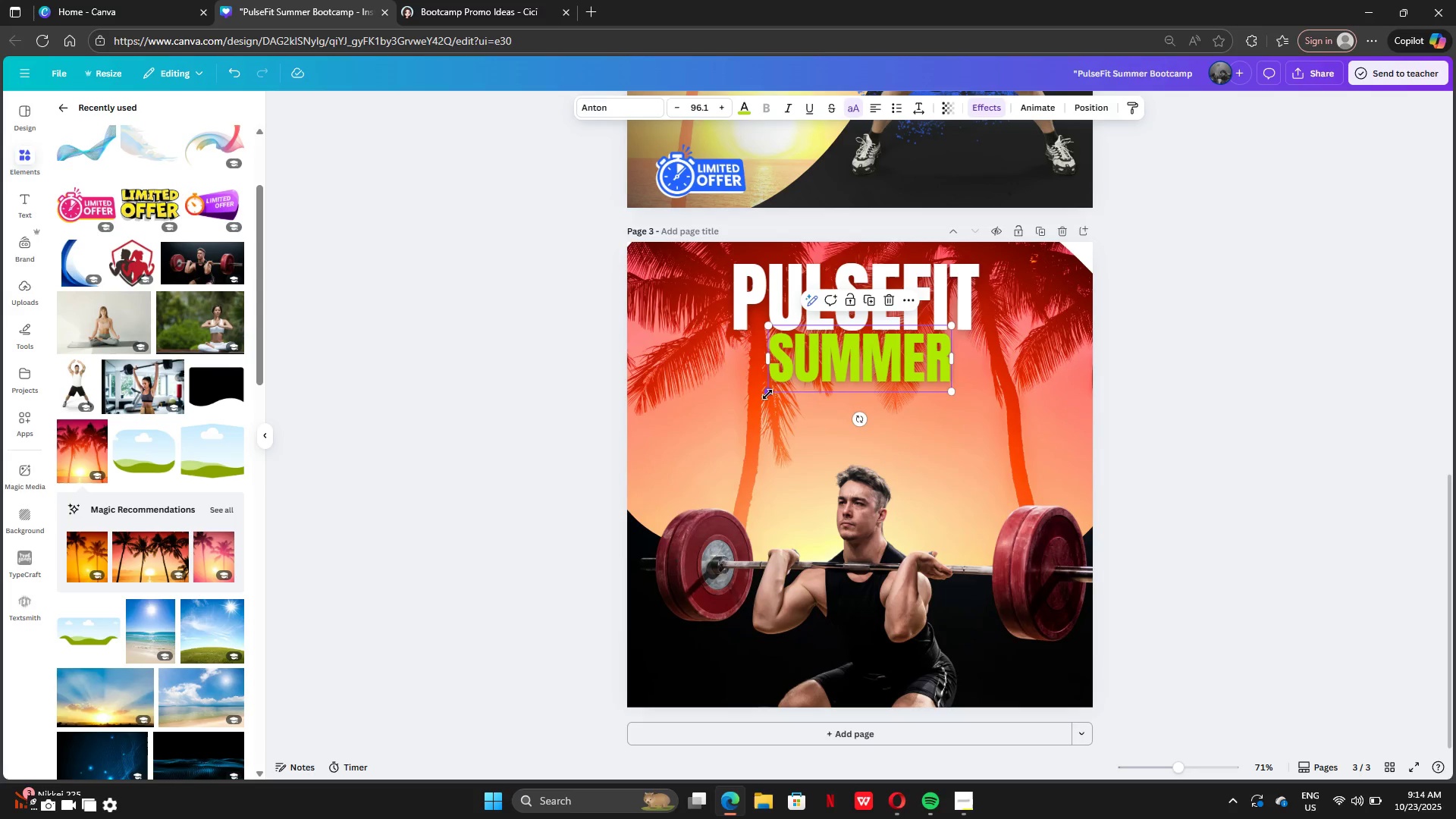 
left_click_drag(start_coordinate=[767, 391], to_coordinate=[726, 410])
 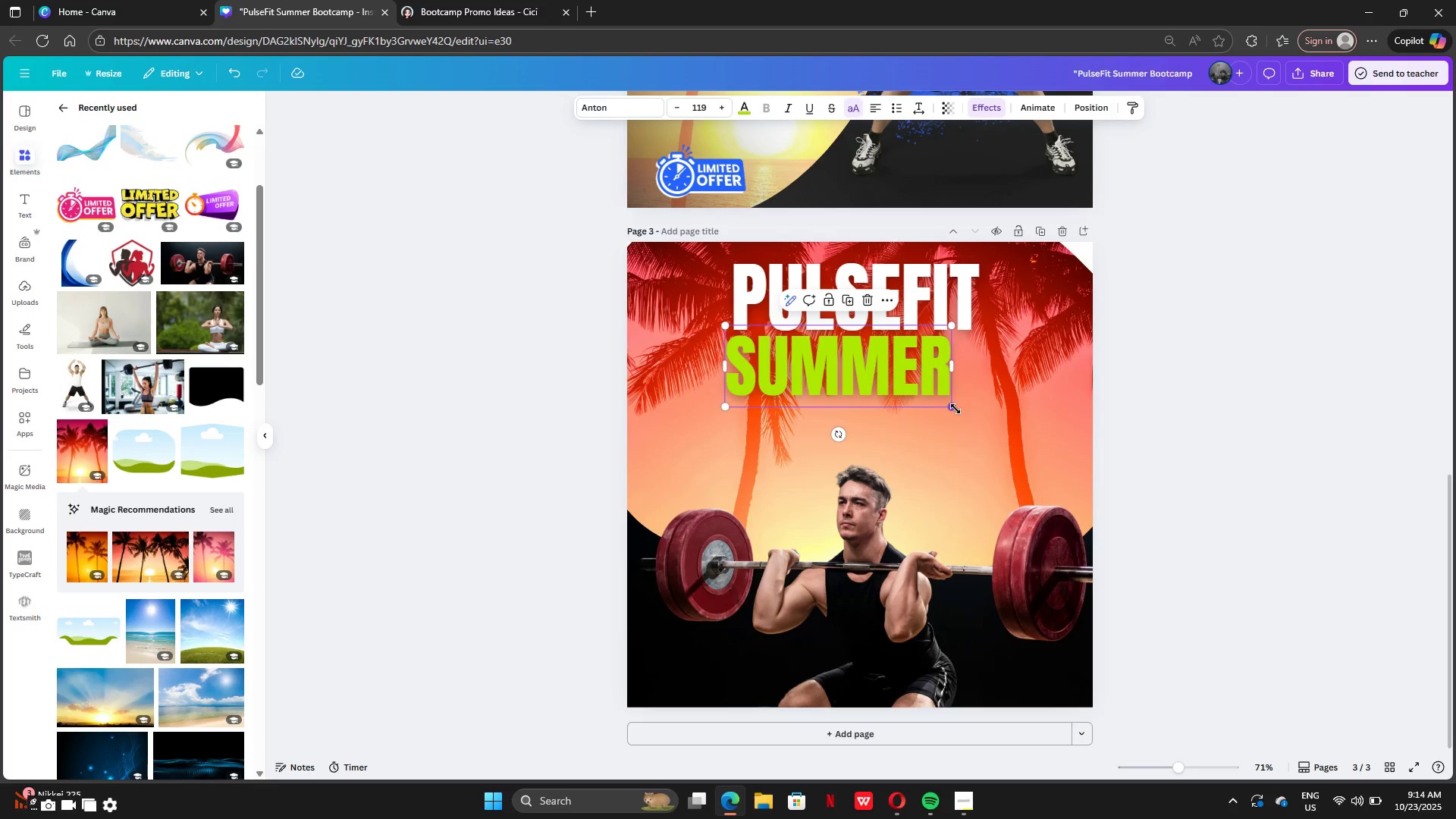 
left_click_drag(start_coordinate=[956, 409], to_coordinate=[988, 411])
 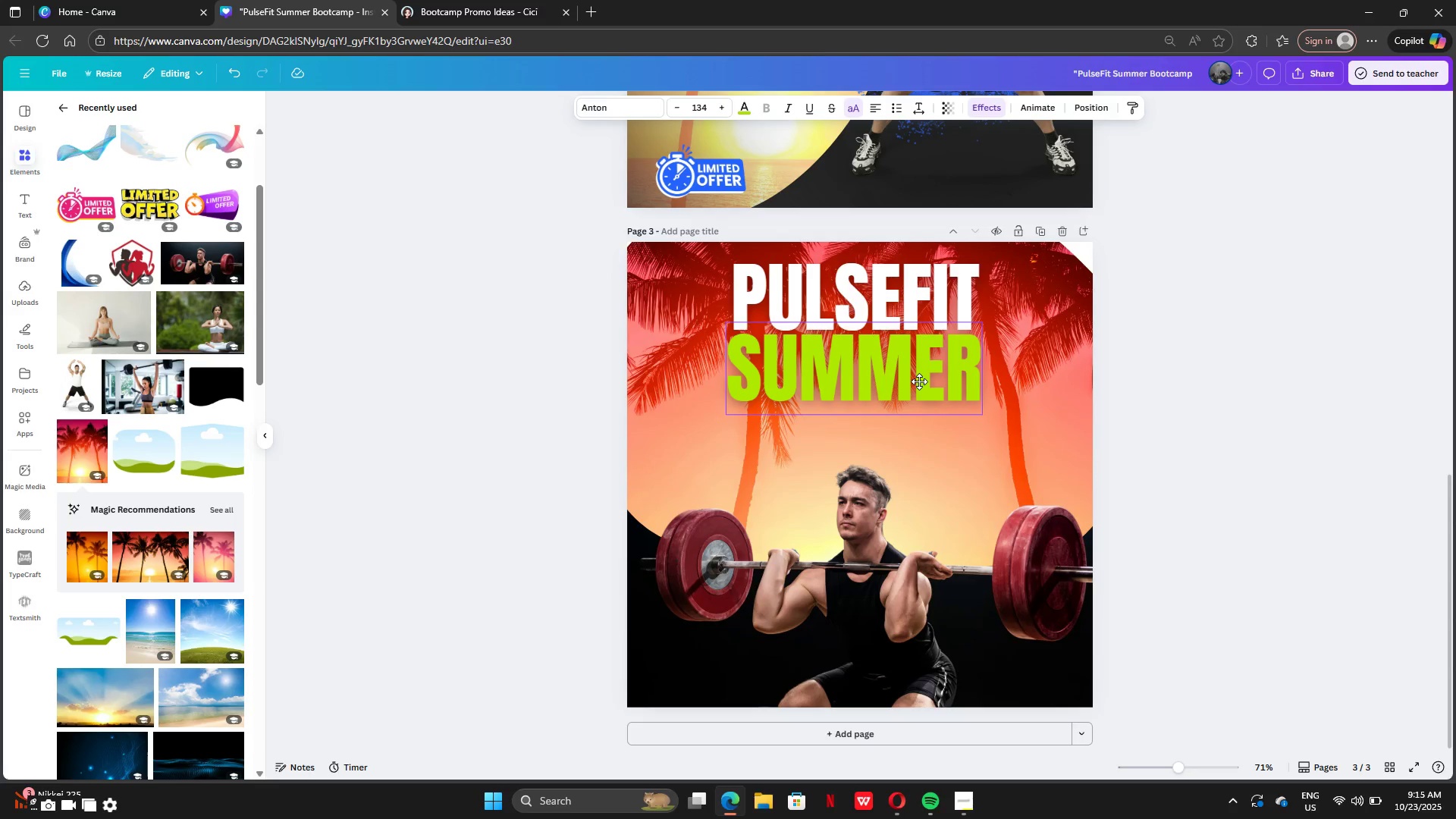 
left_click_drag(start_coordinate=[726, 410], to_coordinate=[730, 406])
 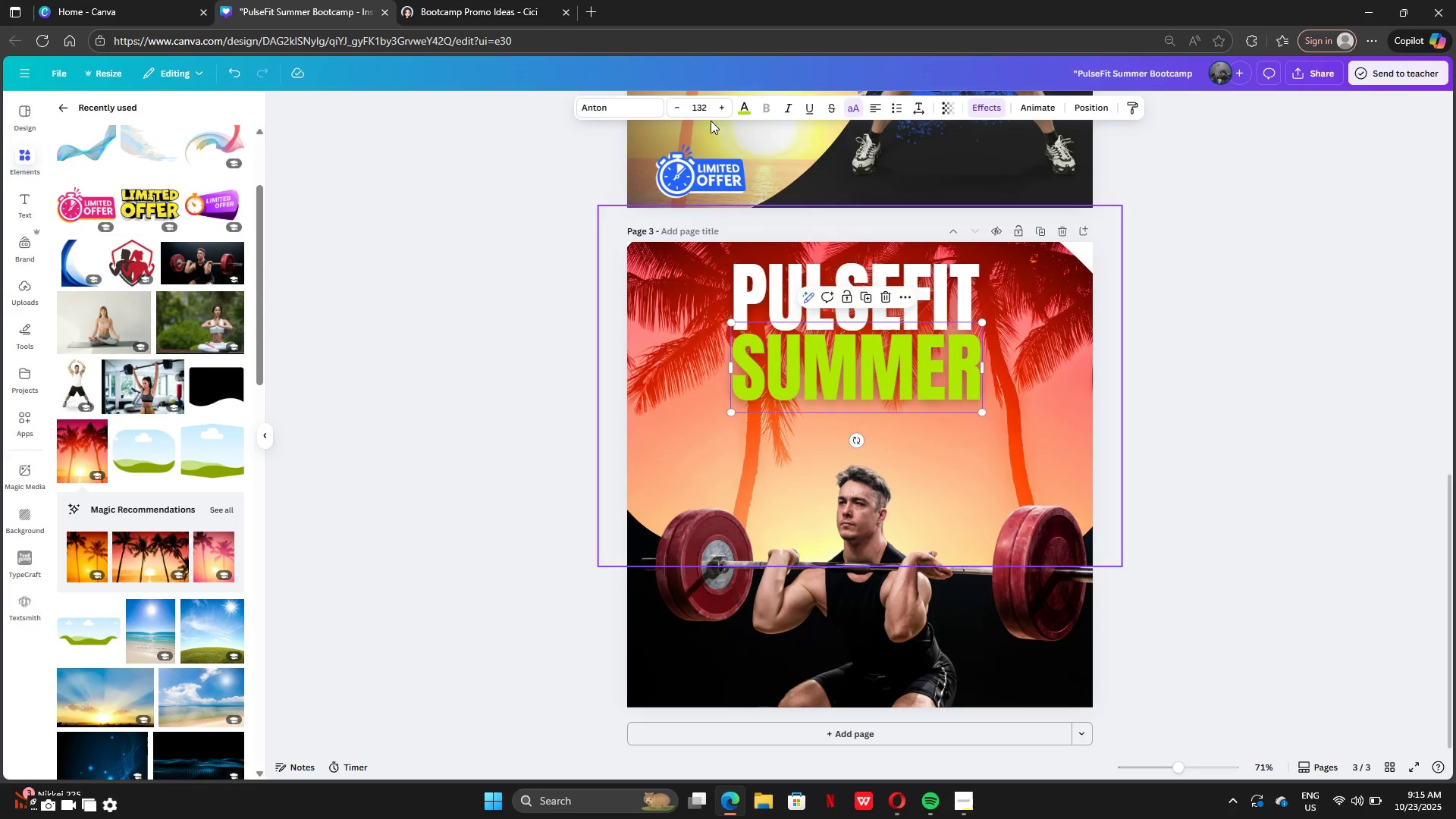 
left_click([746, 111])
 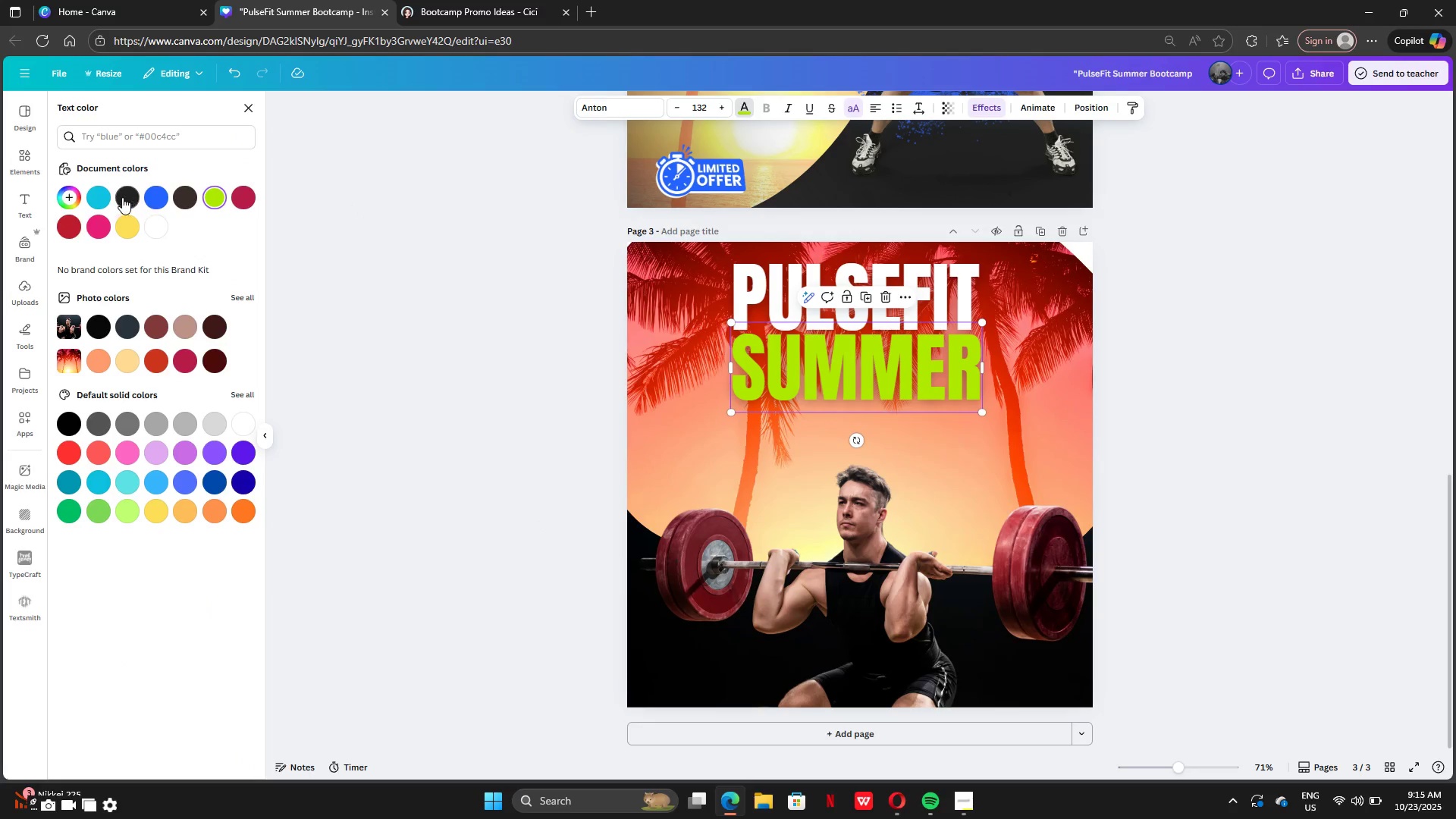 
left_click([97, 196])
 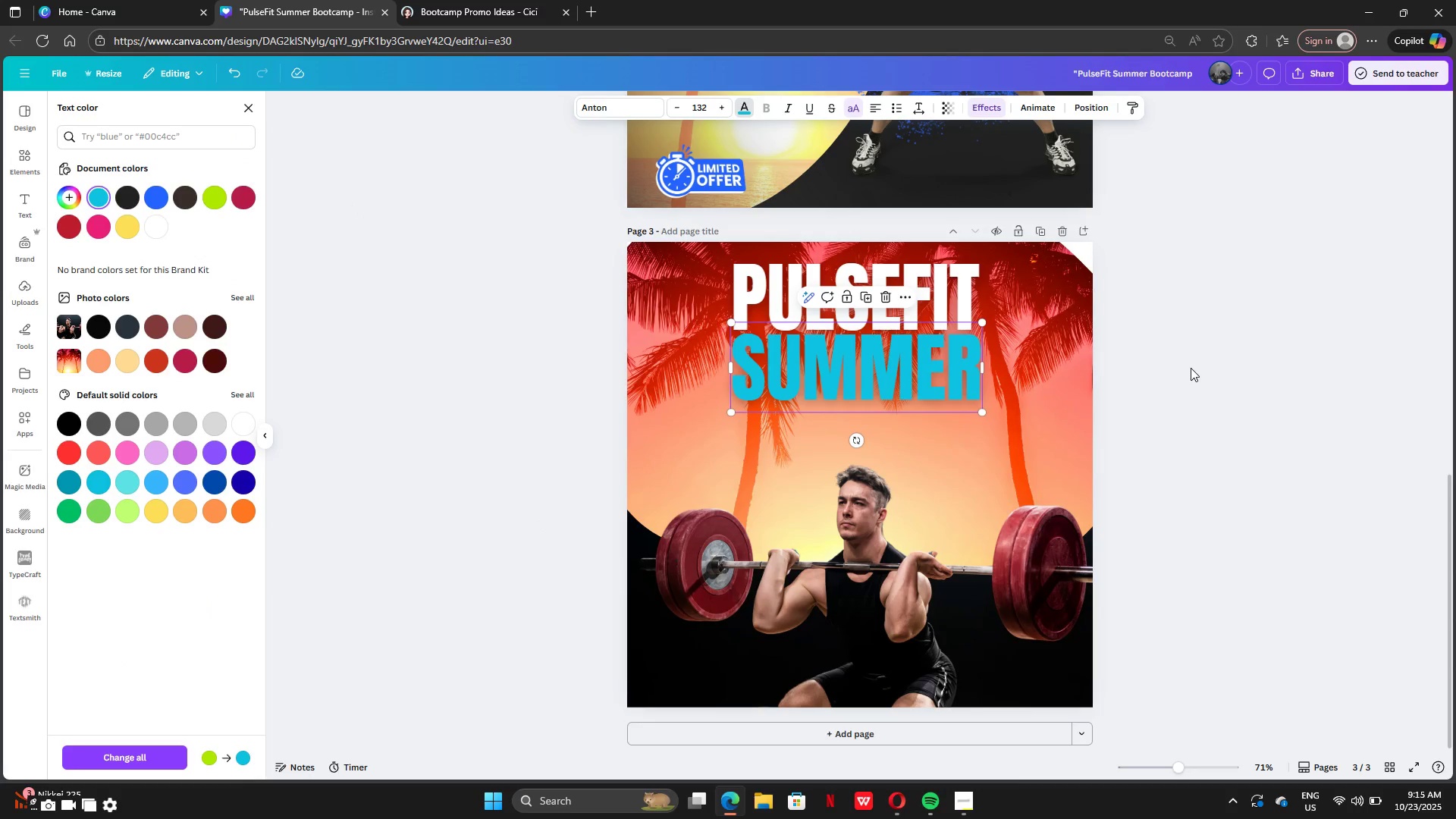 
double_click([1191, 368])
 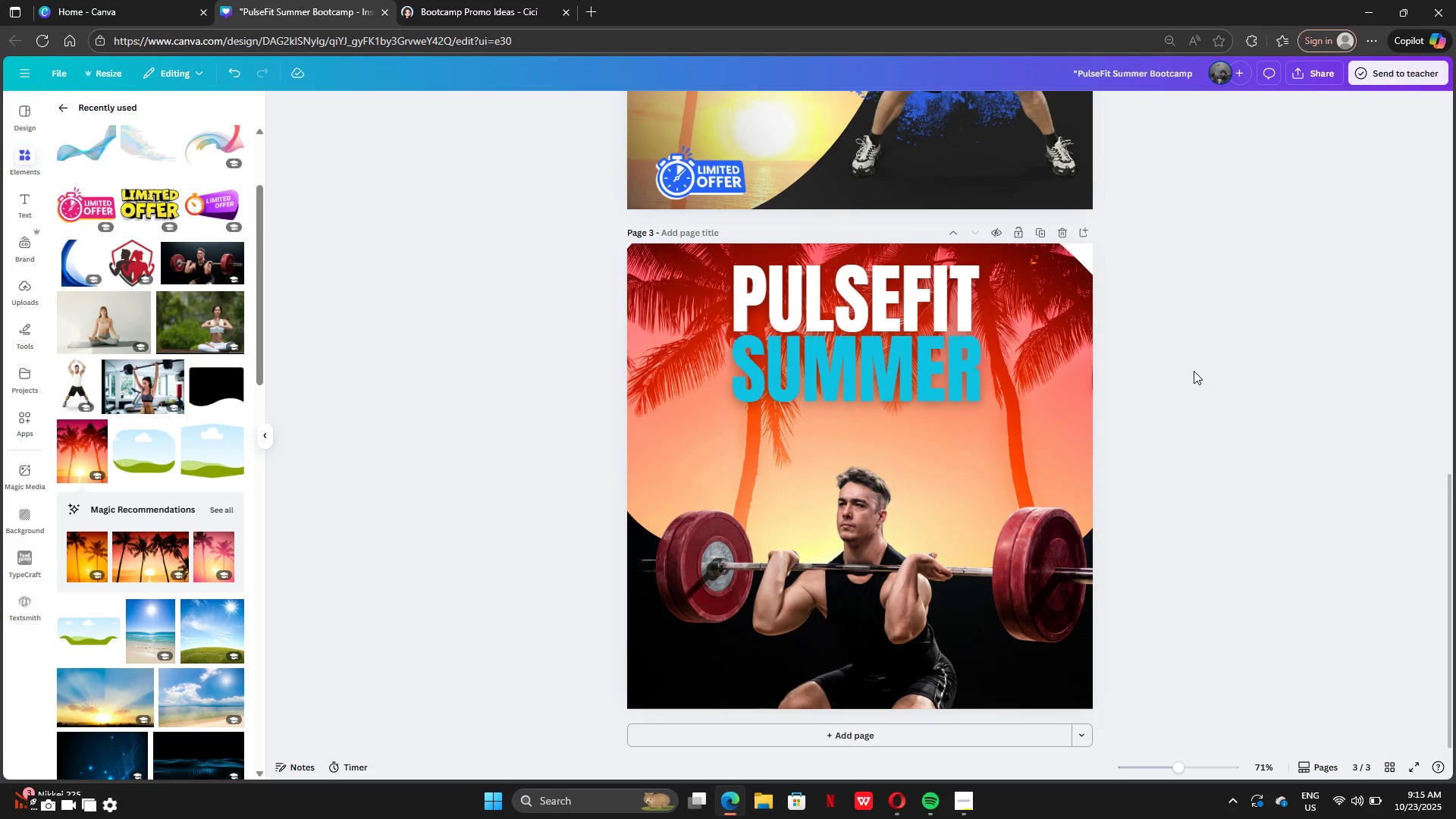 
scroll: coordinate [1194, 369], scroll_direction: up, amount: 2.0
 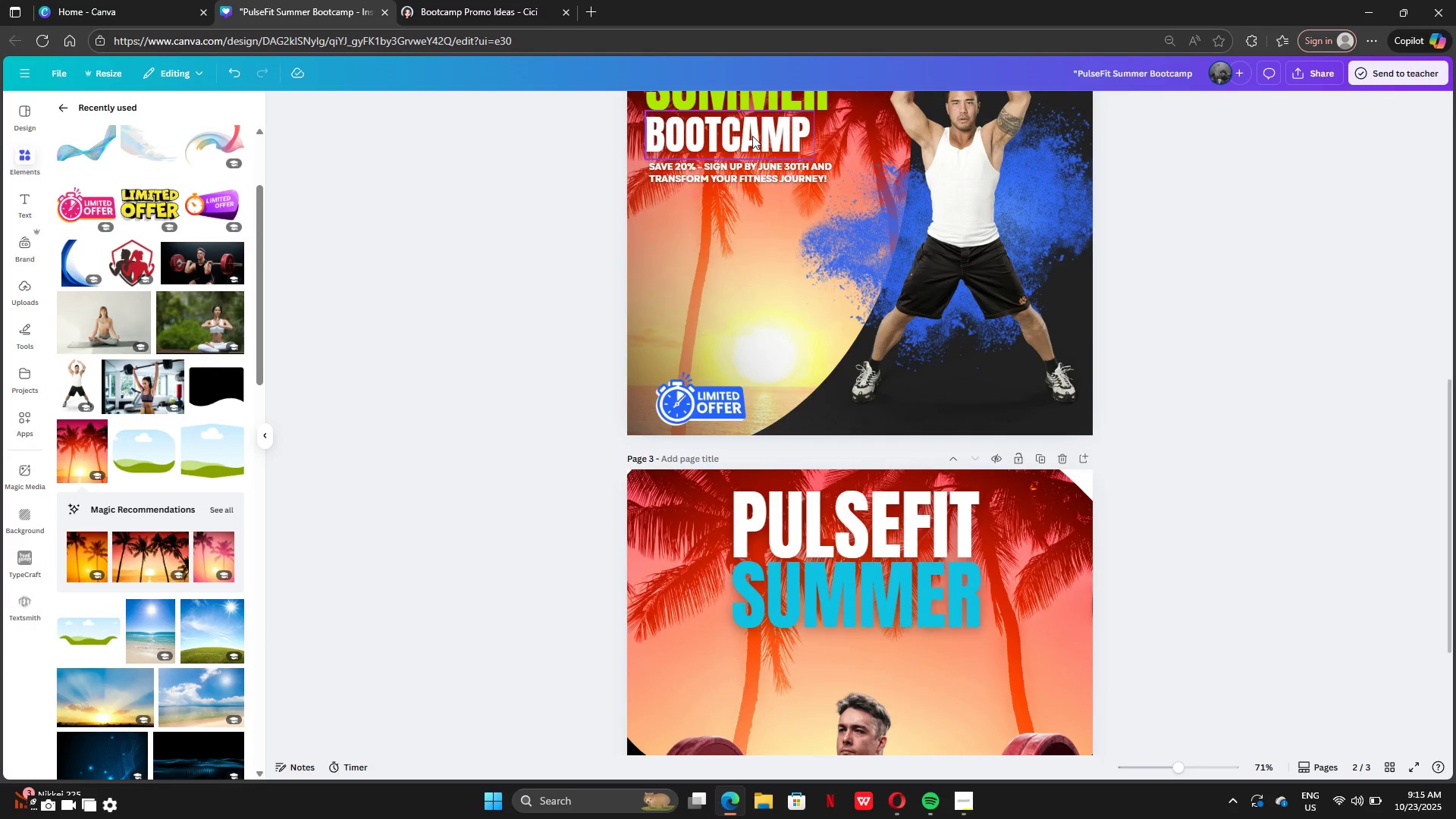 
left_click([752, 136])
 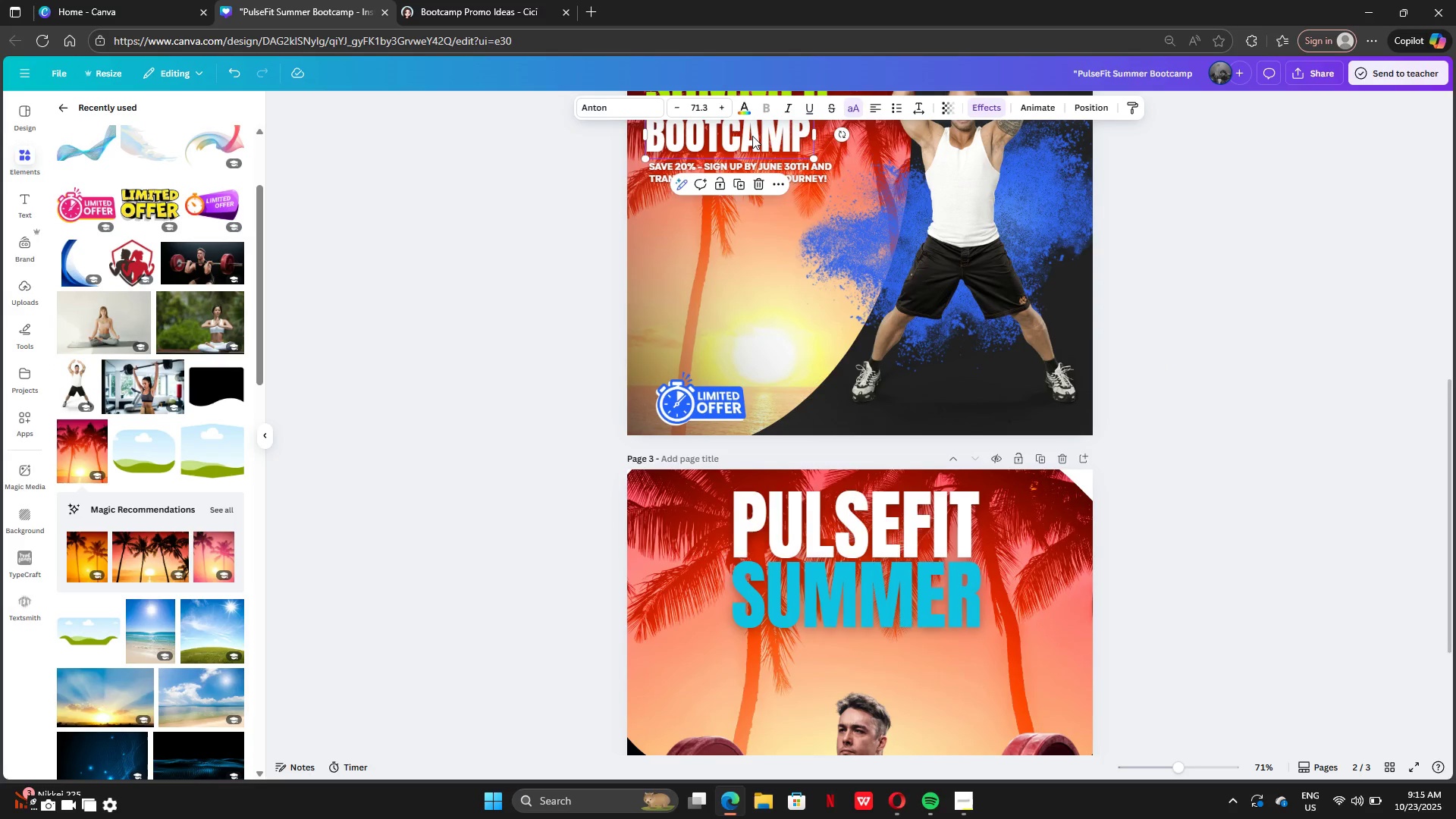 
key(Control+C)
 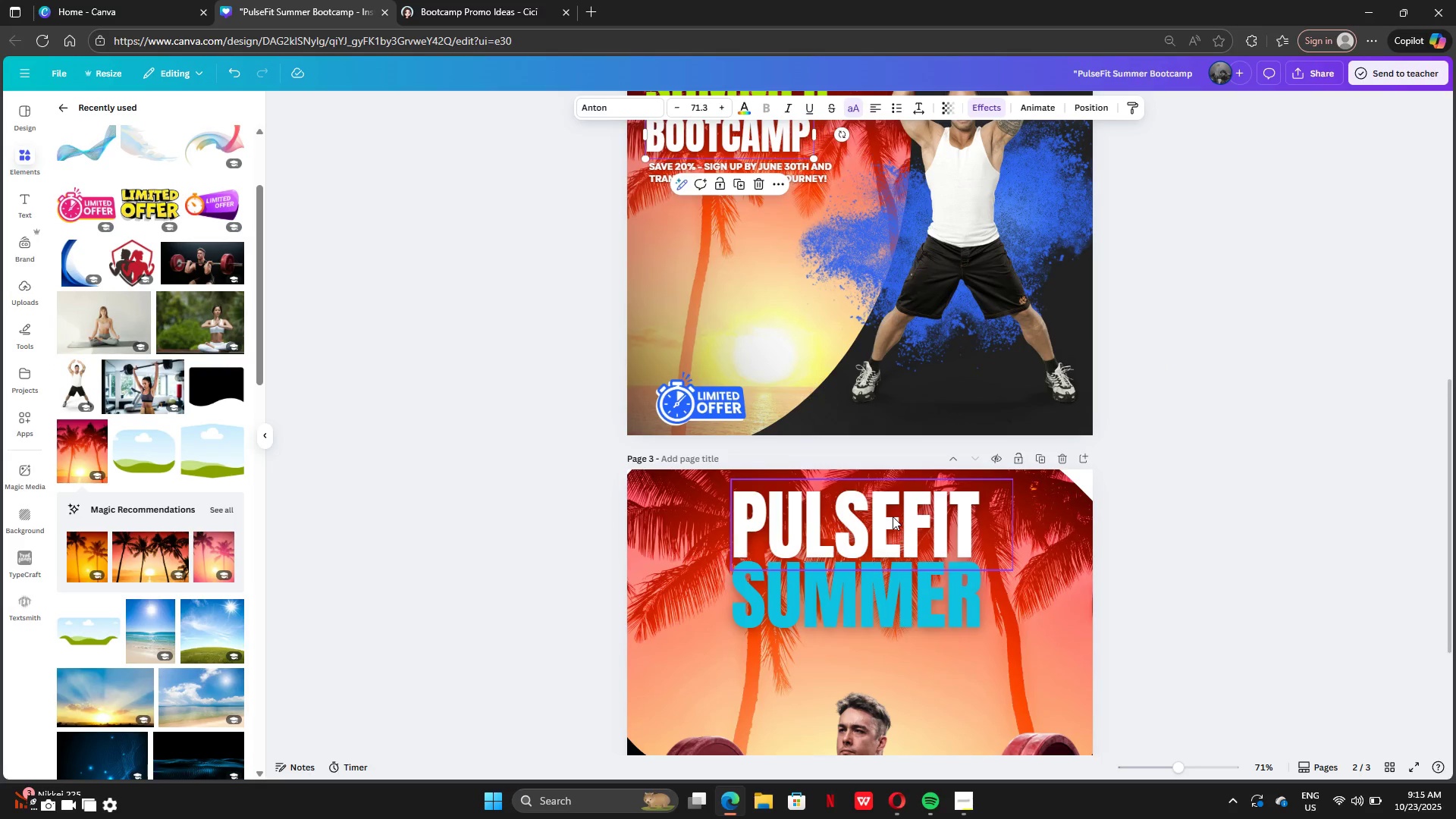 
scroll: coordinate [893, 516], scroll_direction: down, amount: 2.0
 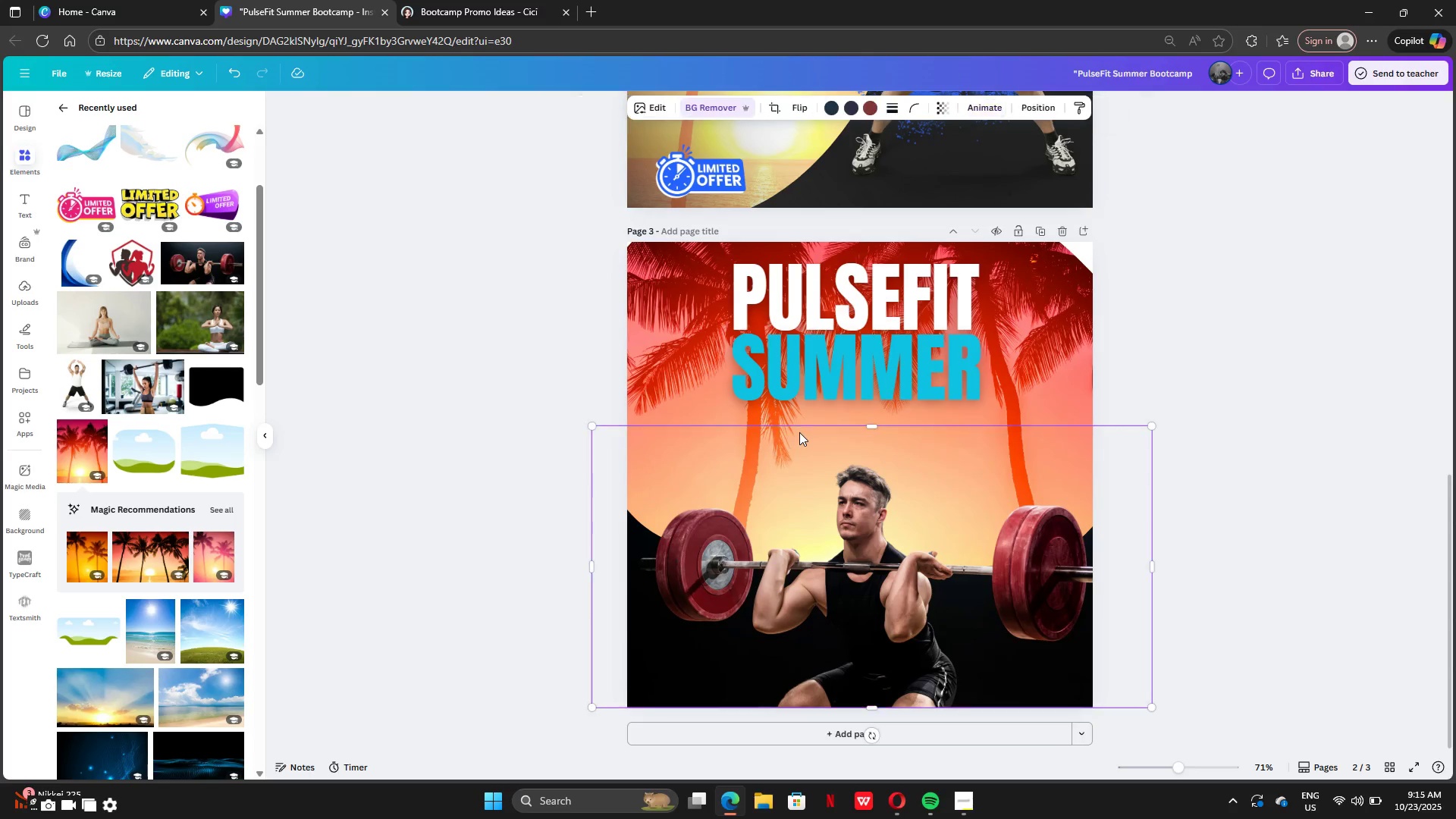 
left_click([799, 432])
 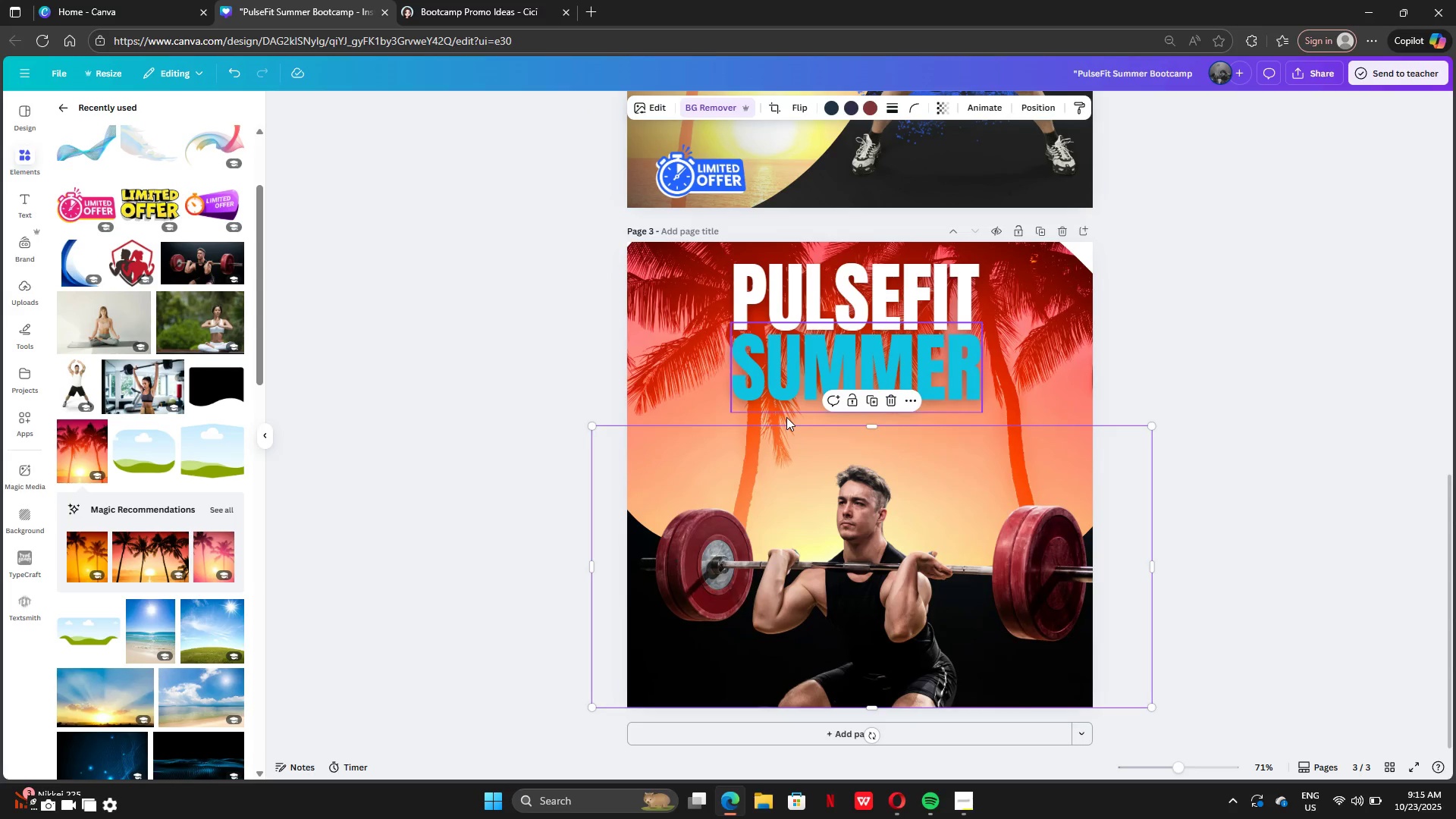 
left_click([786, 417])
 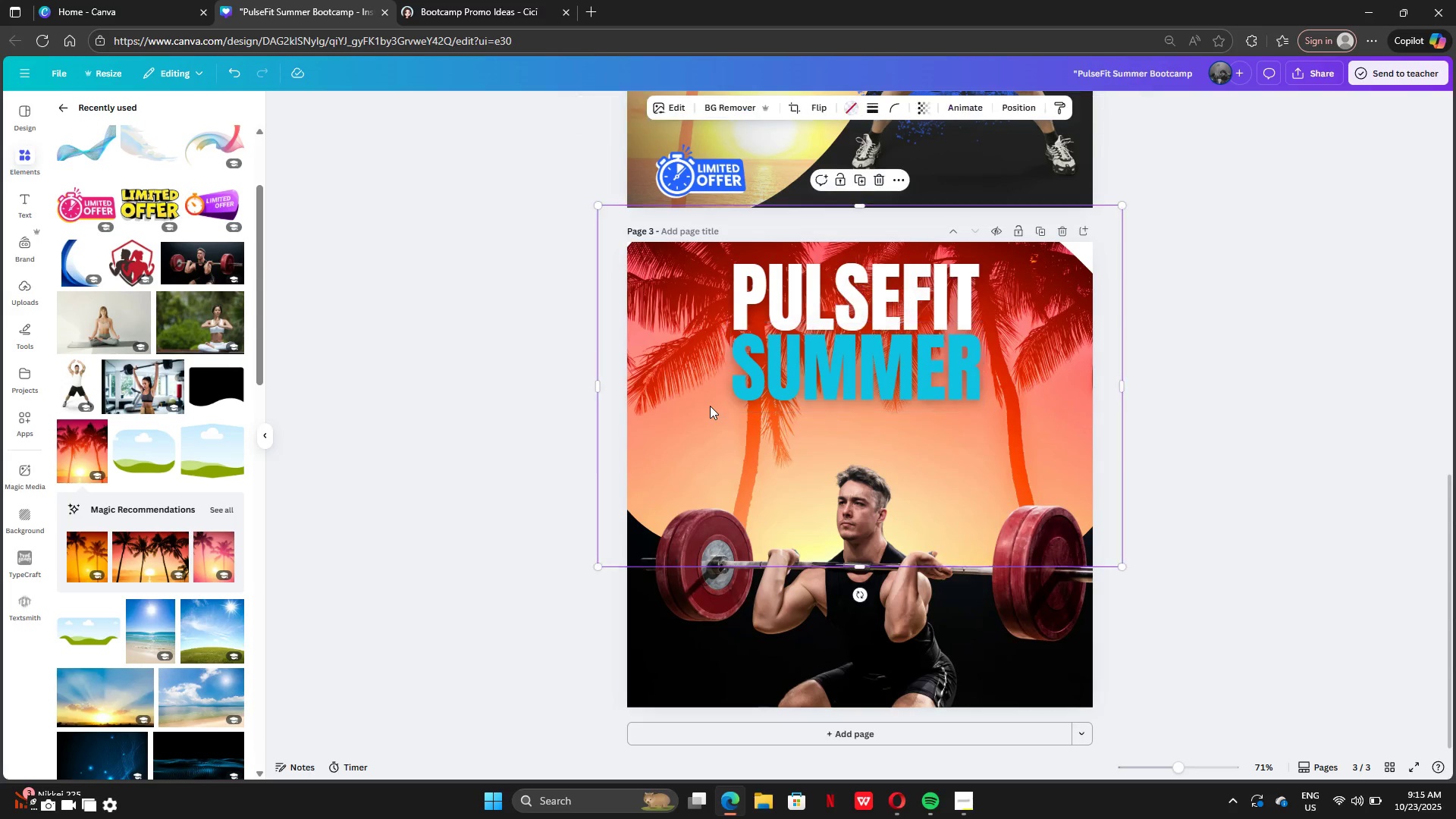 
left_click([710, 406])
 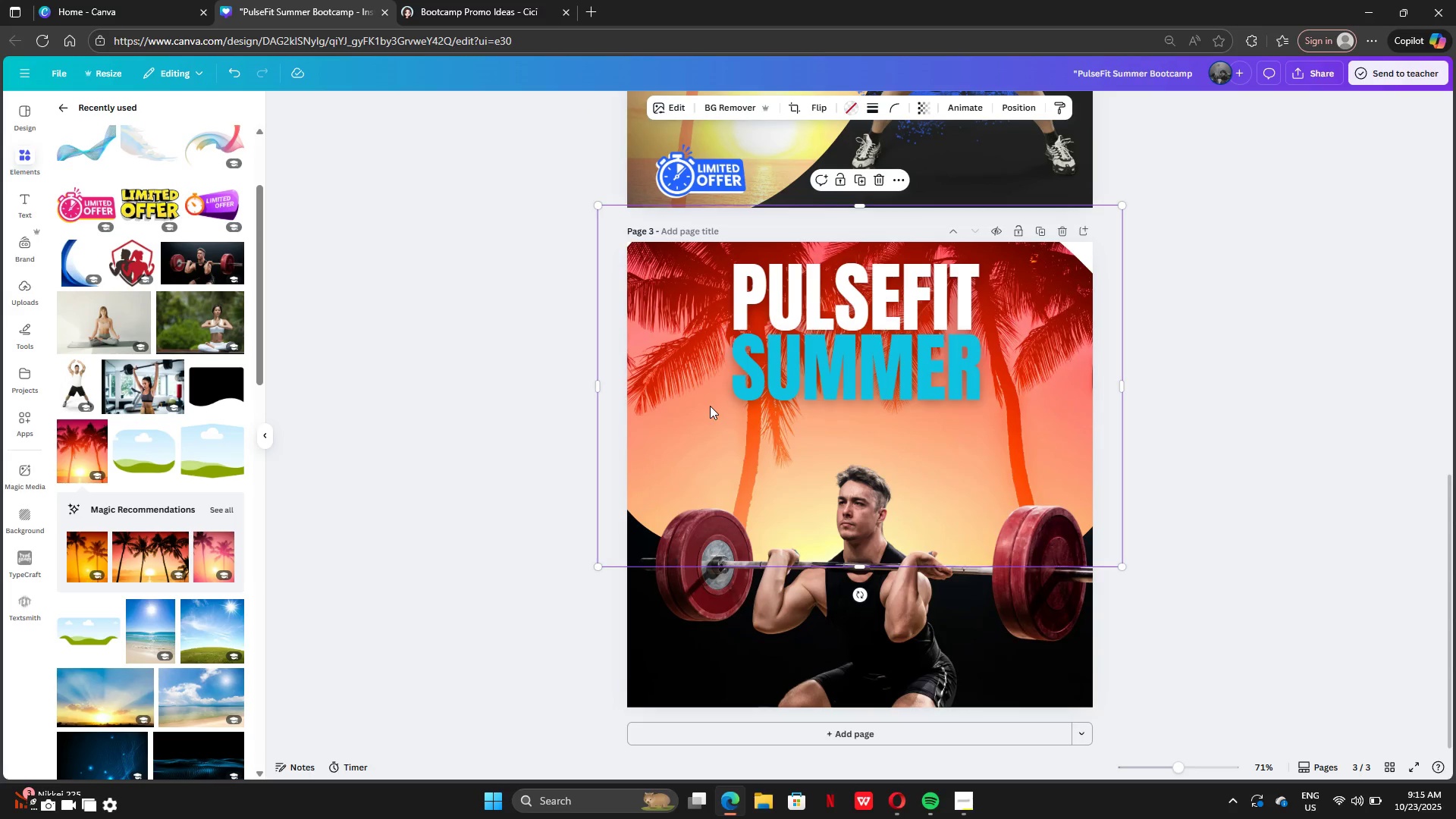 
key(Control+V)
 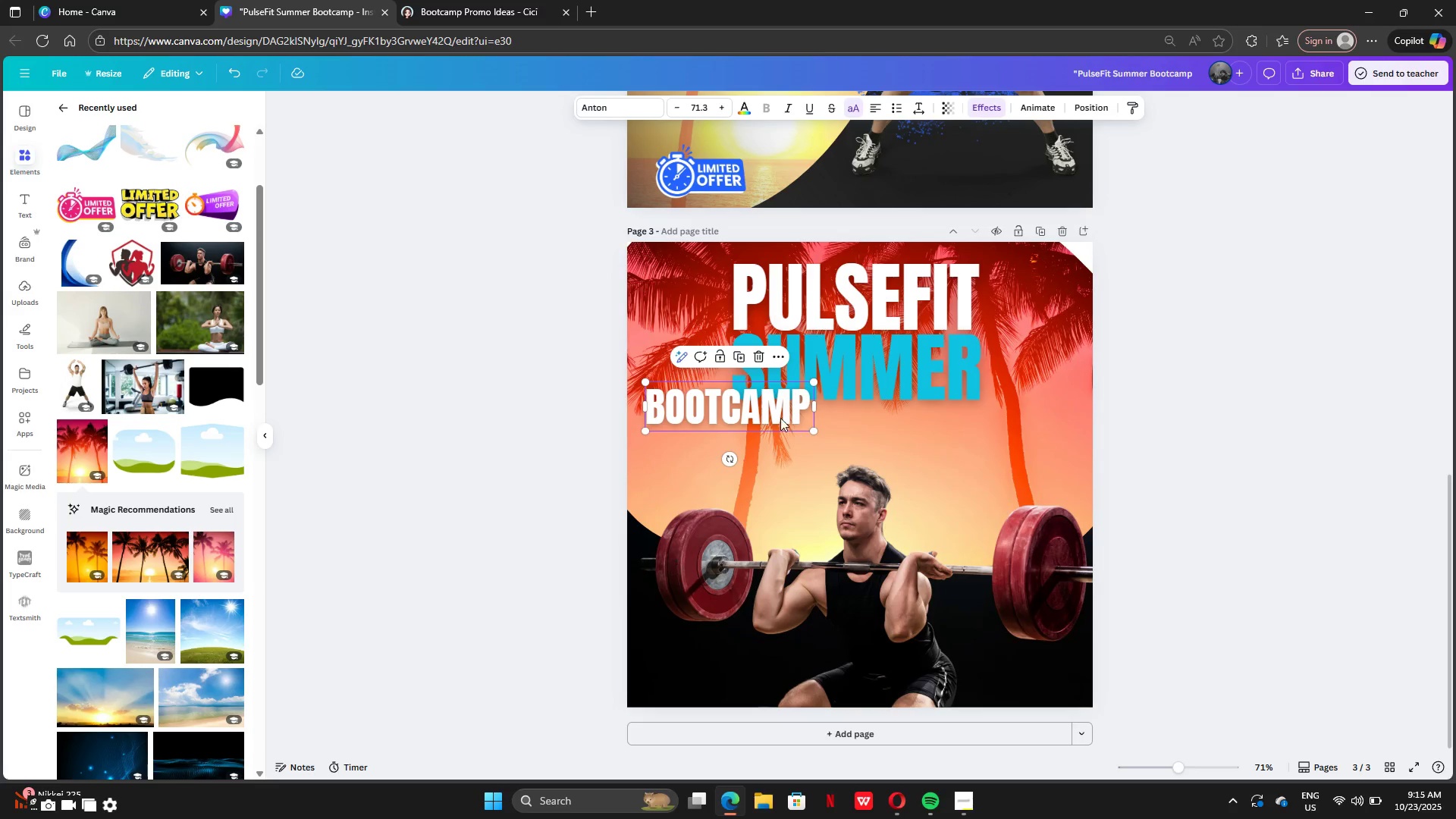 
left_click_drag(start_coordinate=[777, 413], to_coordinate=[903, 429])
 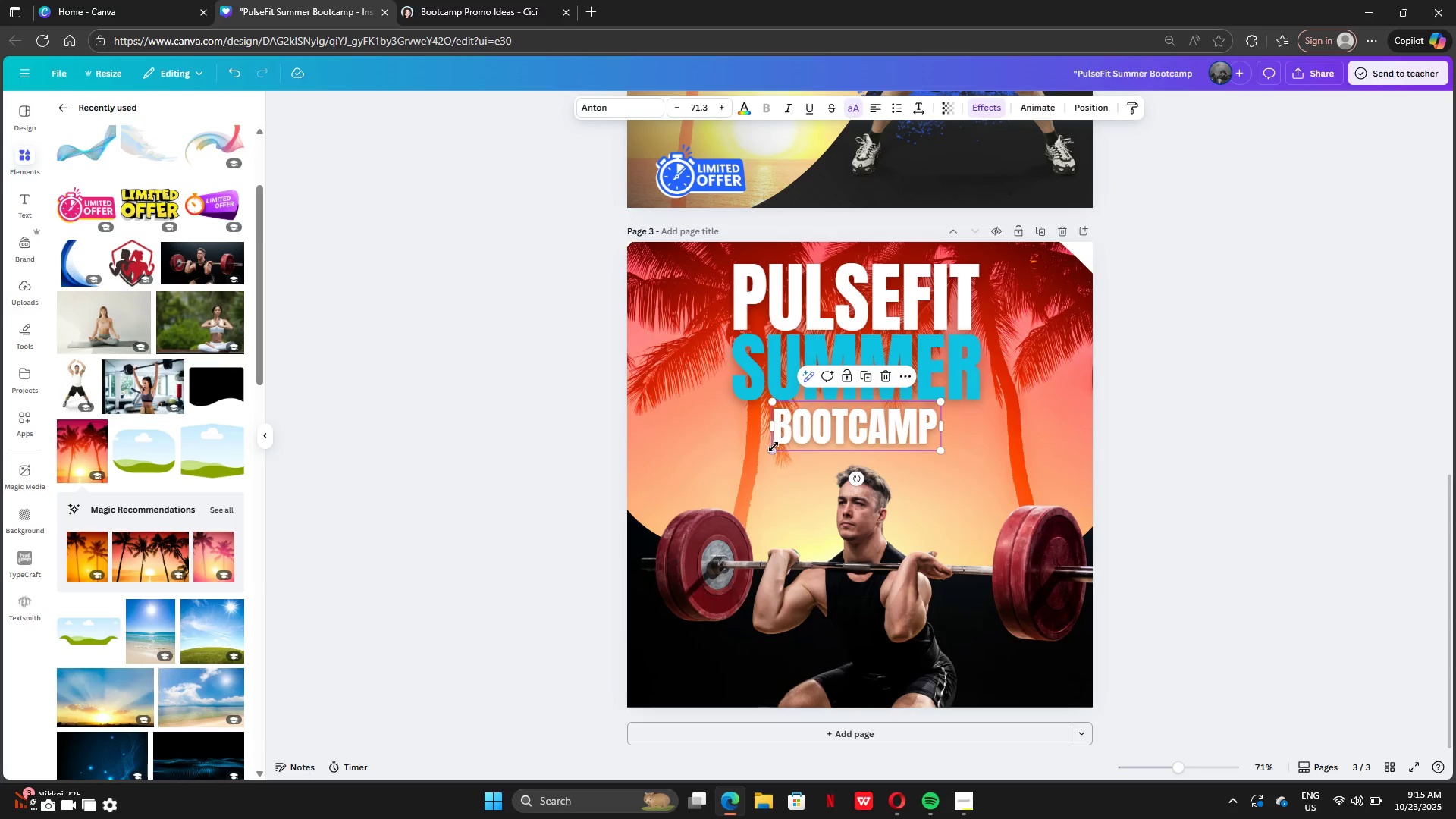 
left_click_drag(start_coordinate=[774, 447], to_coordinate=[742, 495])
 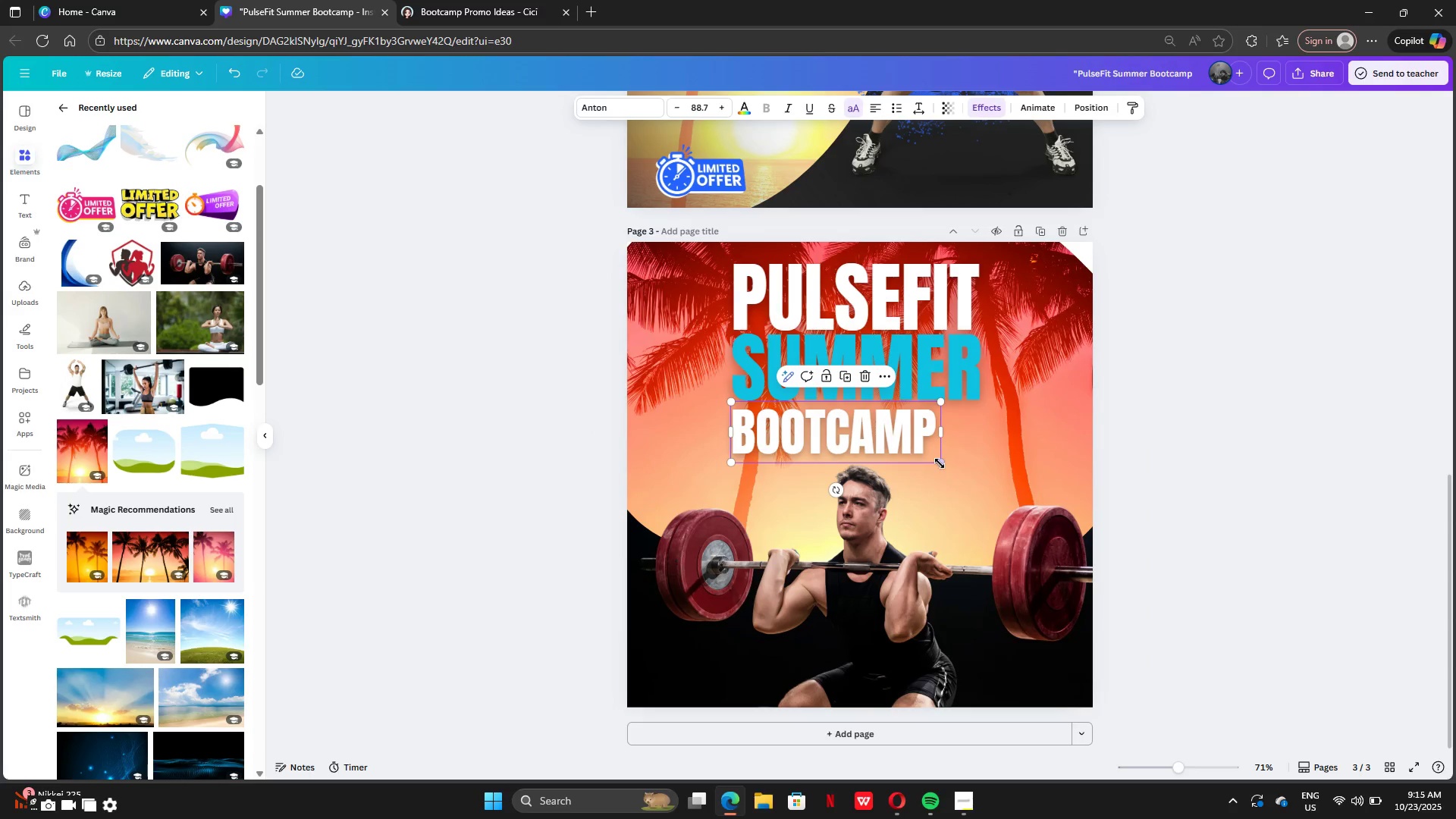 
left_click_drag(start_coordinate=[940, 463], to_coordinate=[998, 479])
 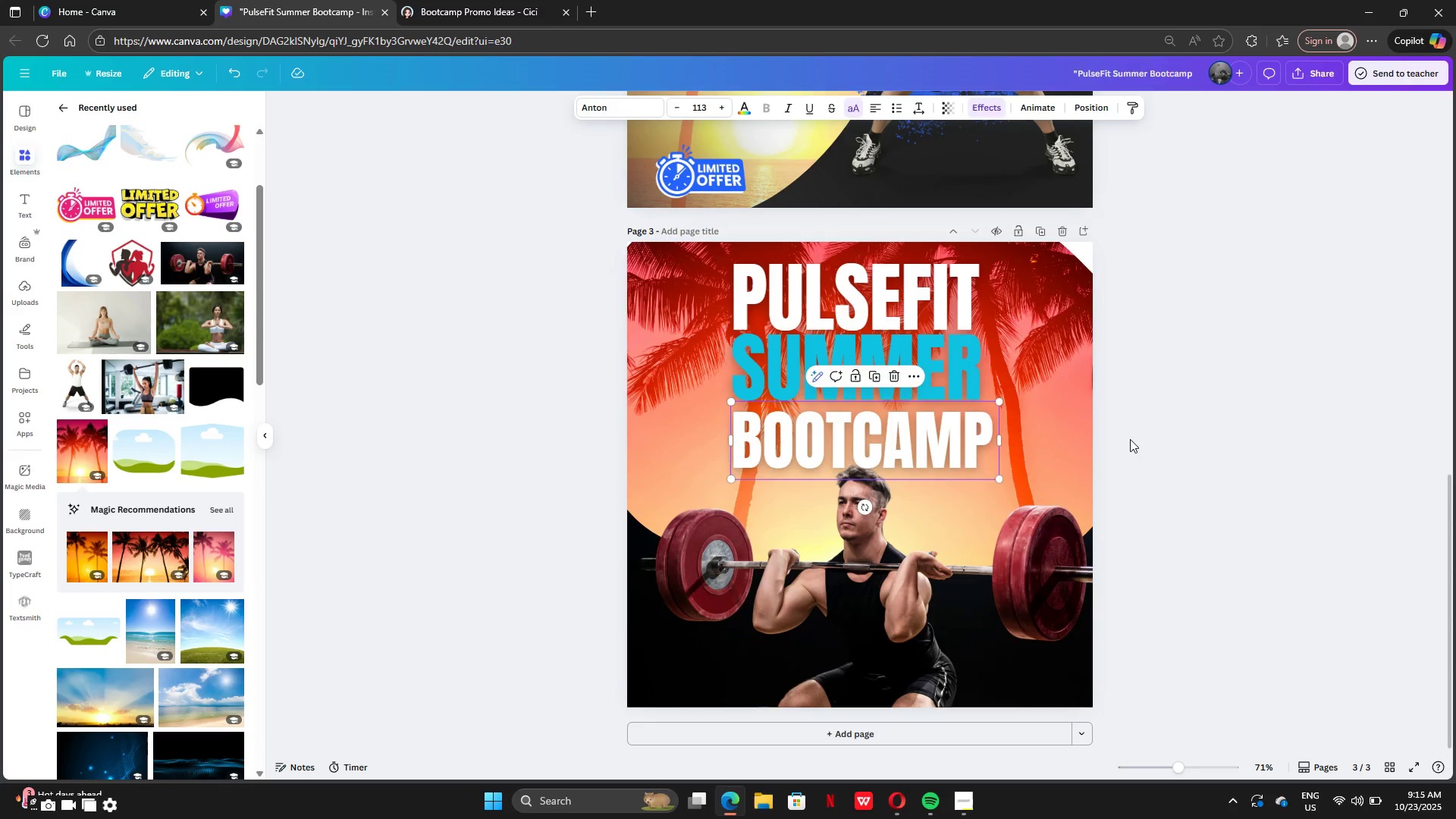 
left_click([1130, 439])
 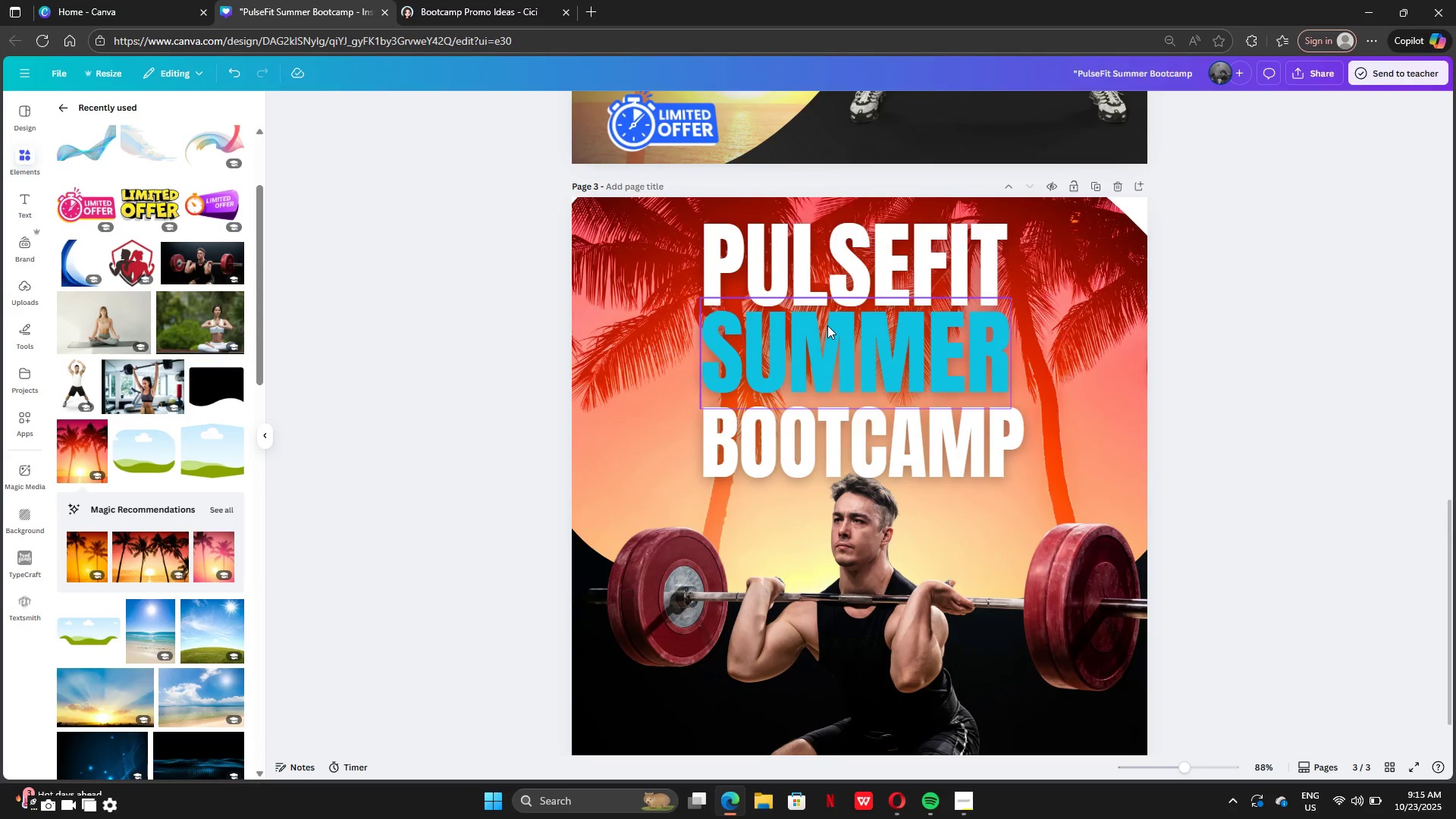 
left_click_drag(start_coordinate=[847, 342], to_coordinate=[845, 352])
 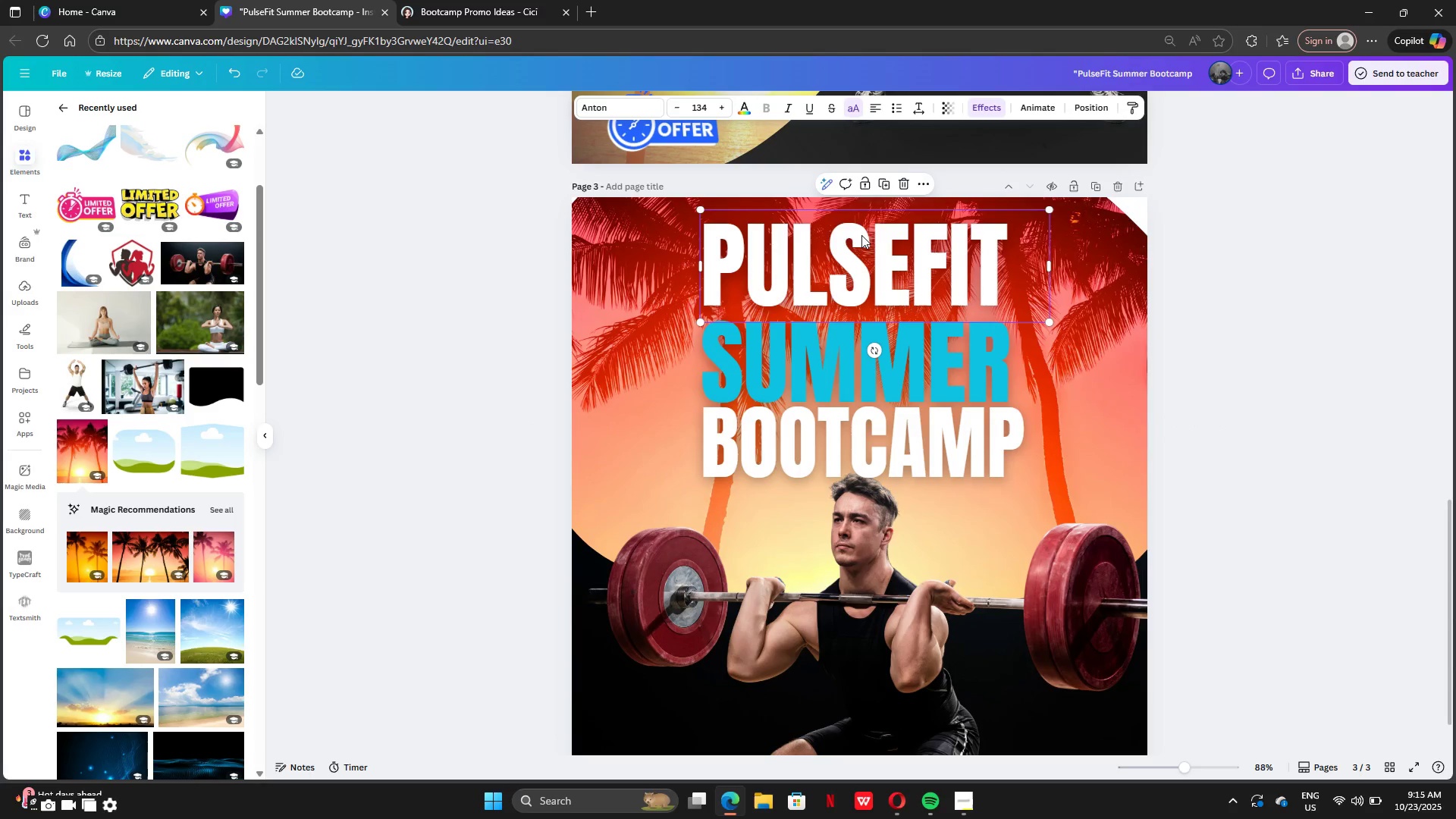 
left_click_drag(start_coordinate=[861, 235], to_coordinate=[864, 248])
 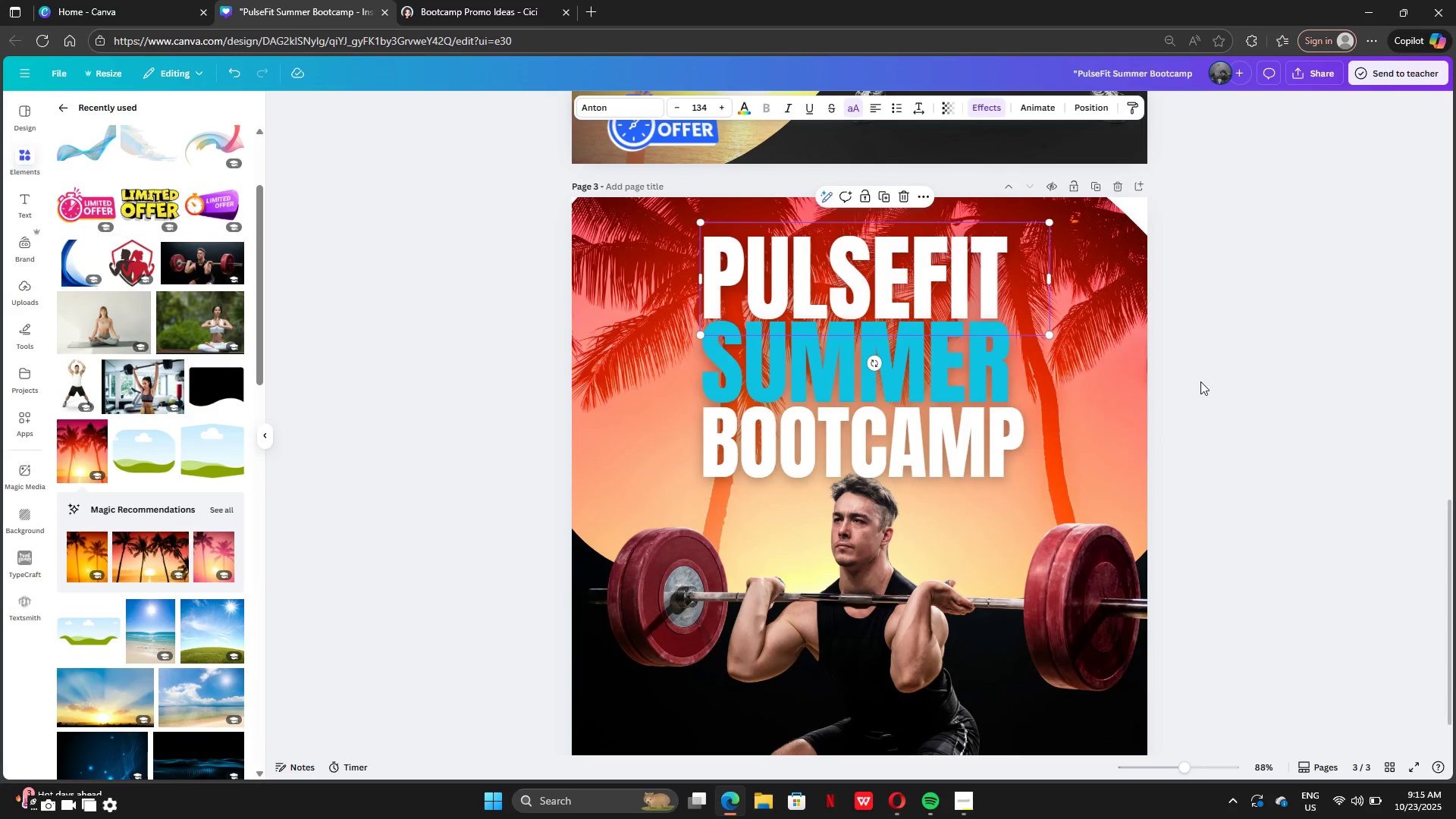 
left_click([1202, 381])
 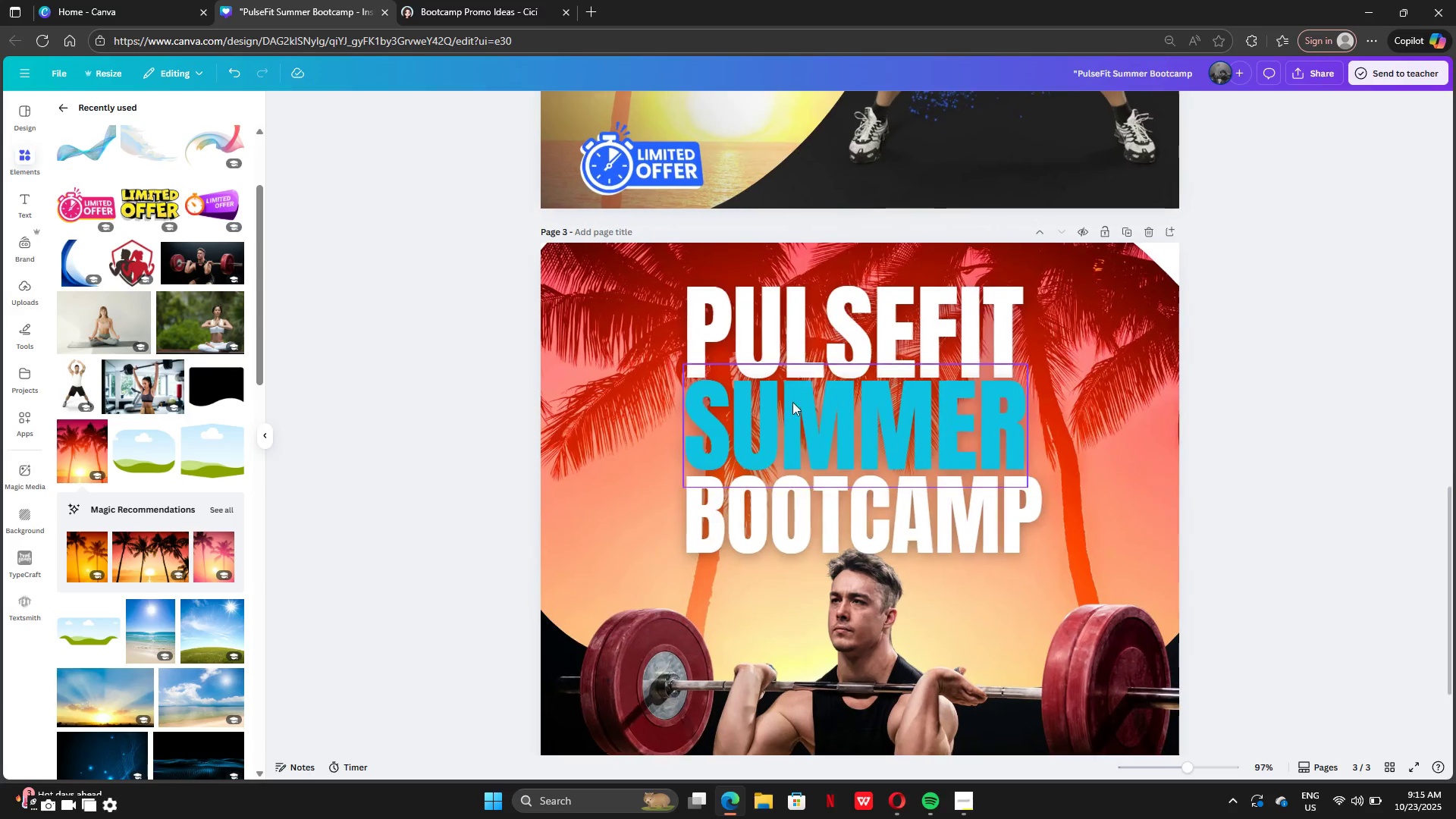 
left_click([789, 421])
 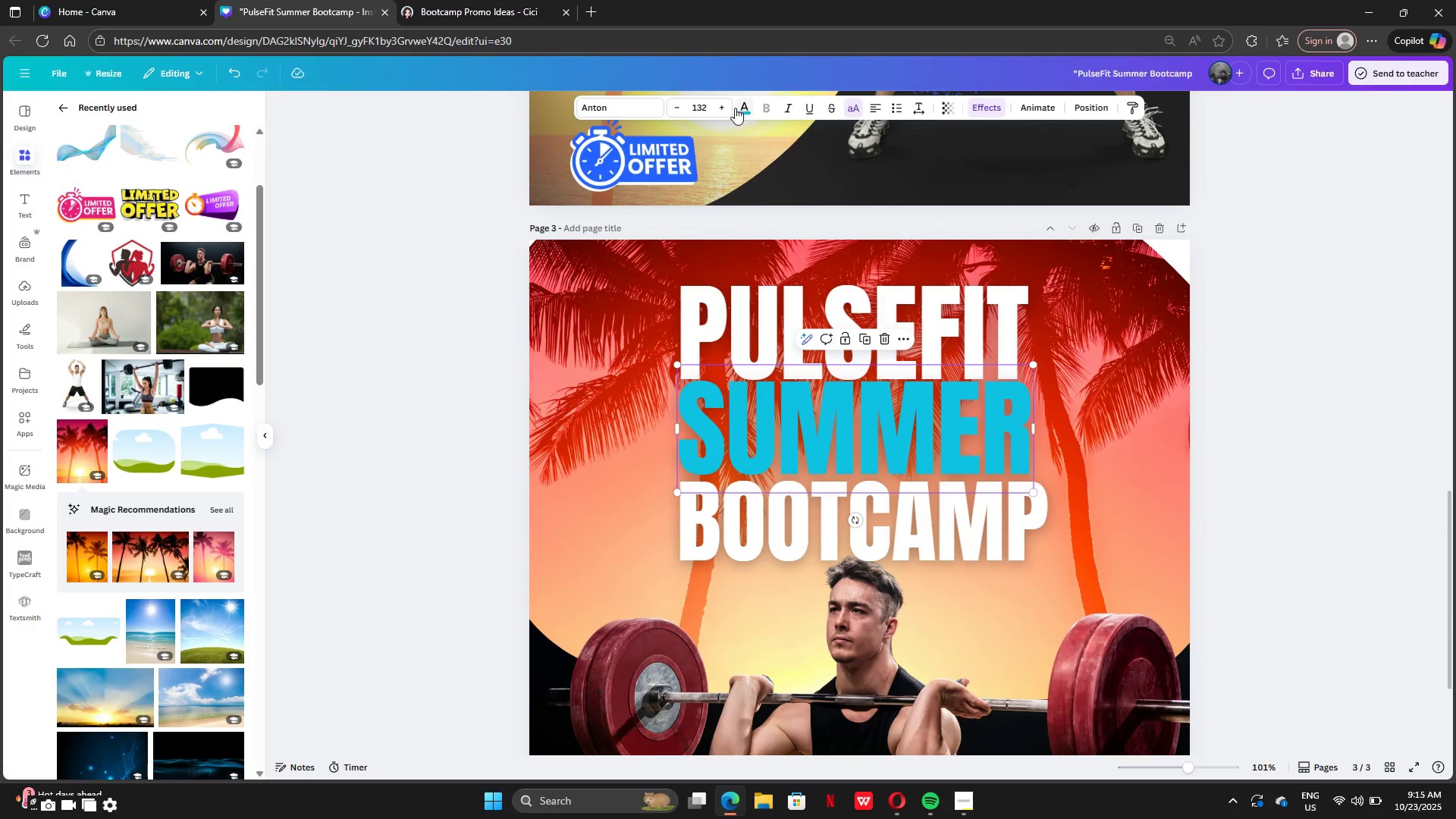 
left_click([735, 106])
 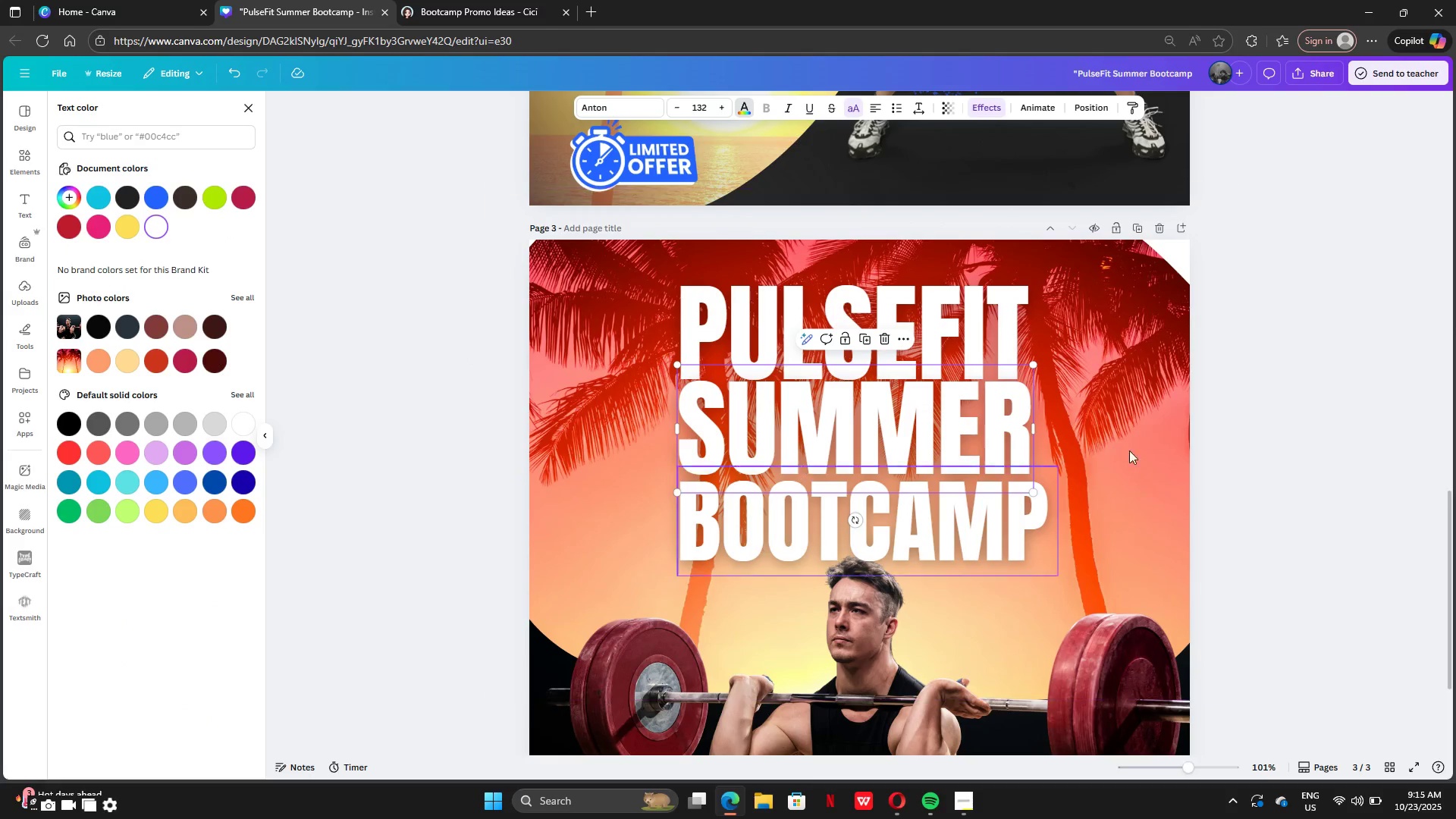 
left_click_drag(start_coordinate=[1388, 285], to_coordinate=[1392, 283])
 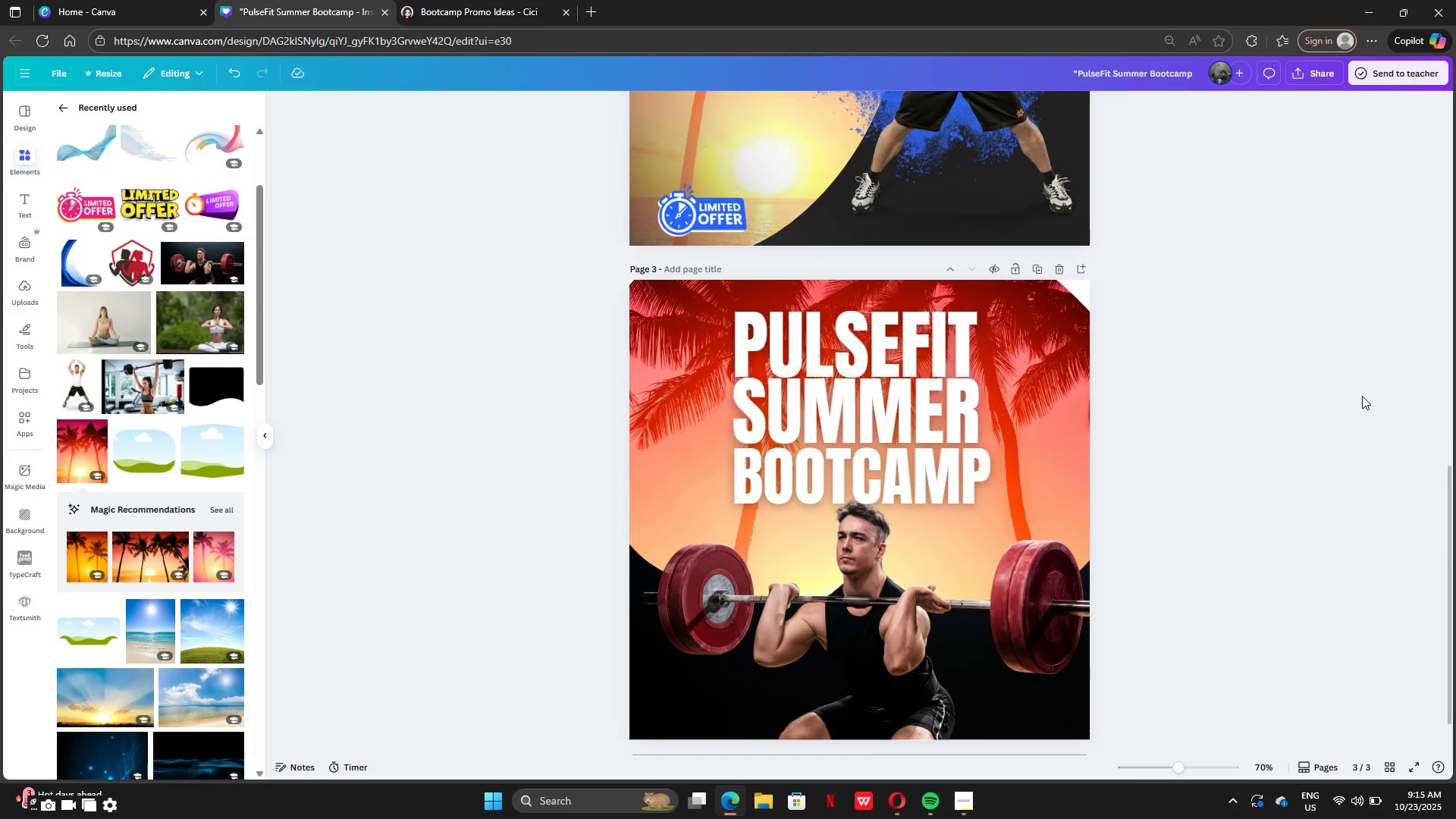 
left_click([1361, 396])
 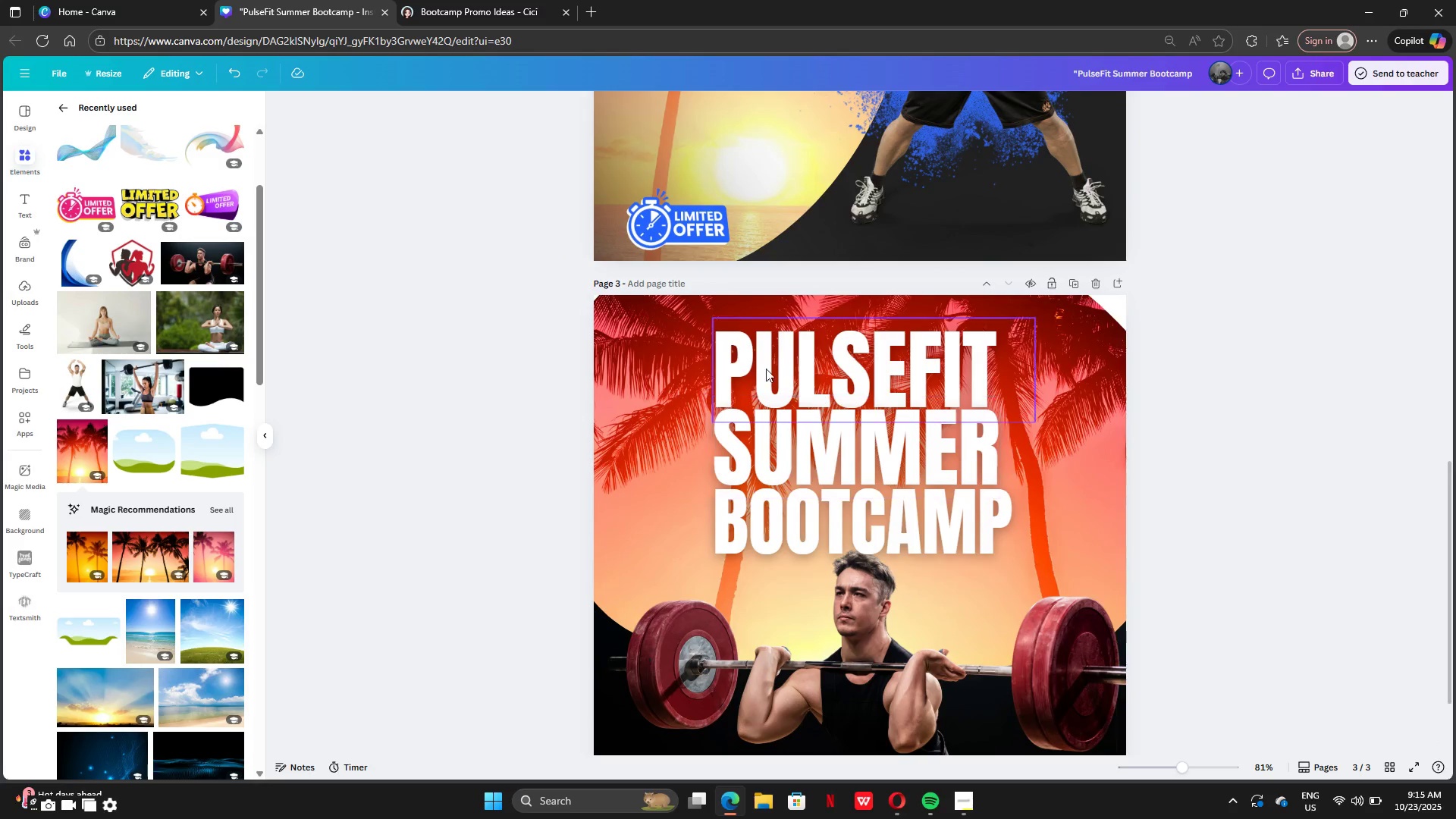 
left_click([642, 329])
 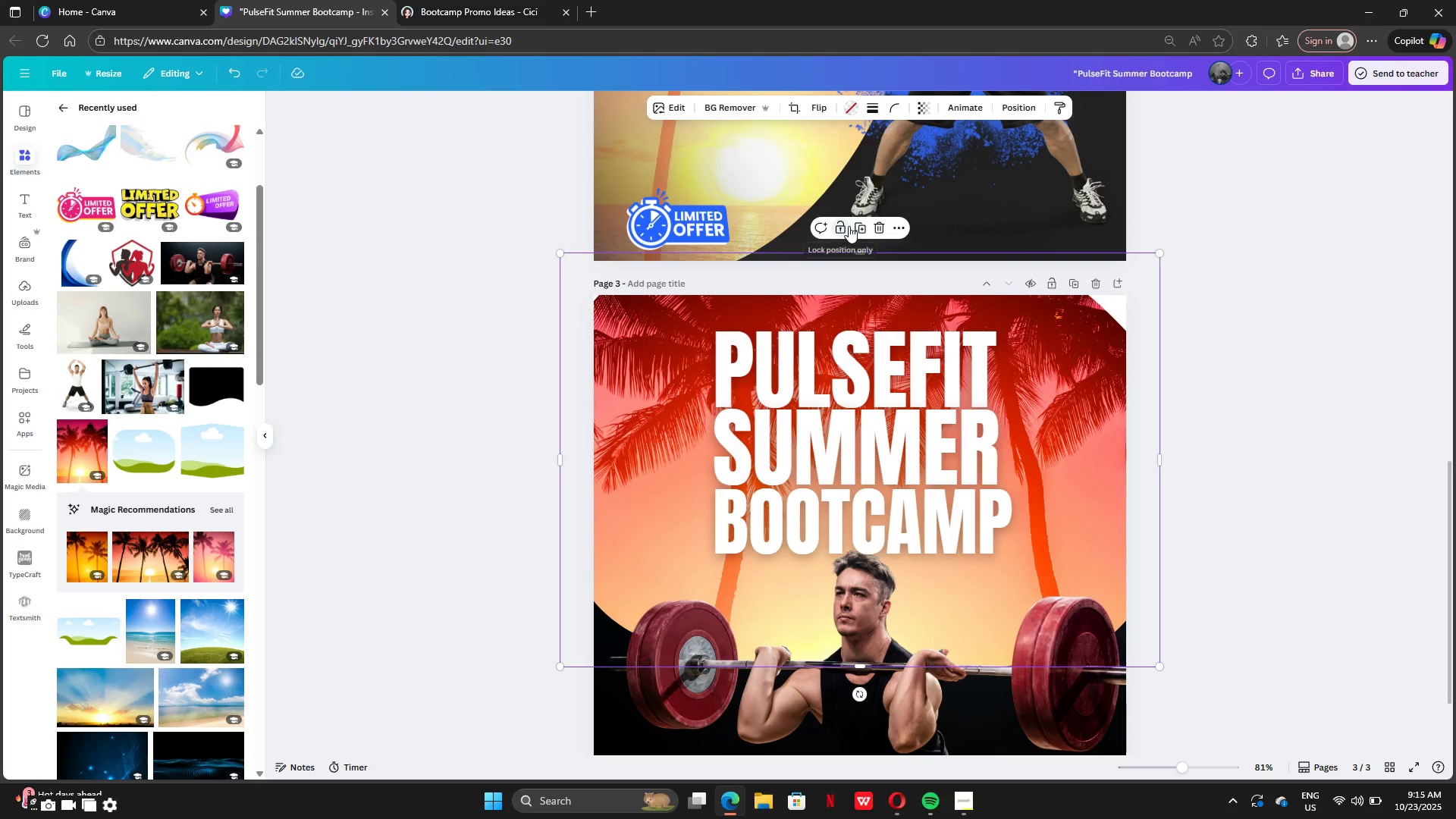 
left_click([849, 226])
 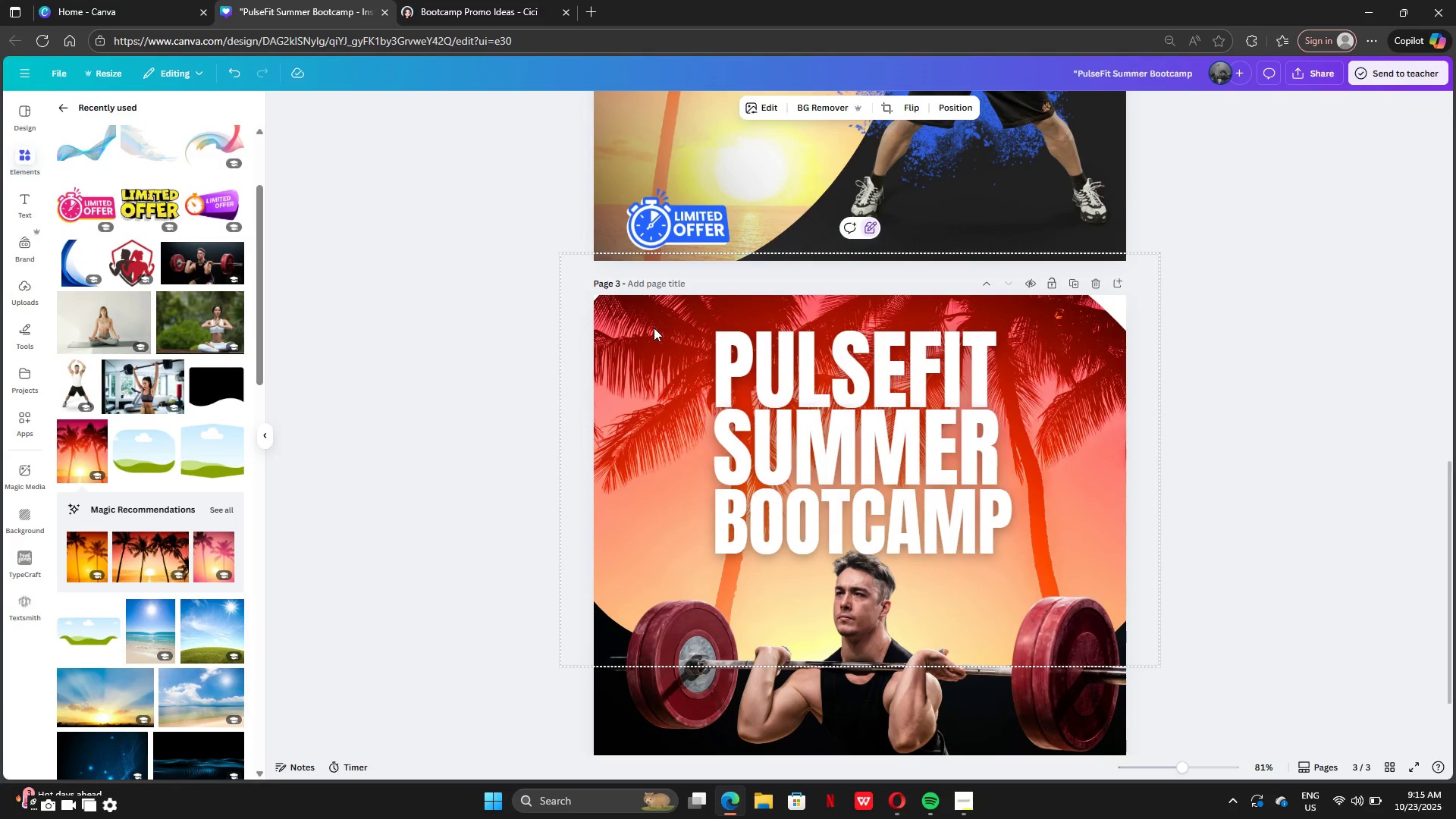 
left_click([654, 328])
 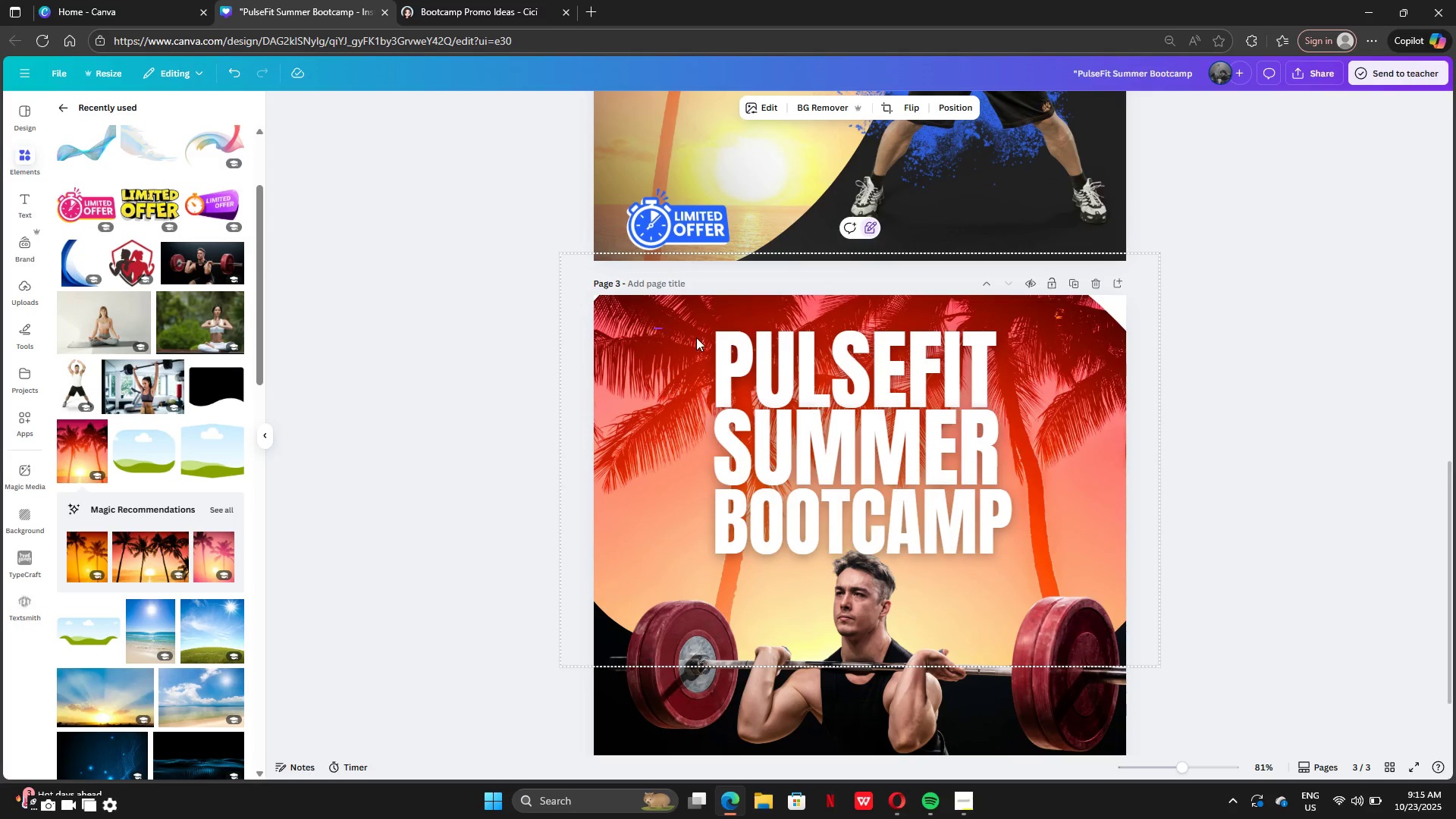 
left_click_drag(start_coordinate=[654, 328], to_coordinate=[924, 522])
 